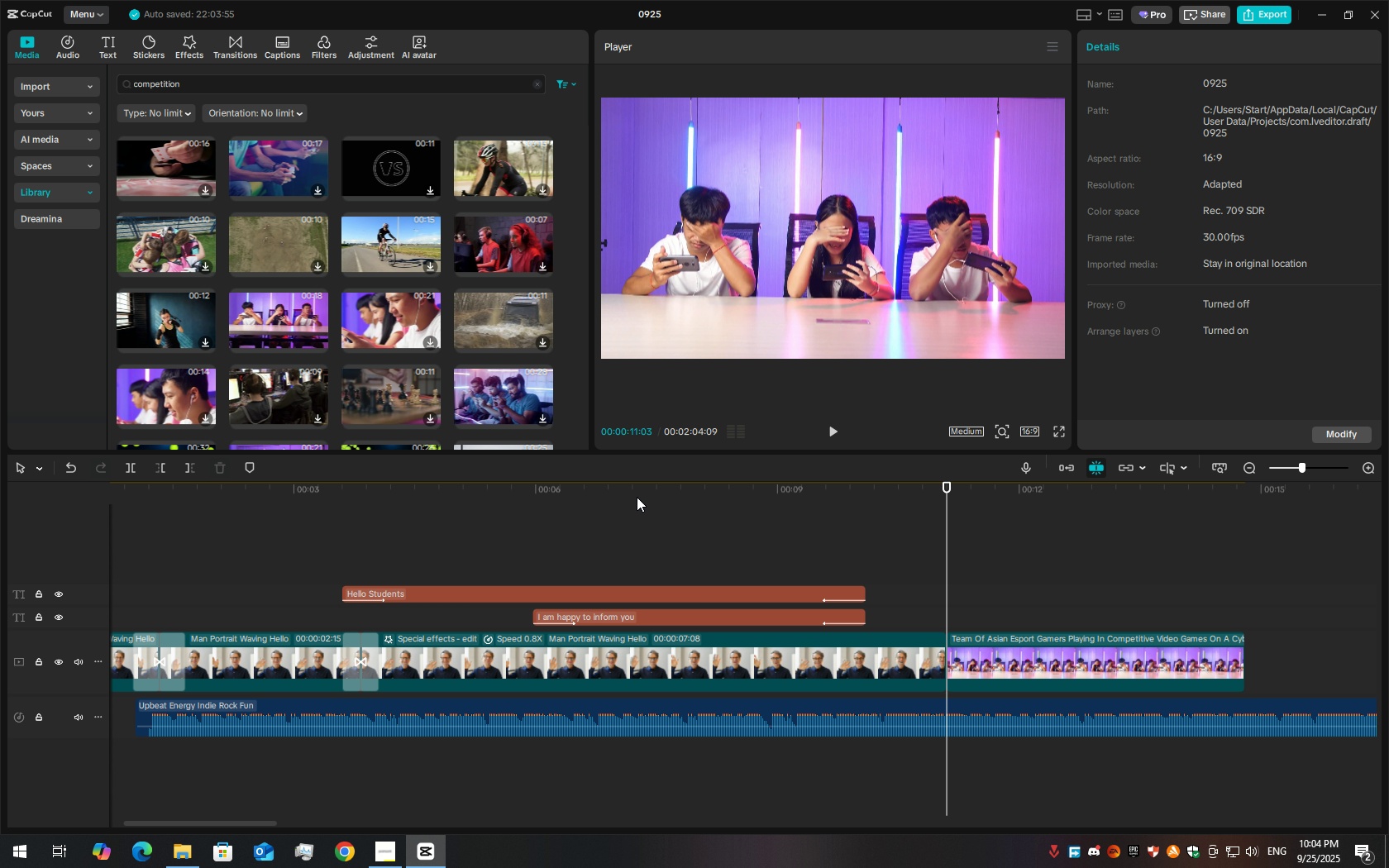 
left_click_drag(start_coordinate=[637, 497], to_coordinate=[632, 497])
 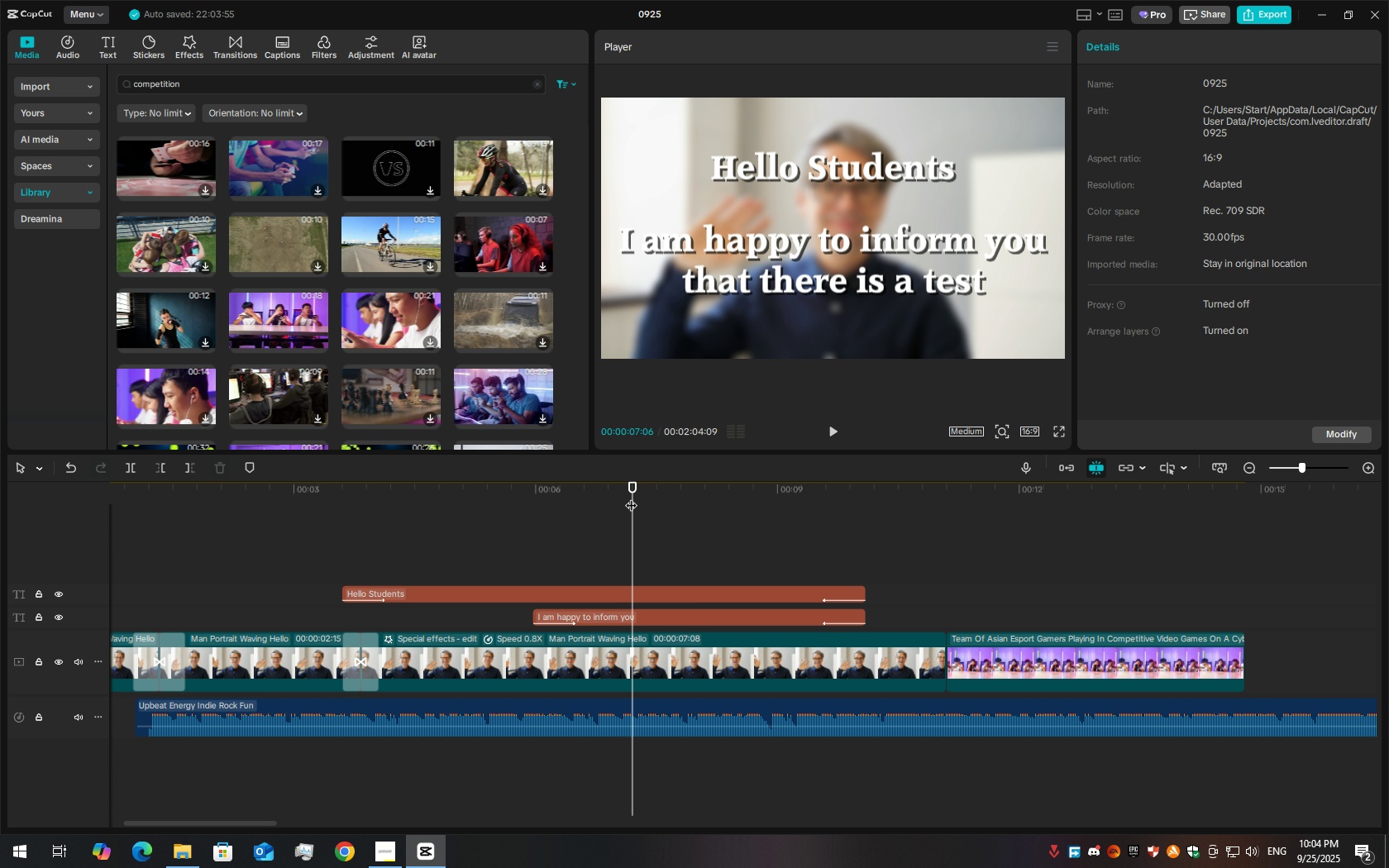 
key(Space)
 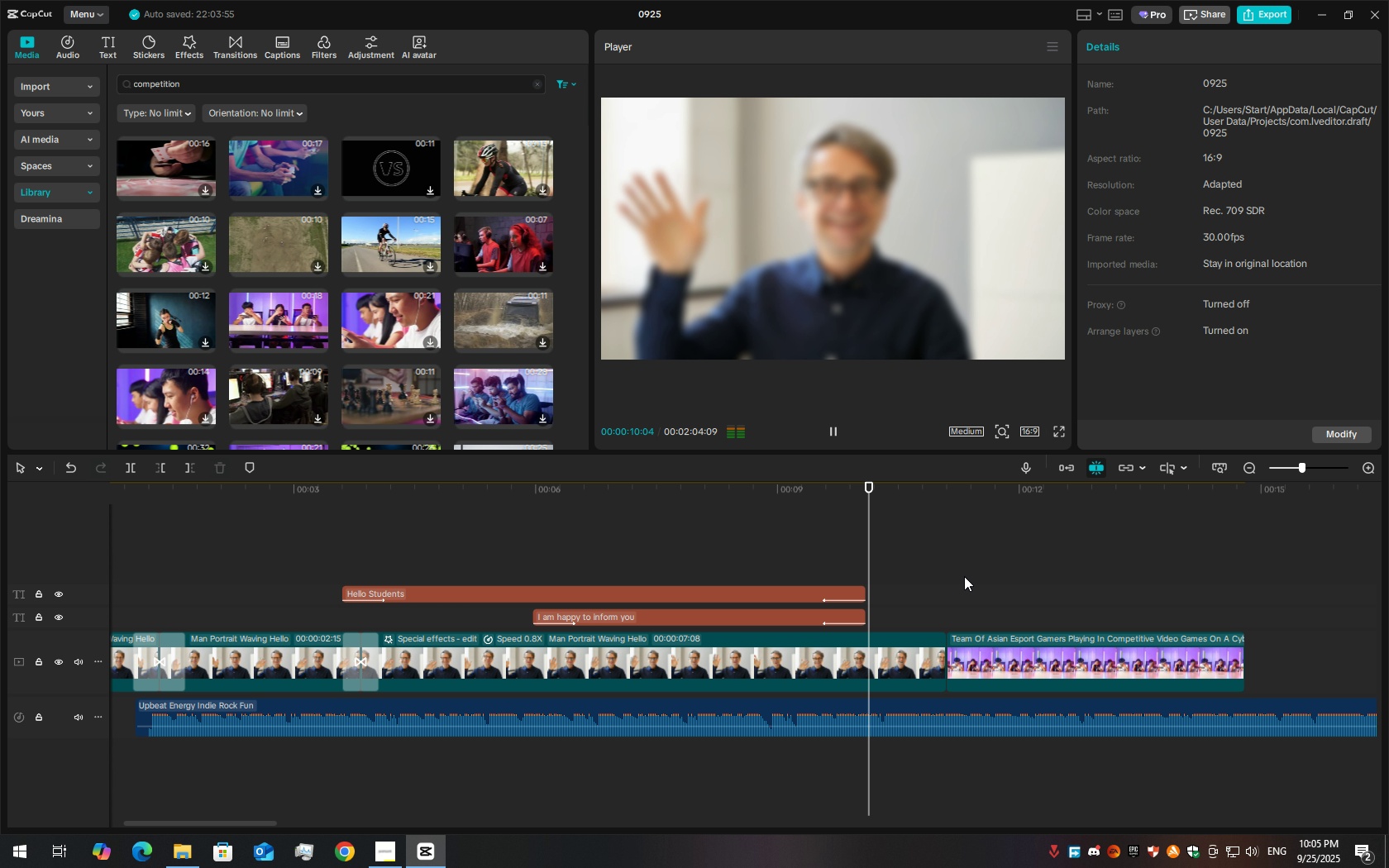 
key(Space)
 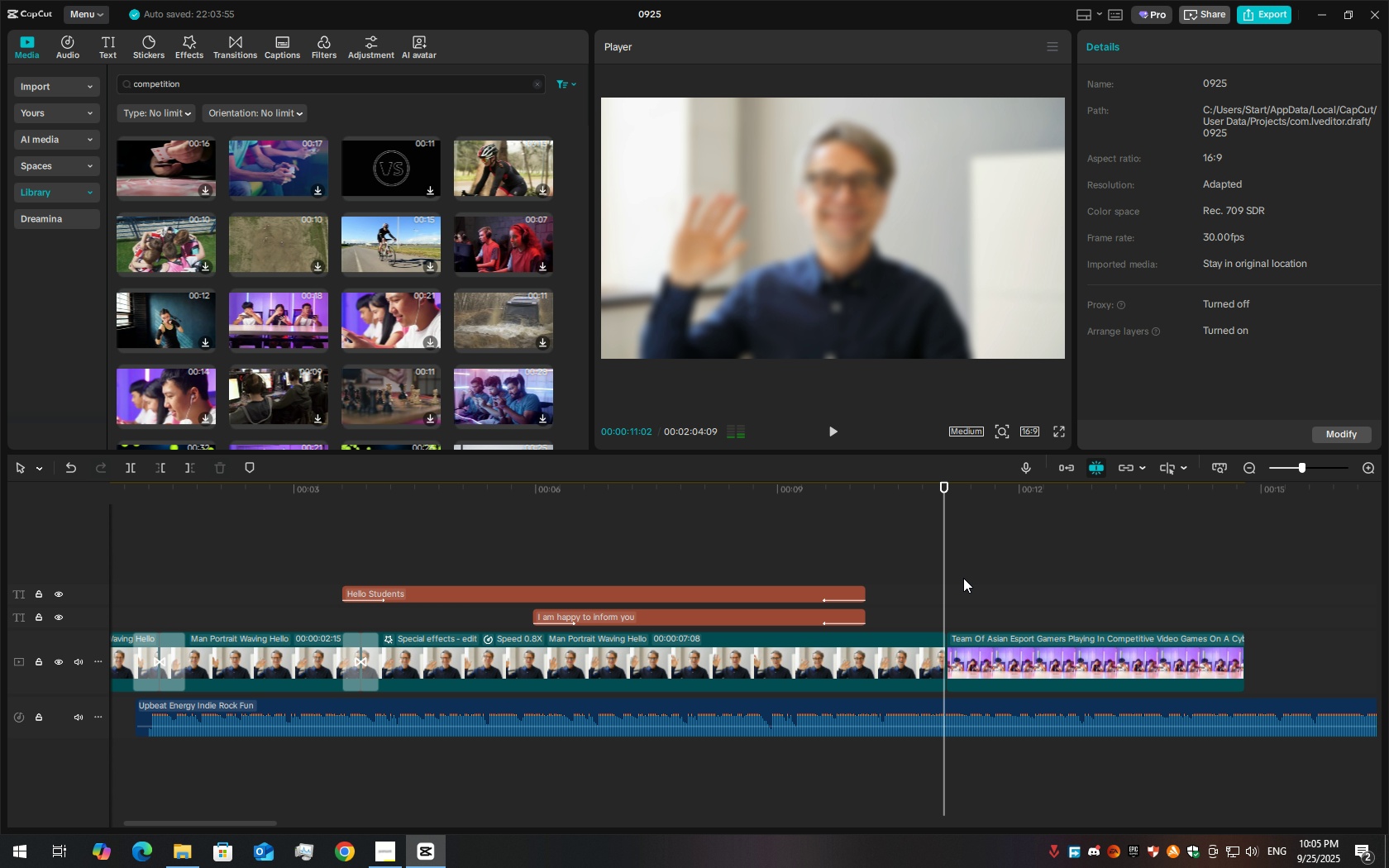 
key(Space)
 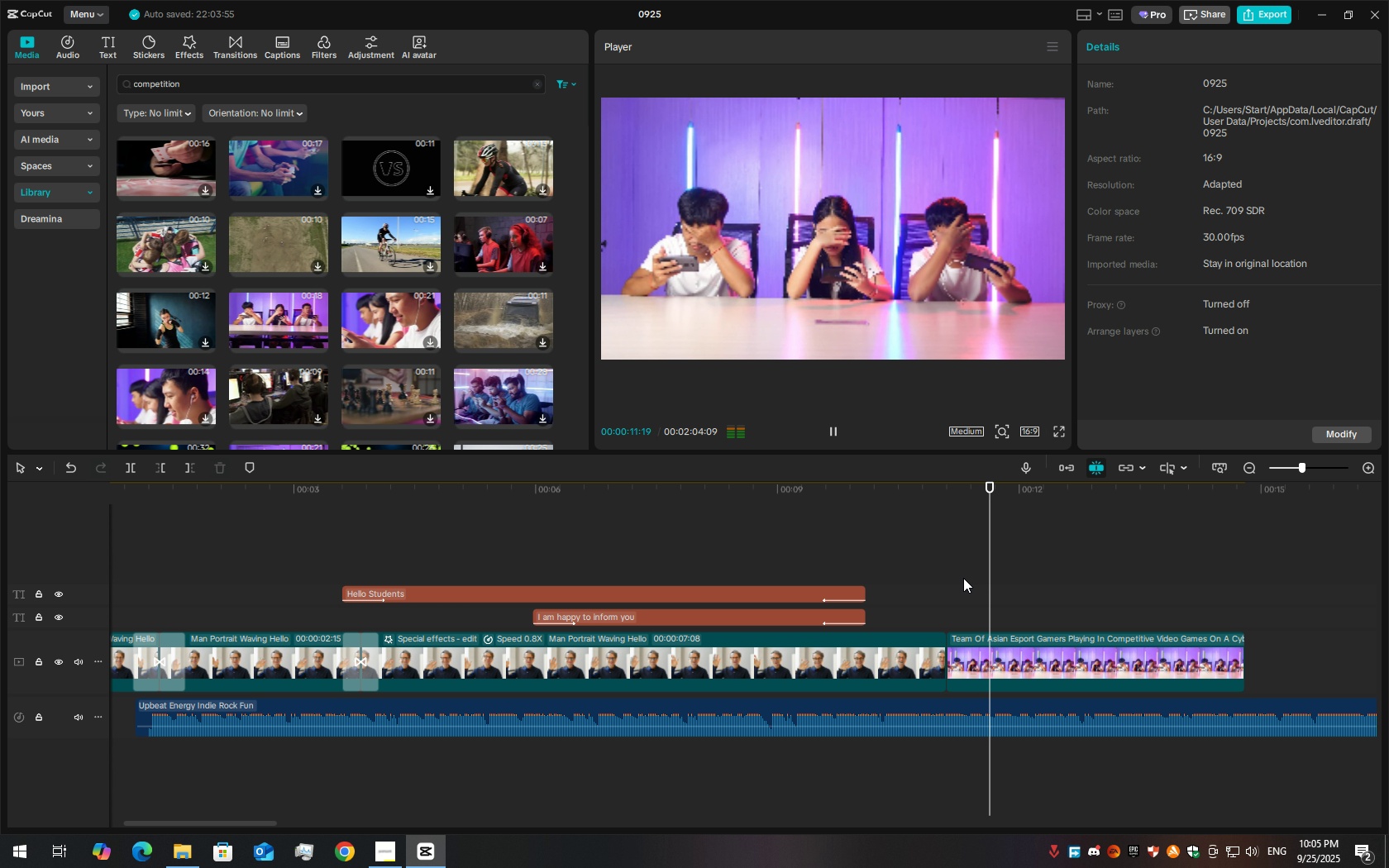 
key(Space)
 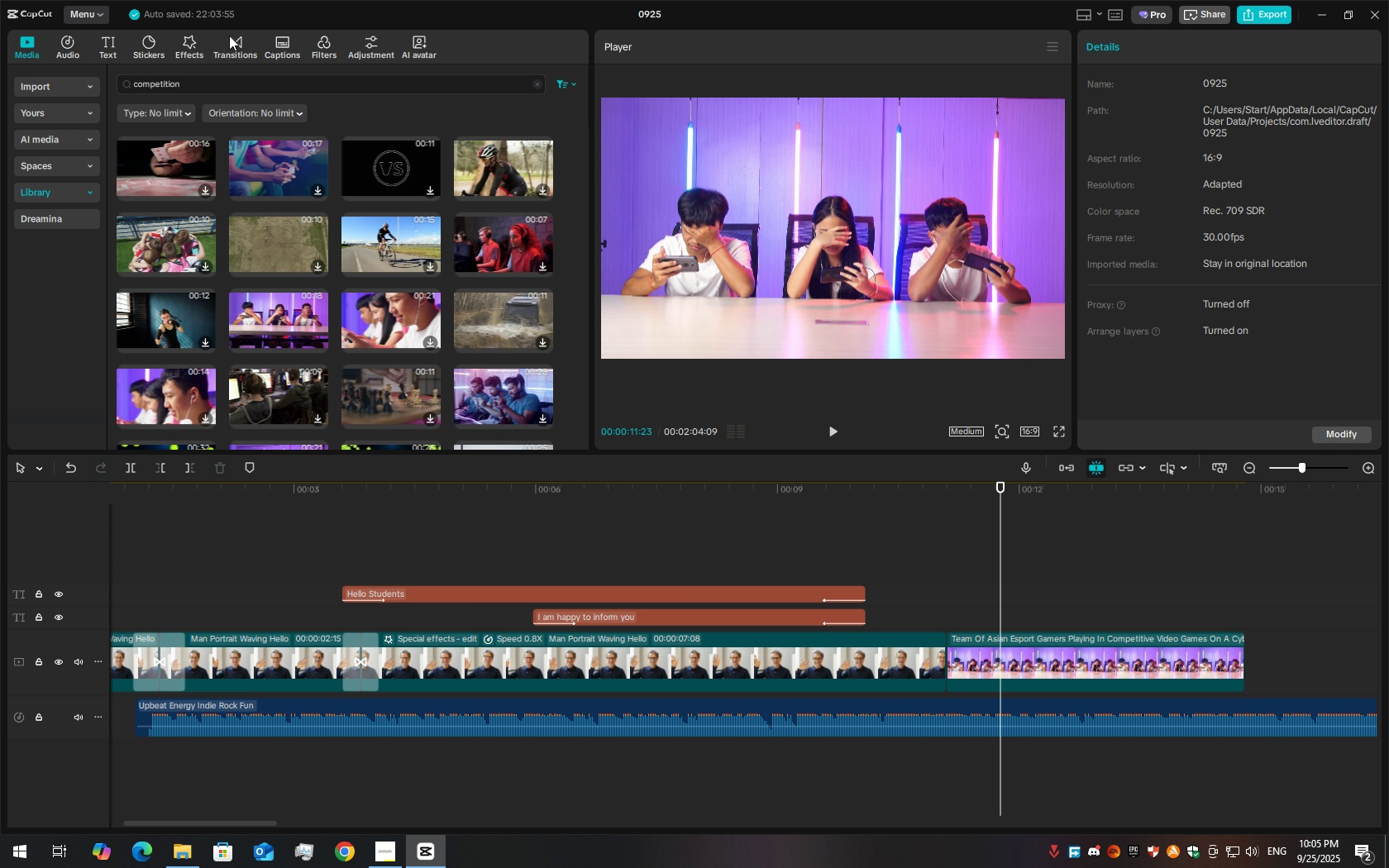 
left_click([229, 35])
 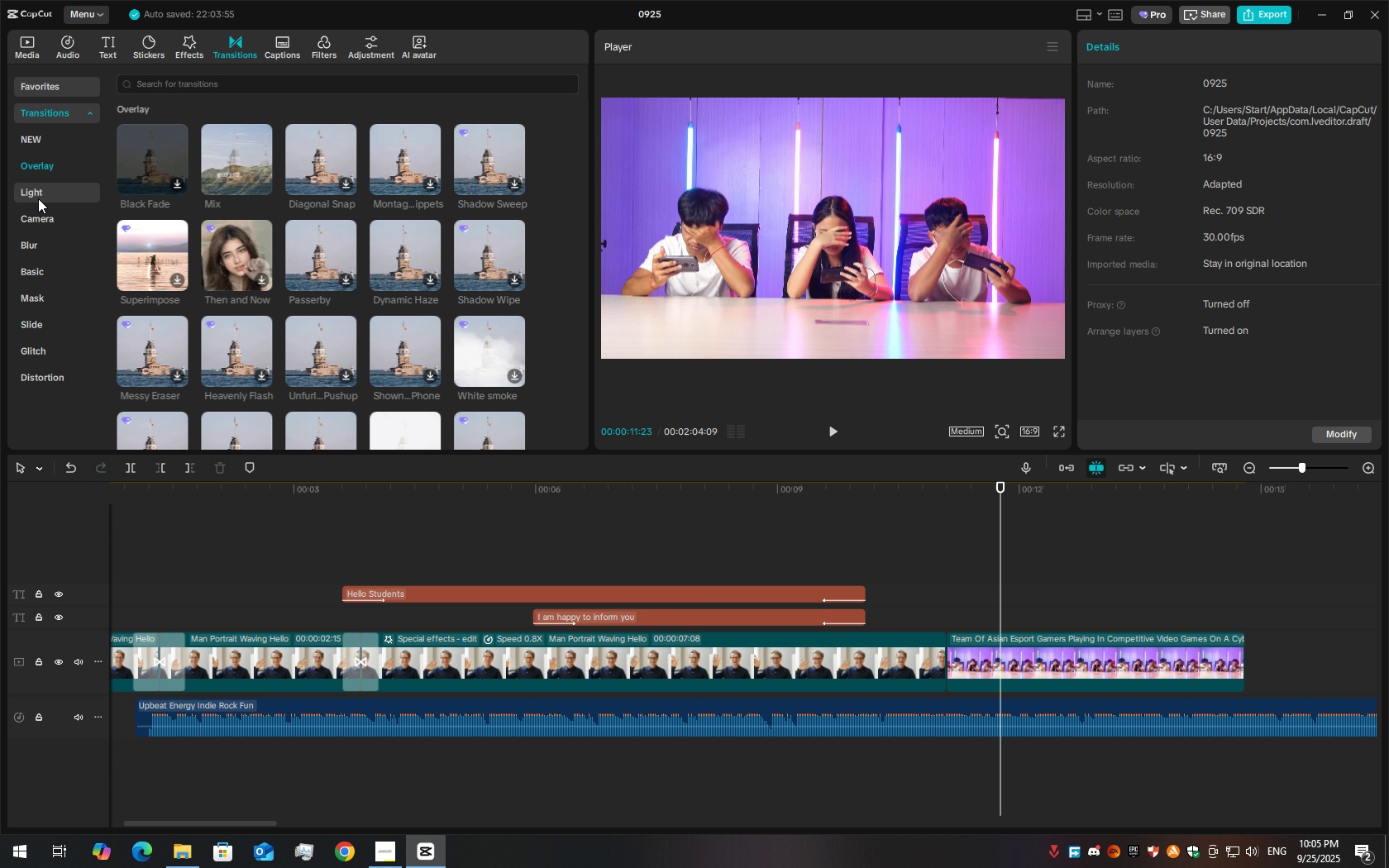 
left_click([36, 217])
 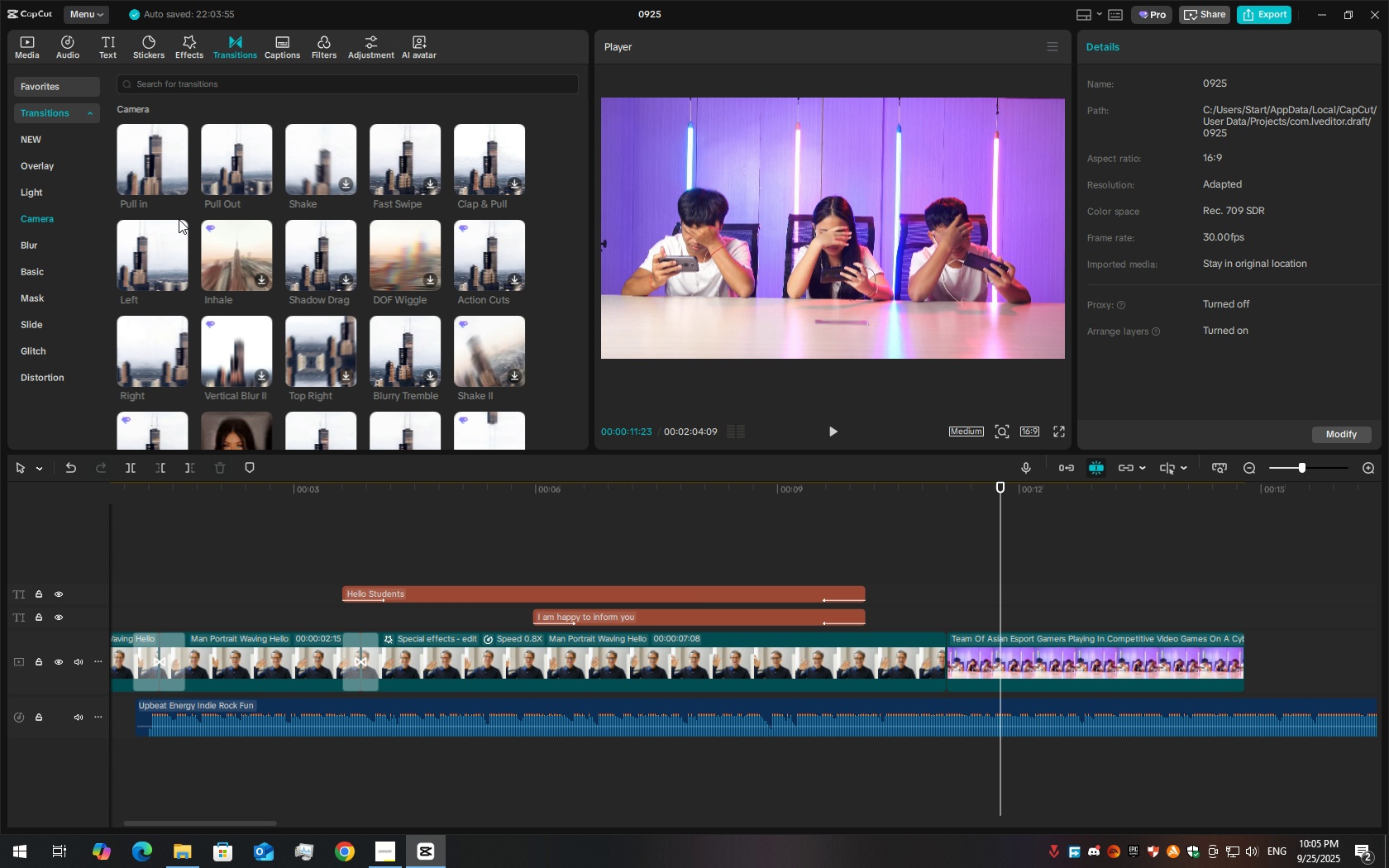 
mouse_move([208, 245])
 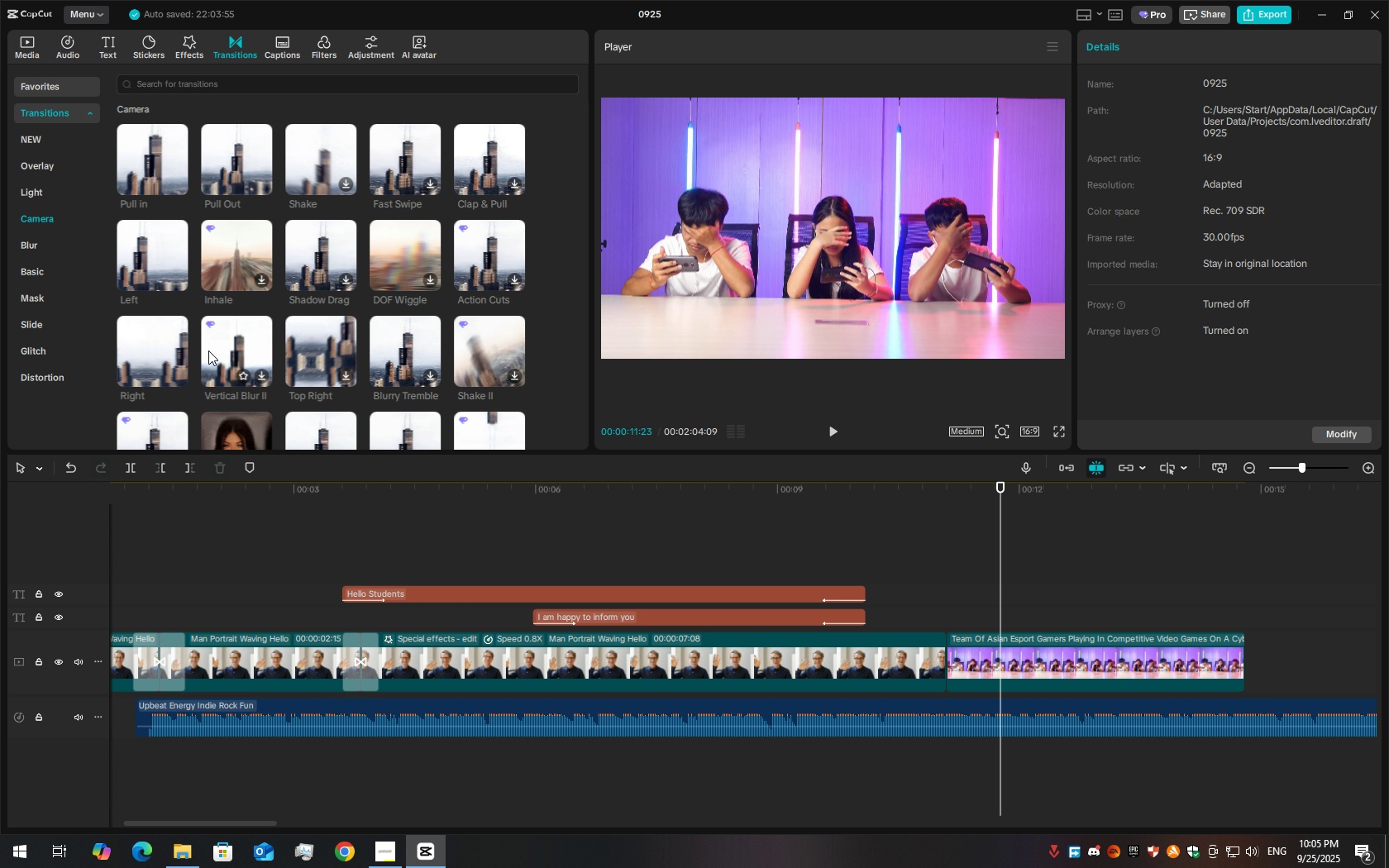 
left_click_drag(start_coordinate=[150, 351], to_coordinate=[926, 660])
 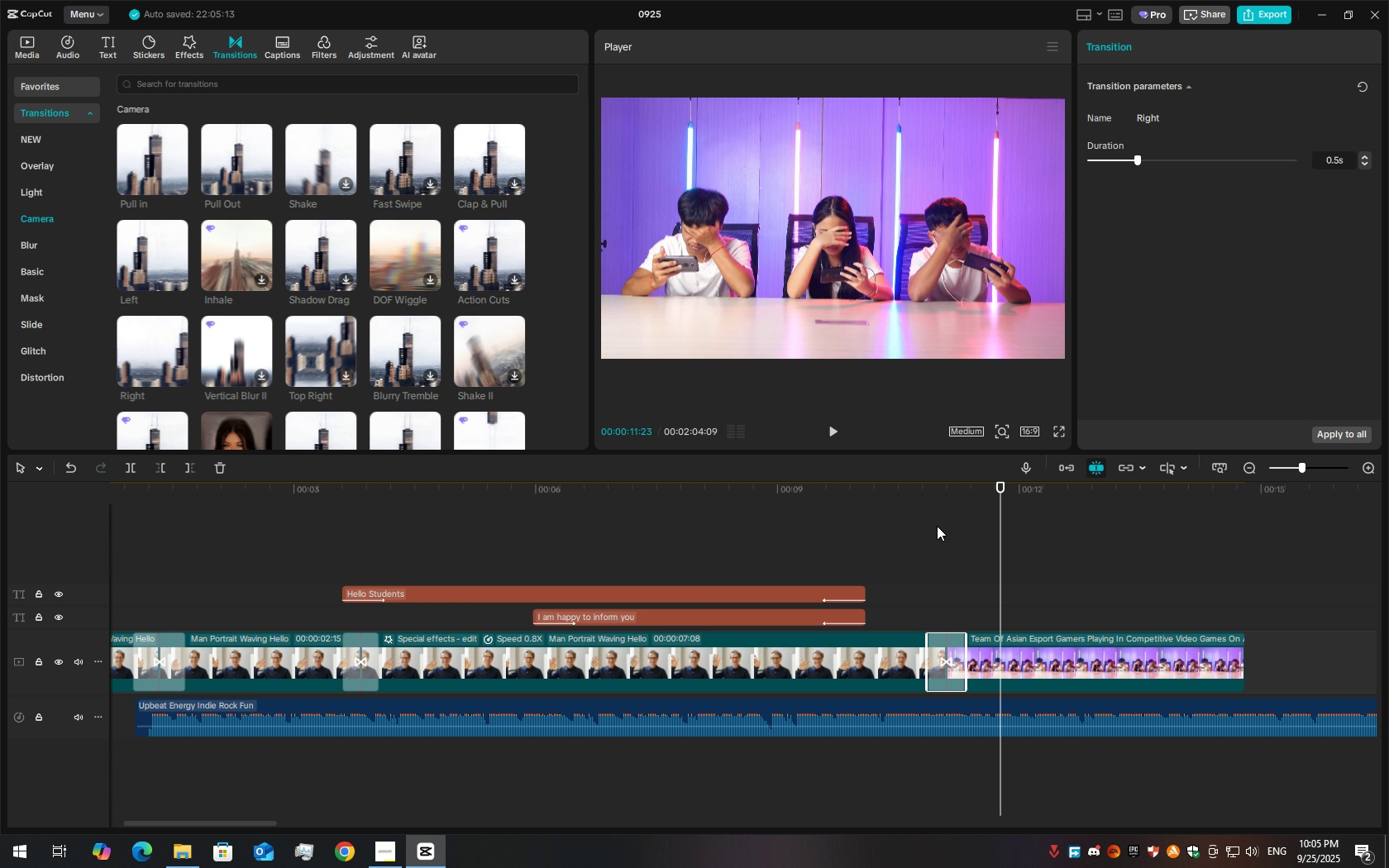 
left_click_drag(start_coordinate=[937, 526], to_coordinate=[872, 498])
 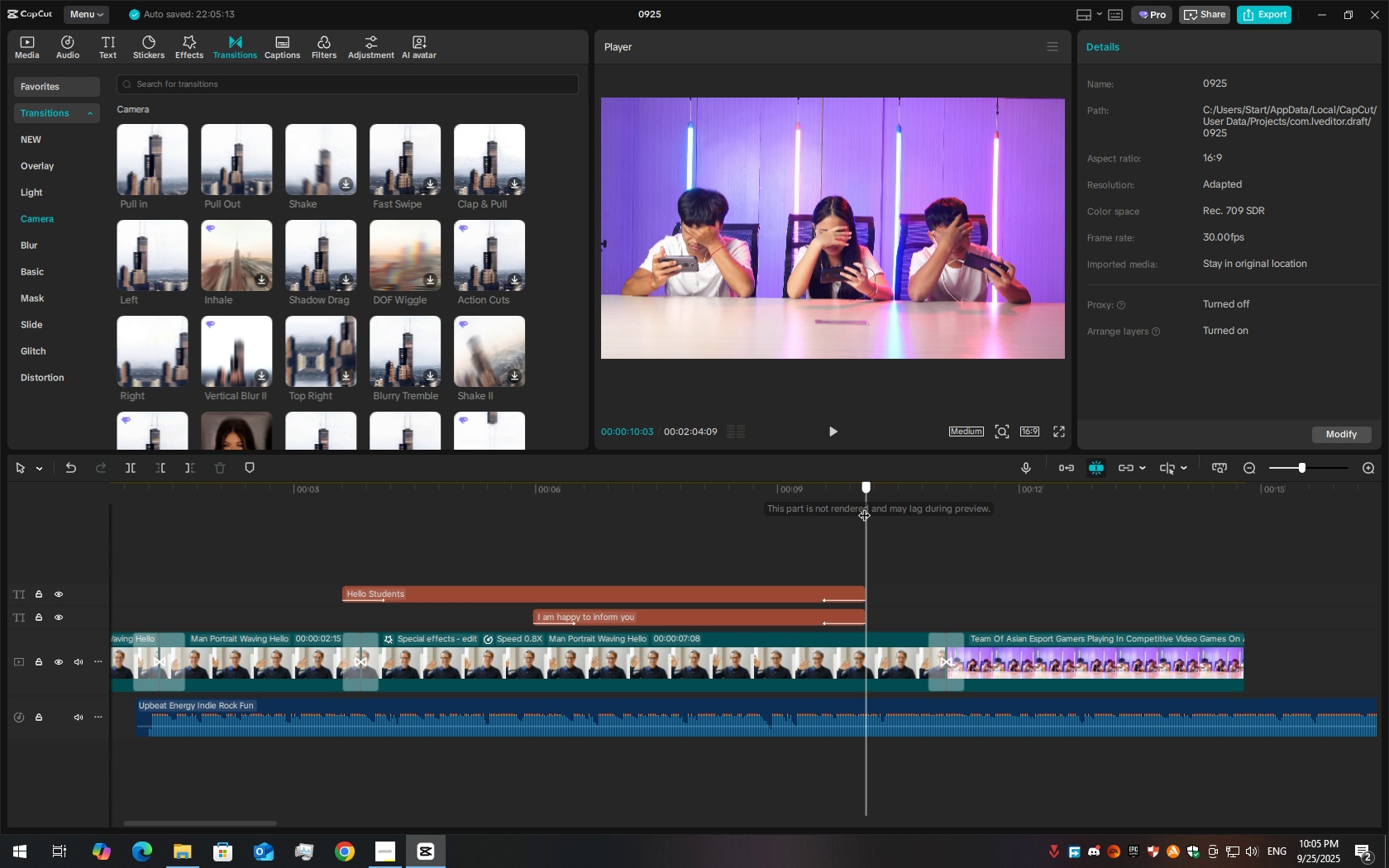 
left_click_drag(start_coordinate=[874, 491], to_coordinate=[862, 506])
 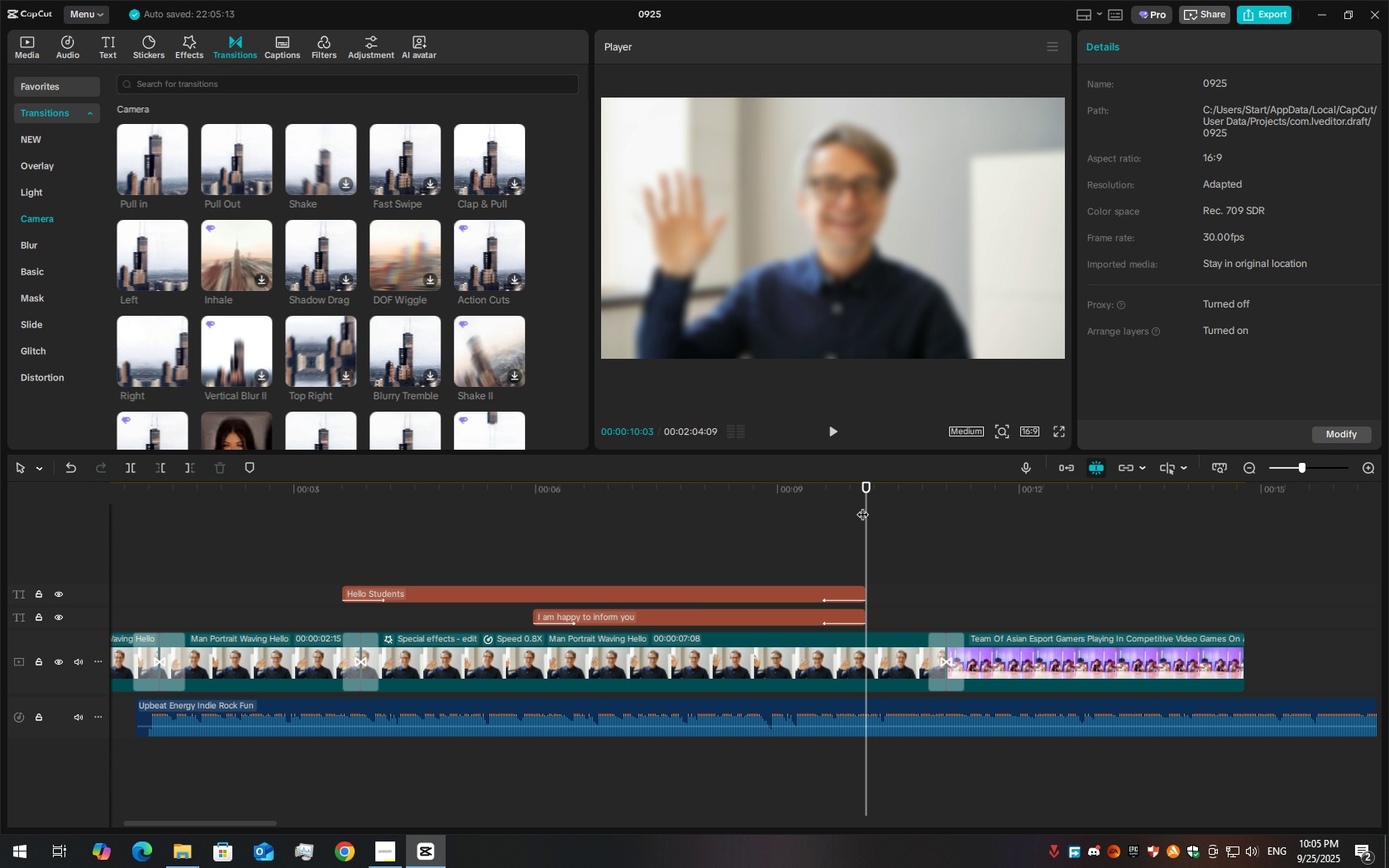 
key(Space)
 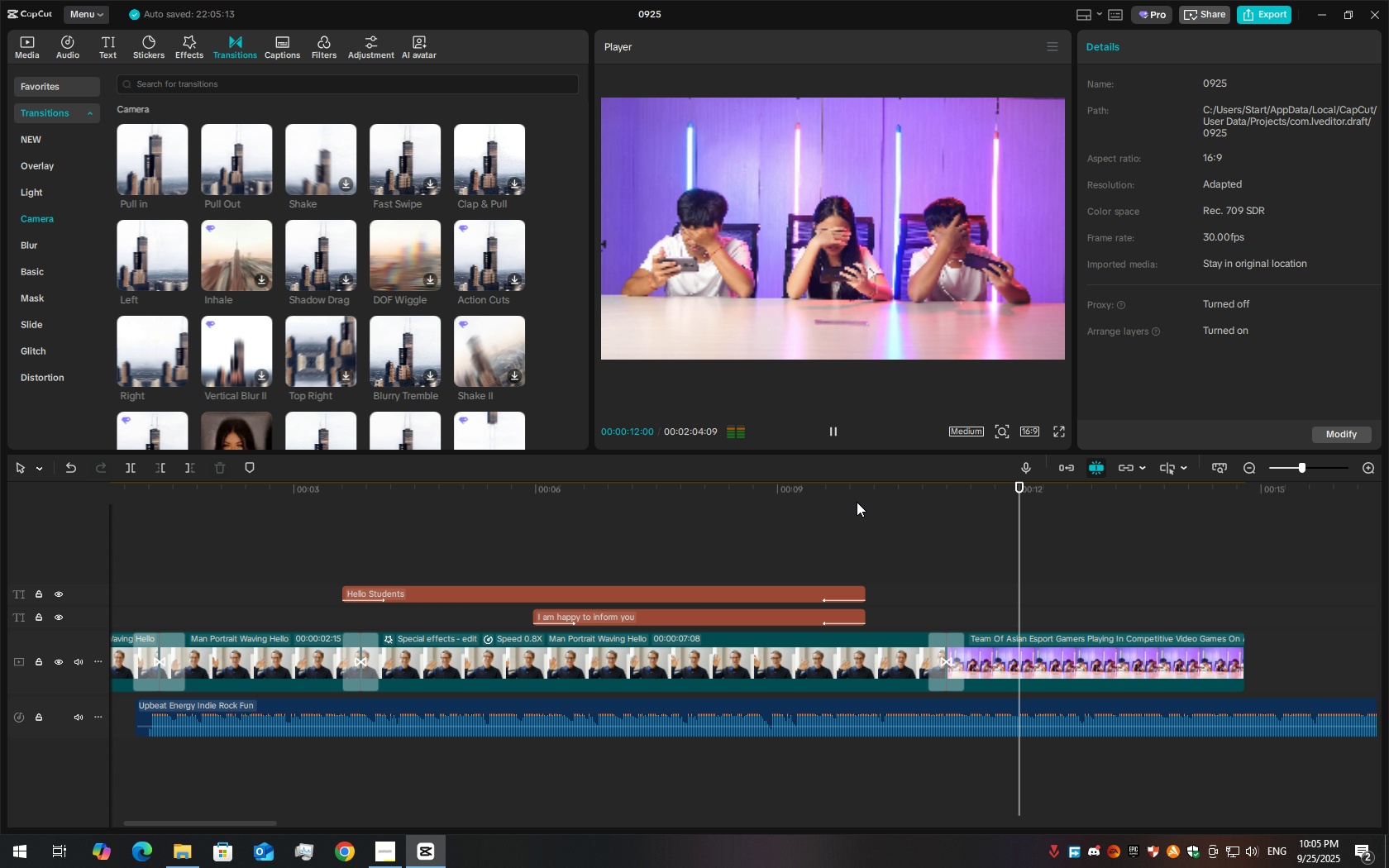 
key(Space)
 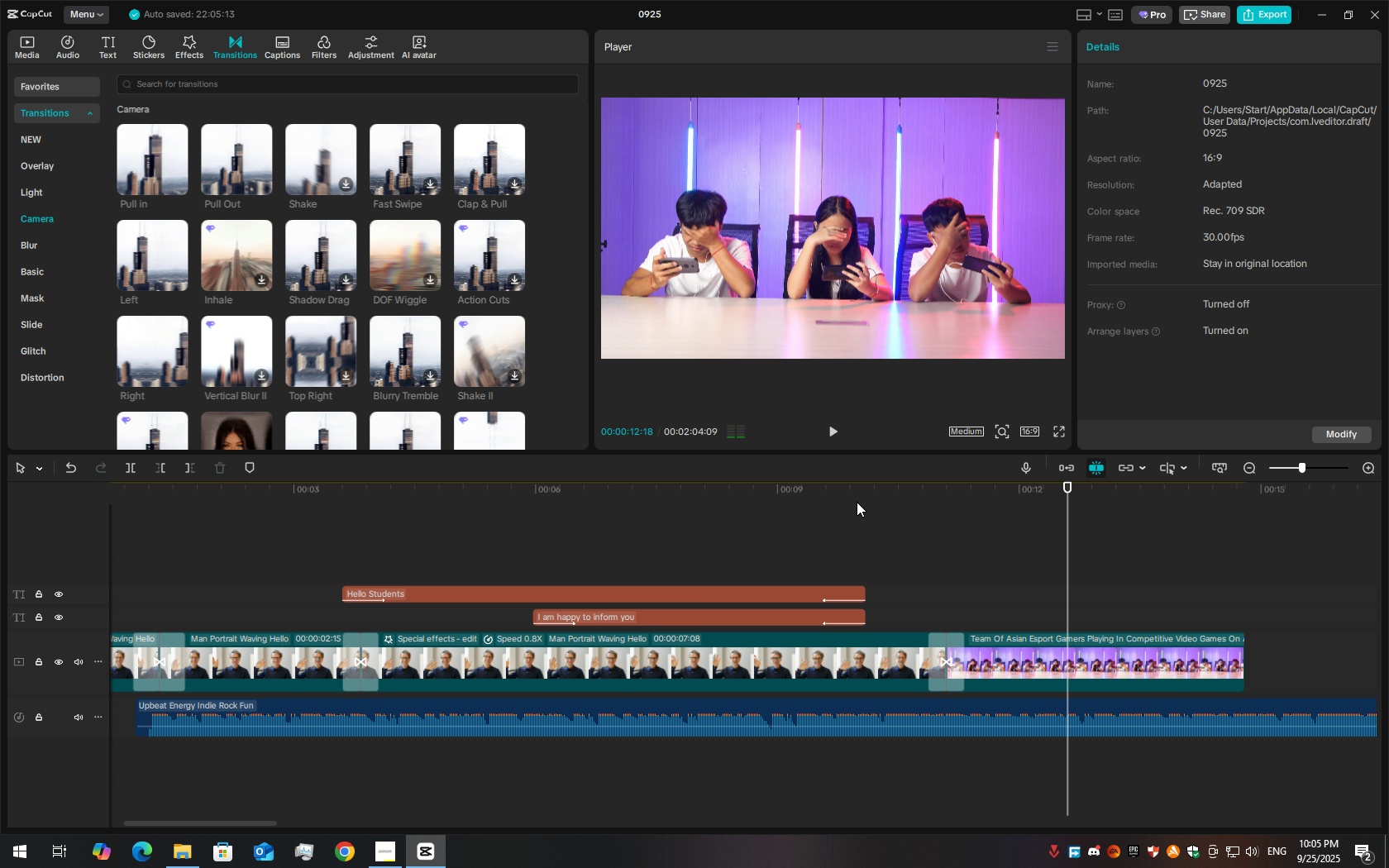 
key(Space)
 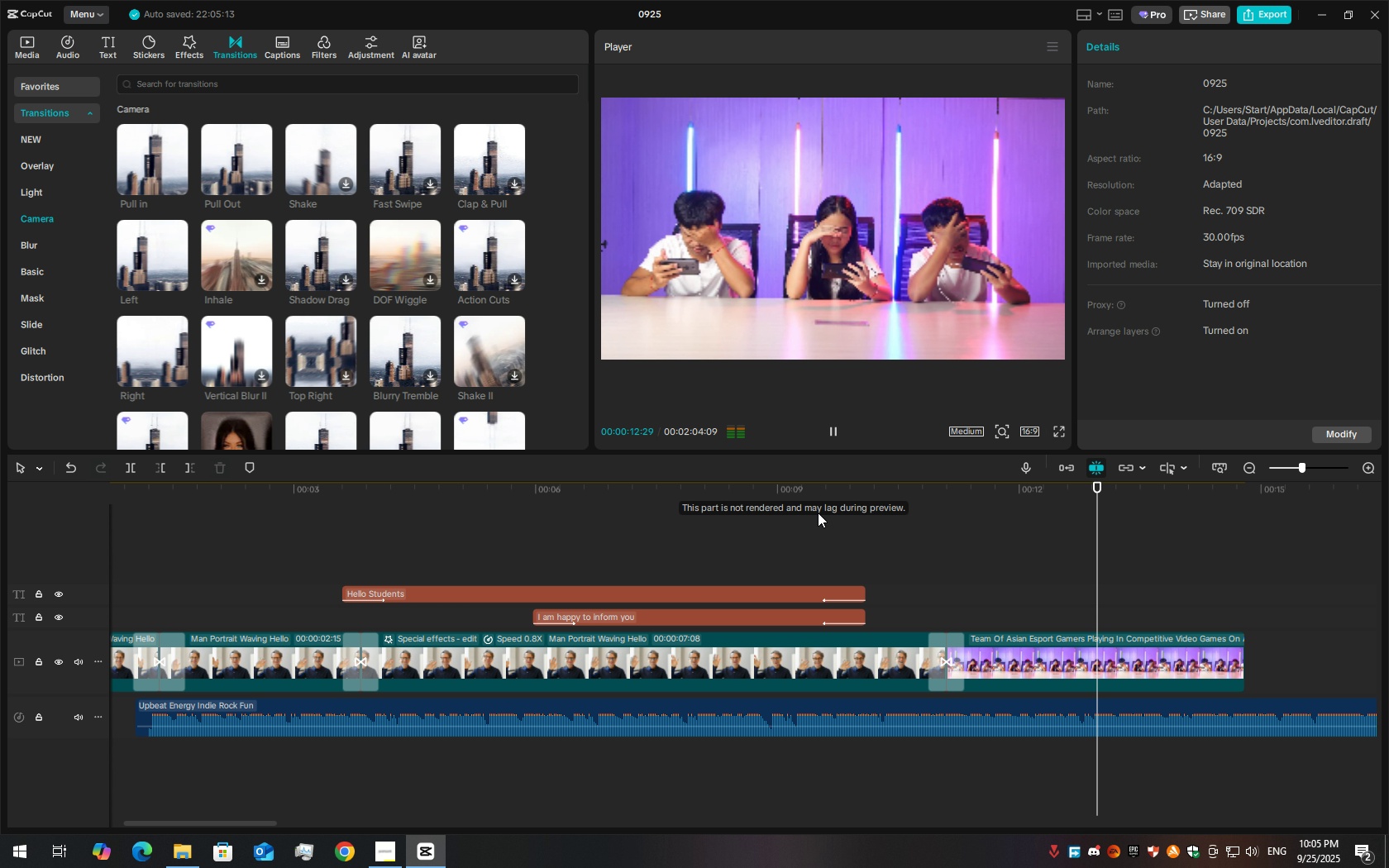 
key(Space)
 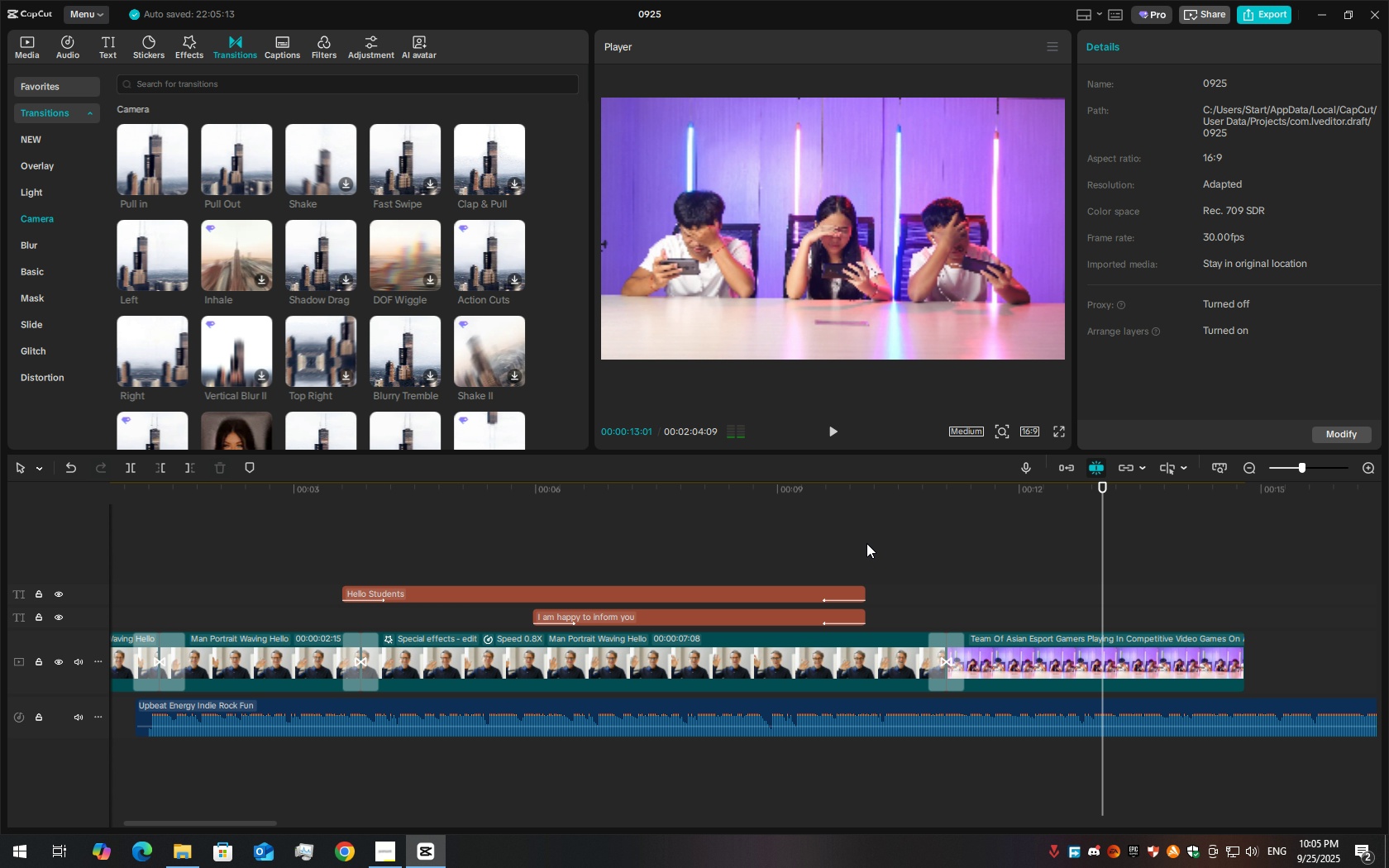 
key(Space)
 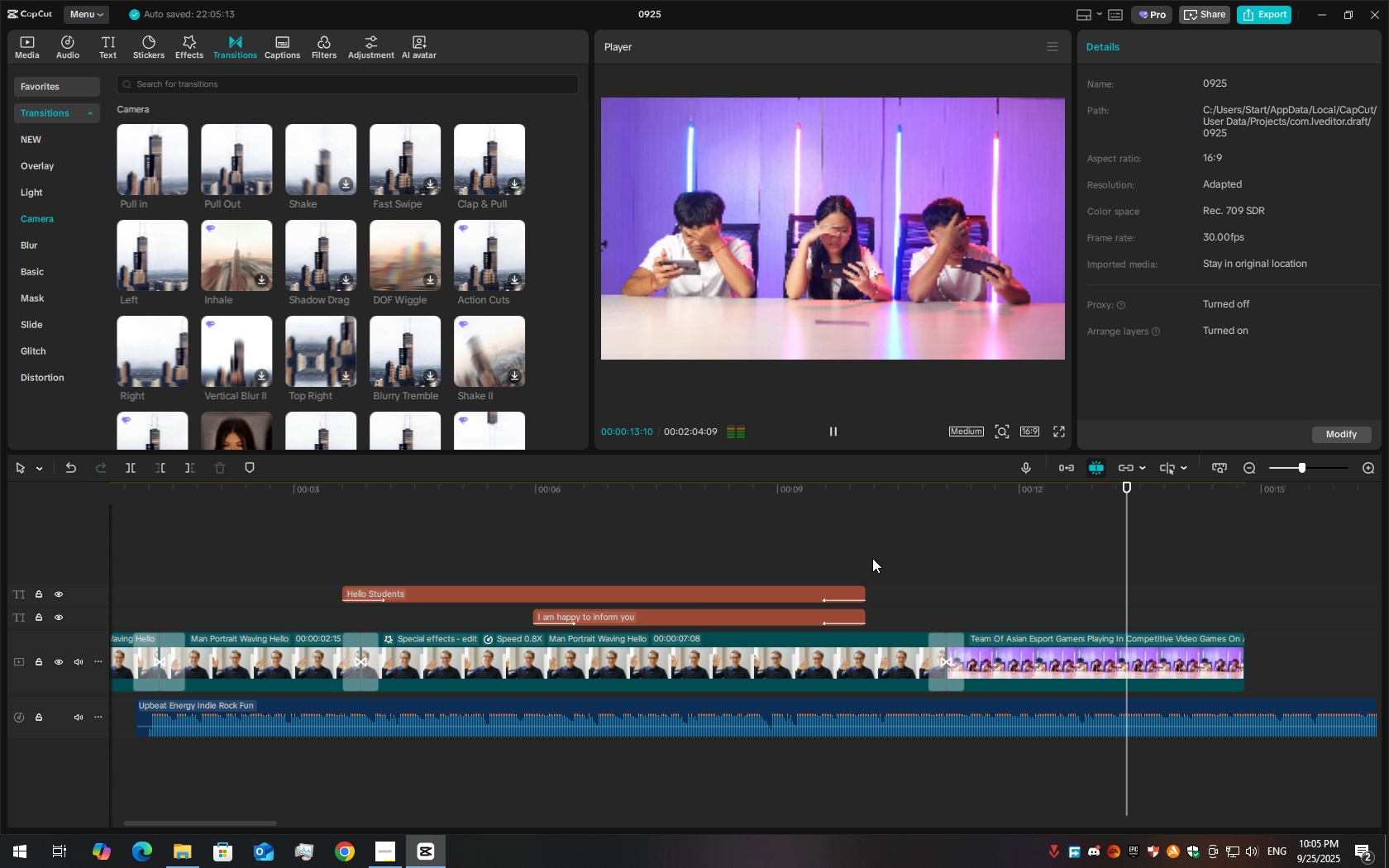 
key(Space)
 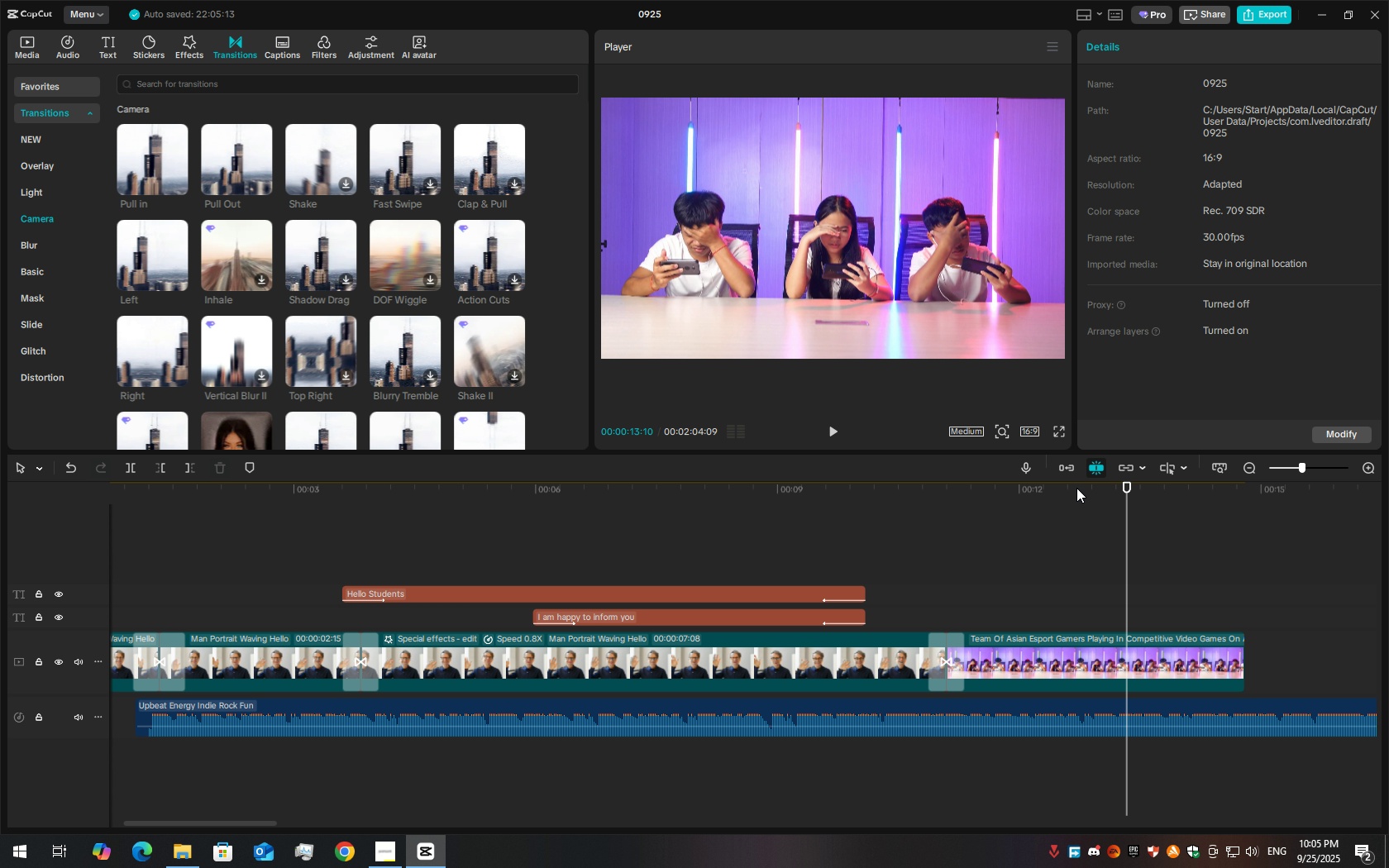 
left_click_drag(start_coordinate=[1075, 489], to_coordinate=[798, 498])
 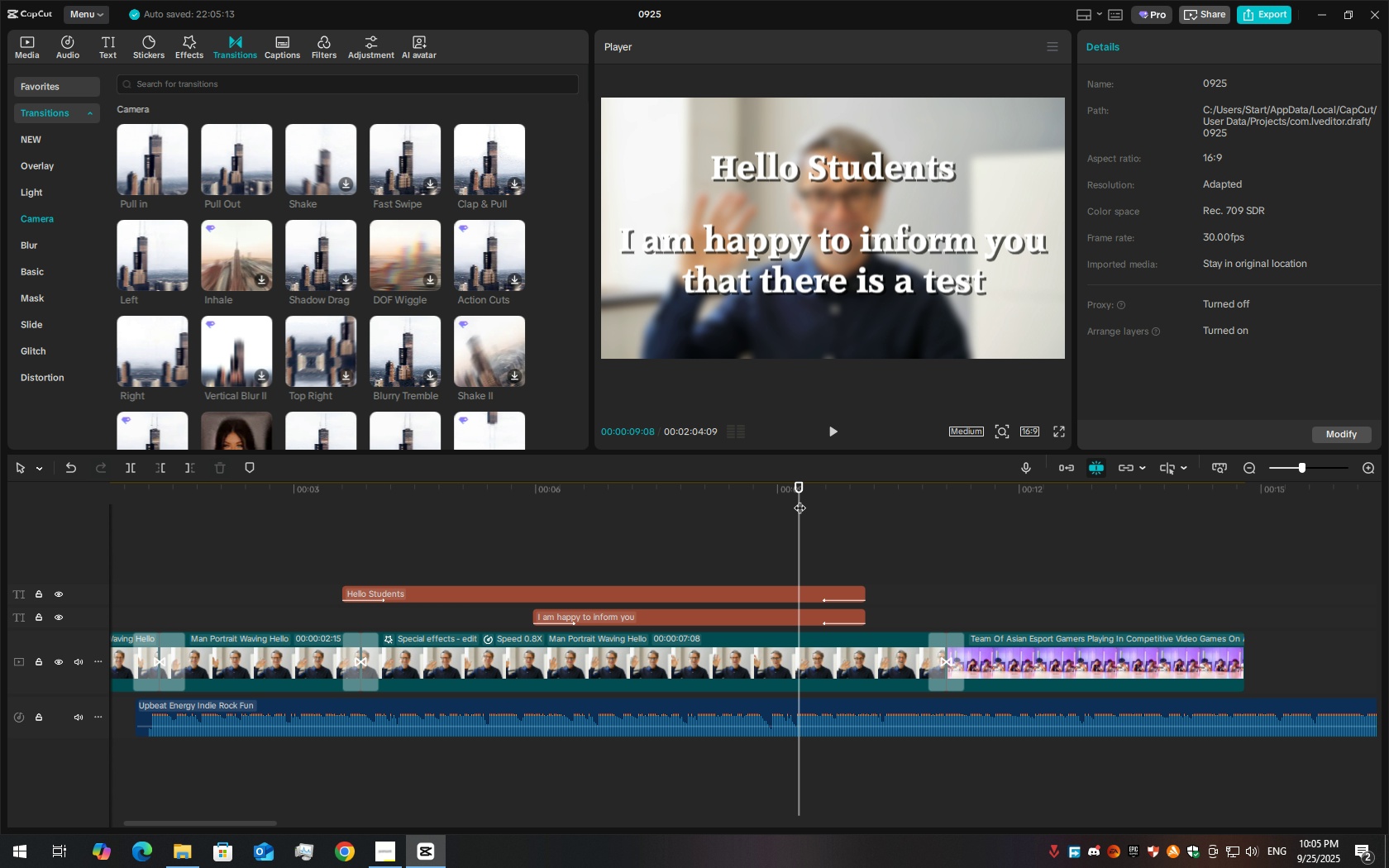 
key(Space)
 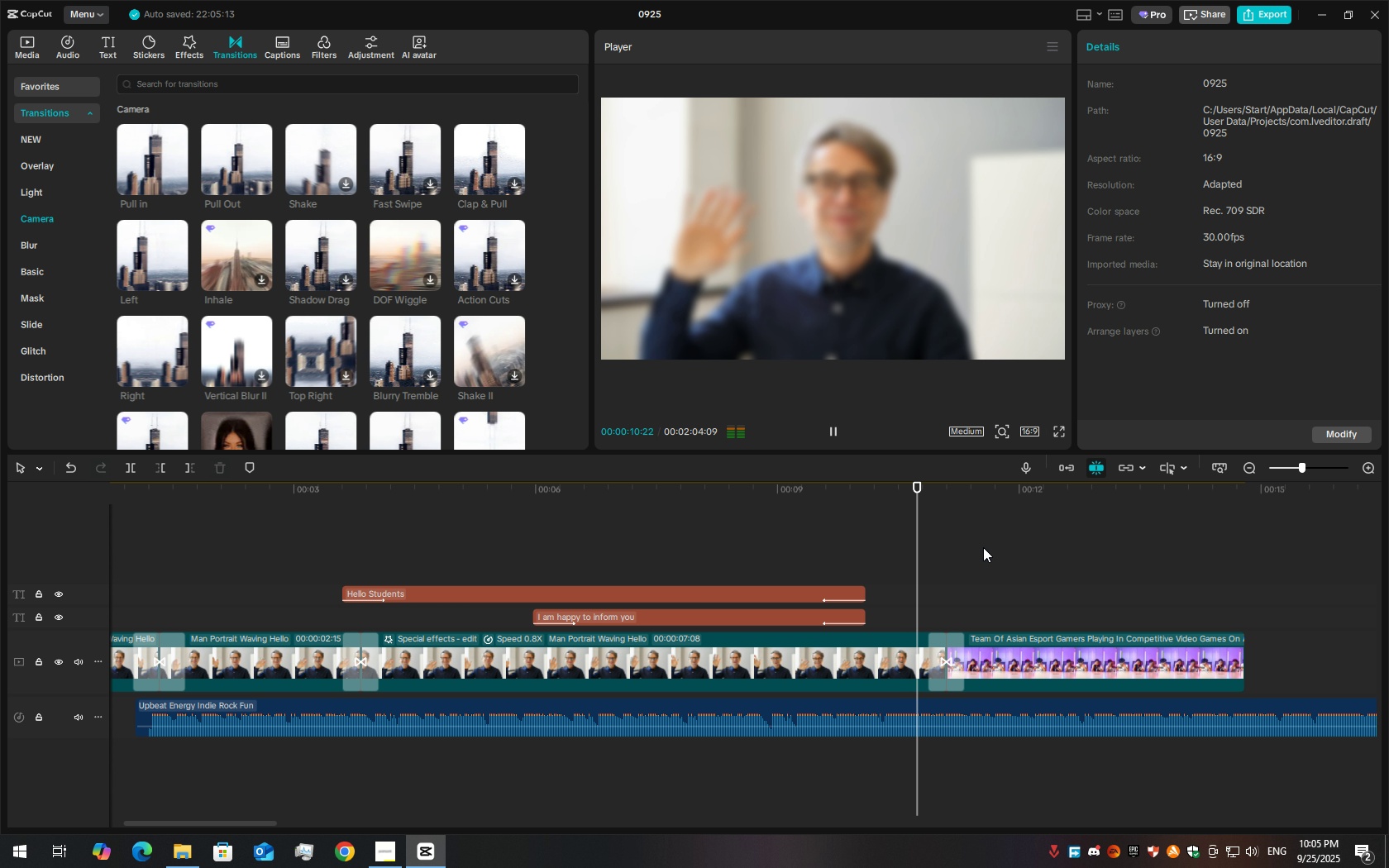 
key(Space)
 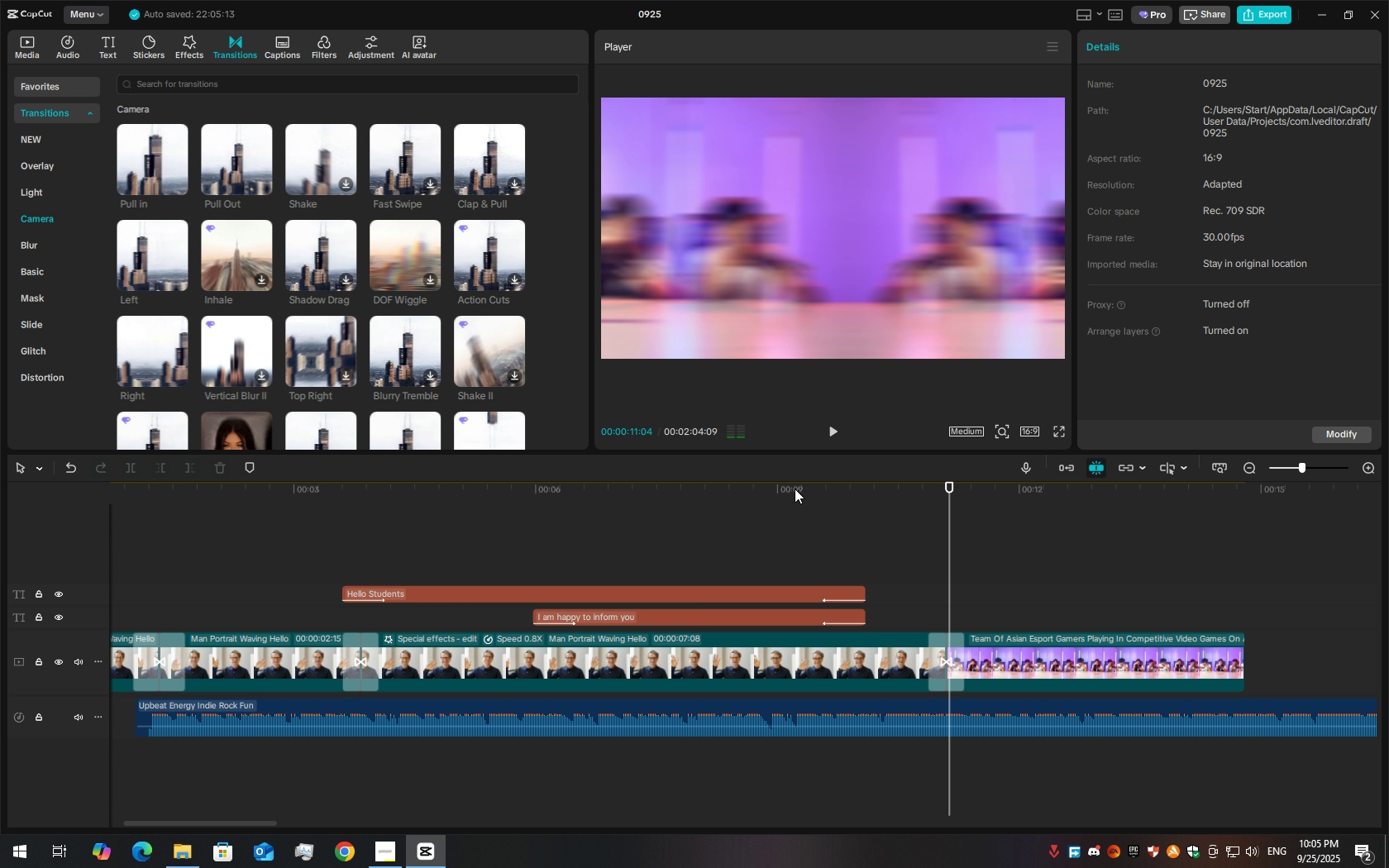 
left_click_drag(start_coordinate=[795, 489], to_coordinate=[765, 484])
 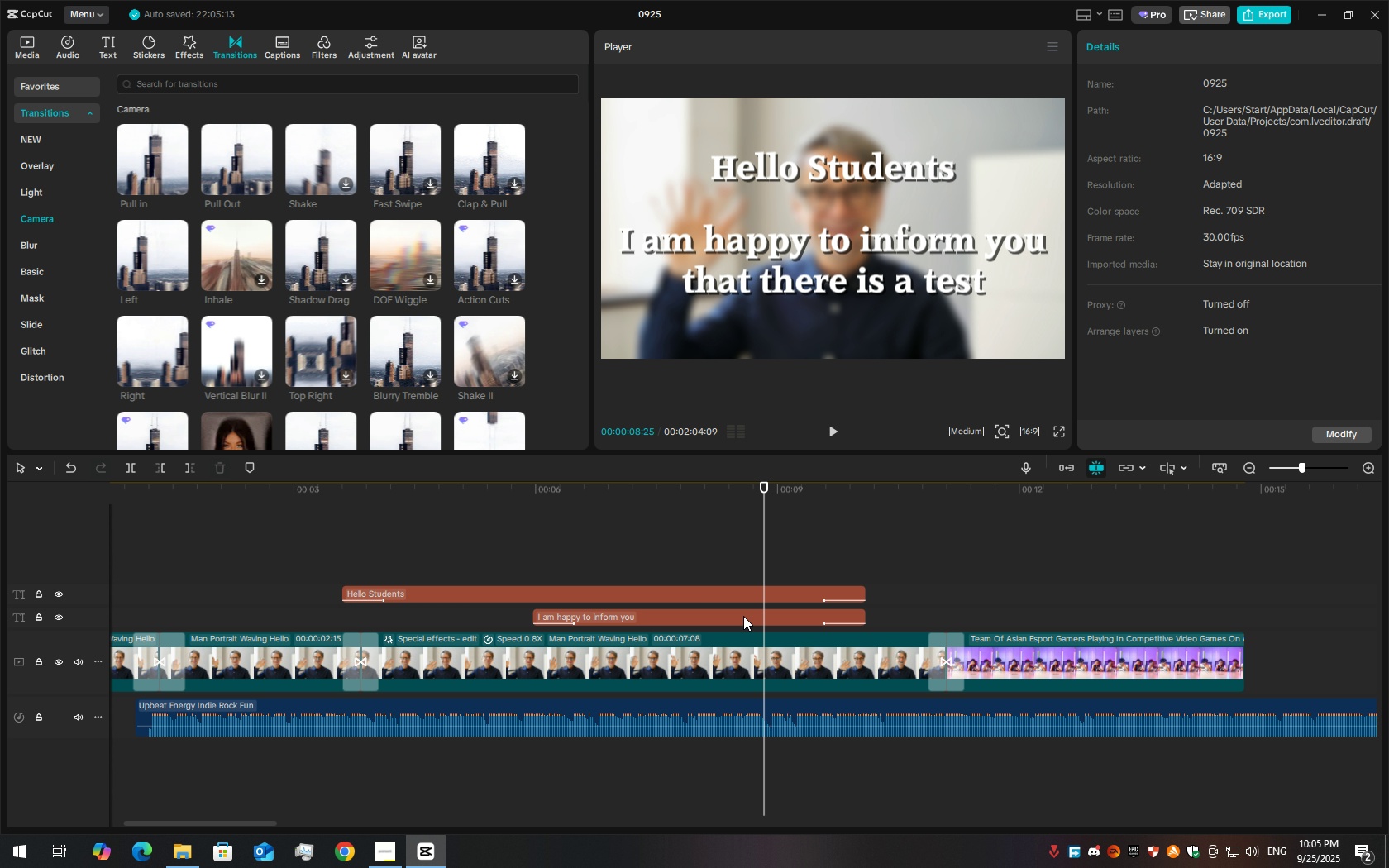 
left_click([743, 616])
 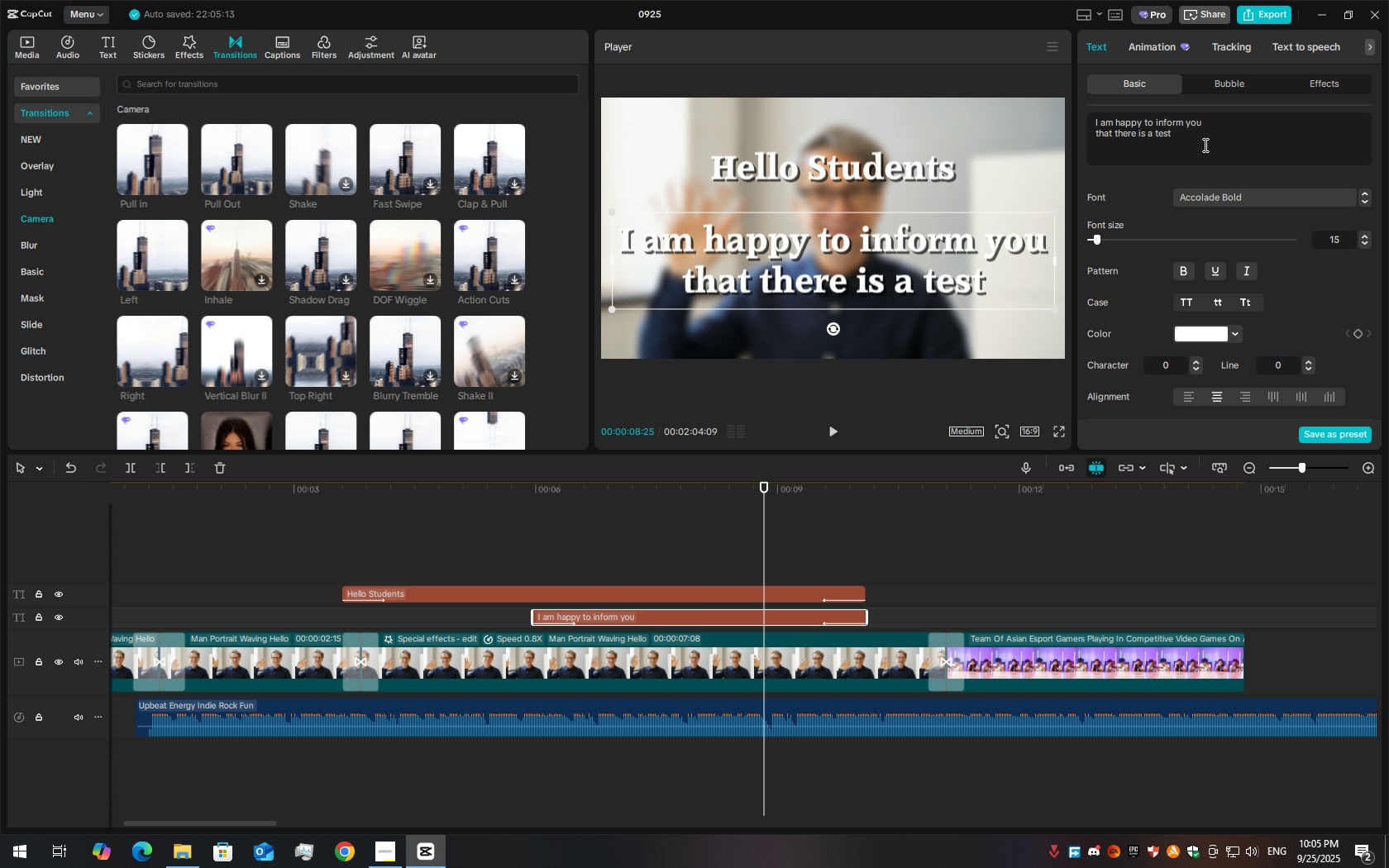 
left_click([1203, 141])
 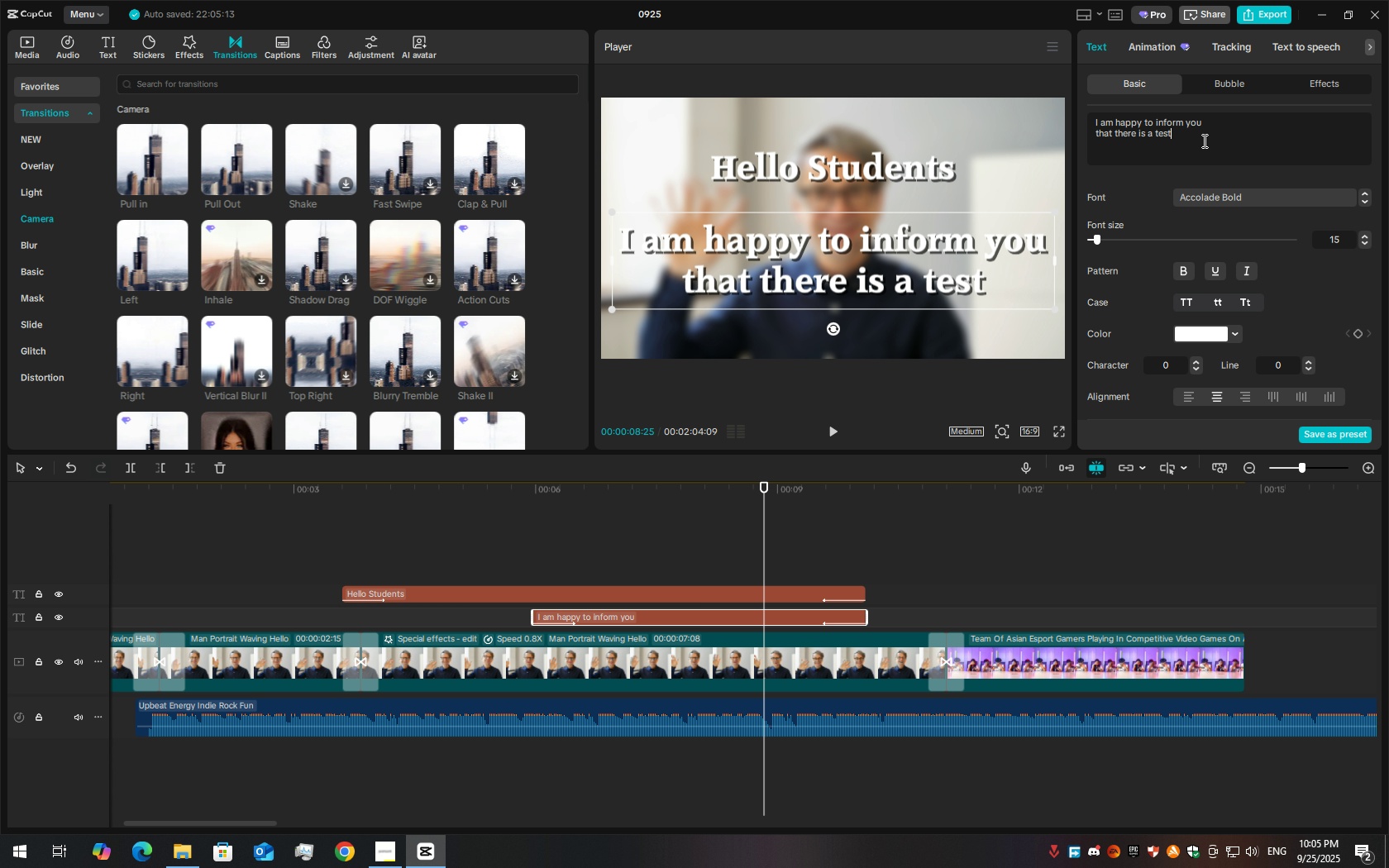 
key(Backspace)
key(Backspace)
key(Backspace)
key(Backspace)
type(qi)
key(Backspace)
type(uiz)
 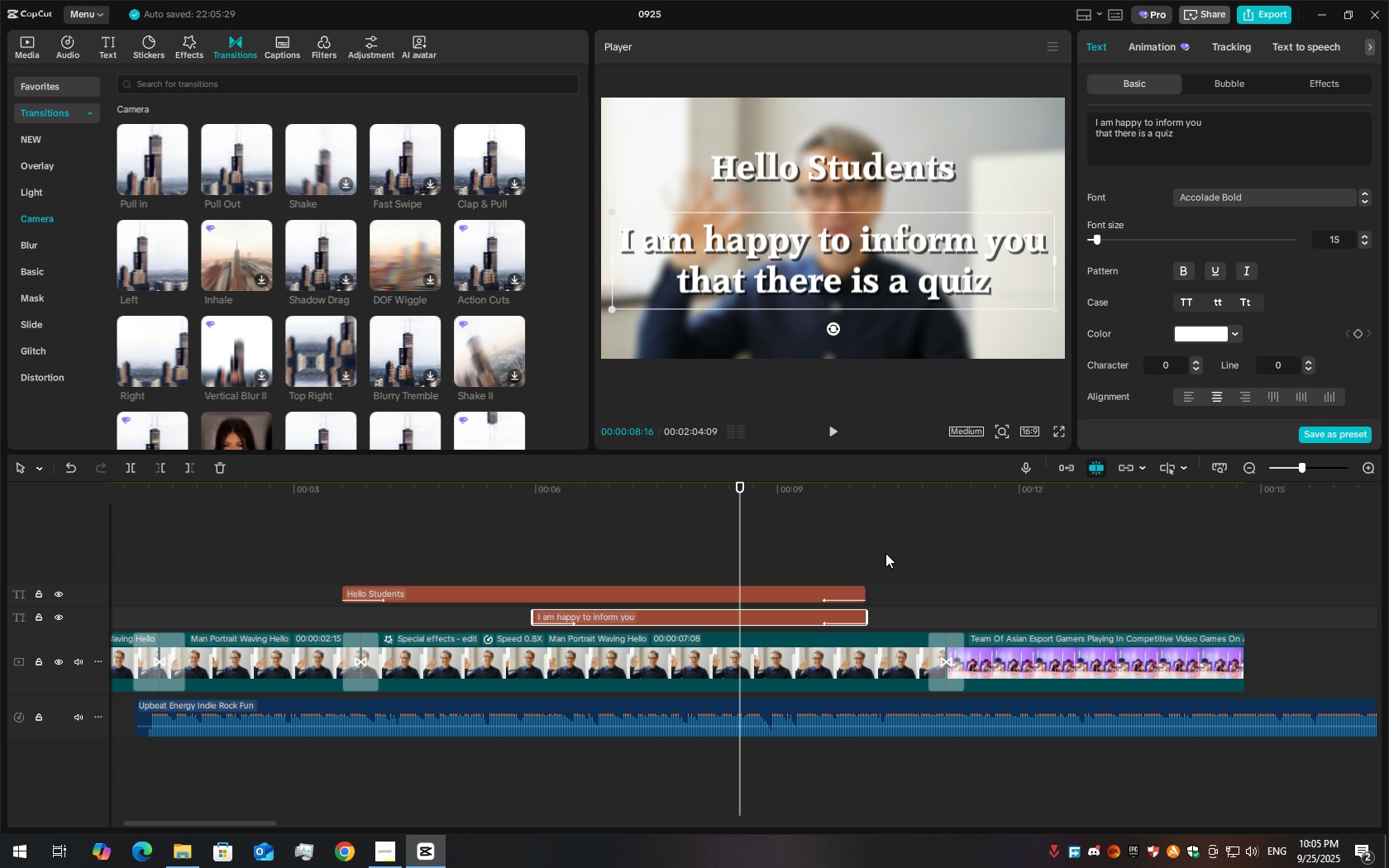 
key(Space)
 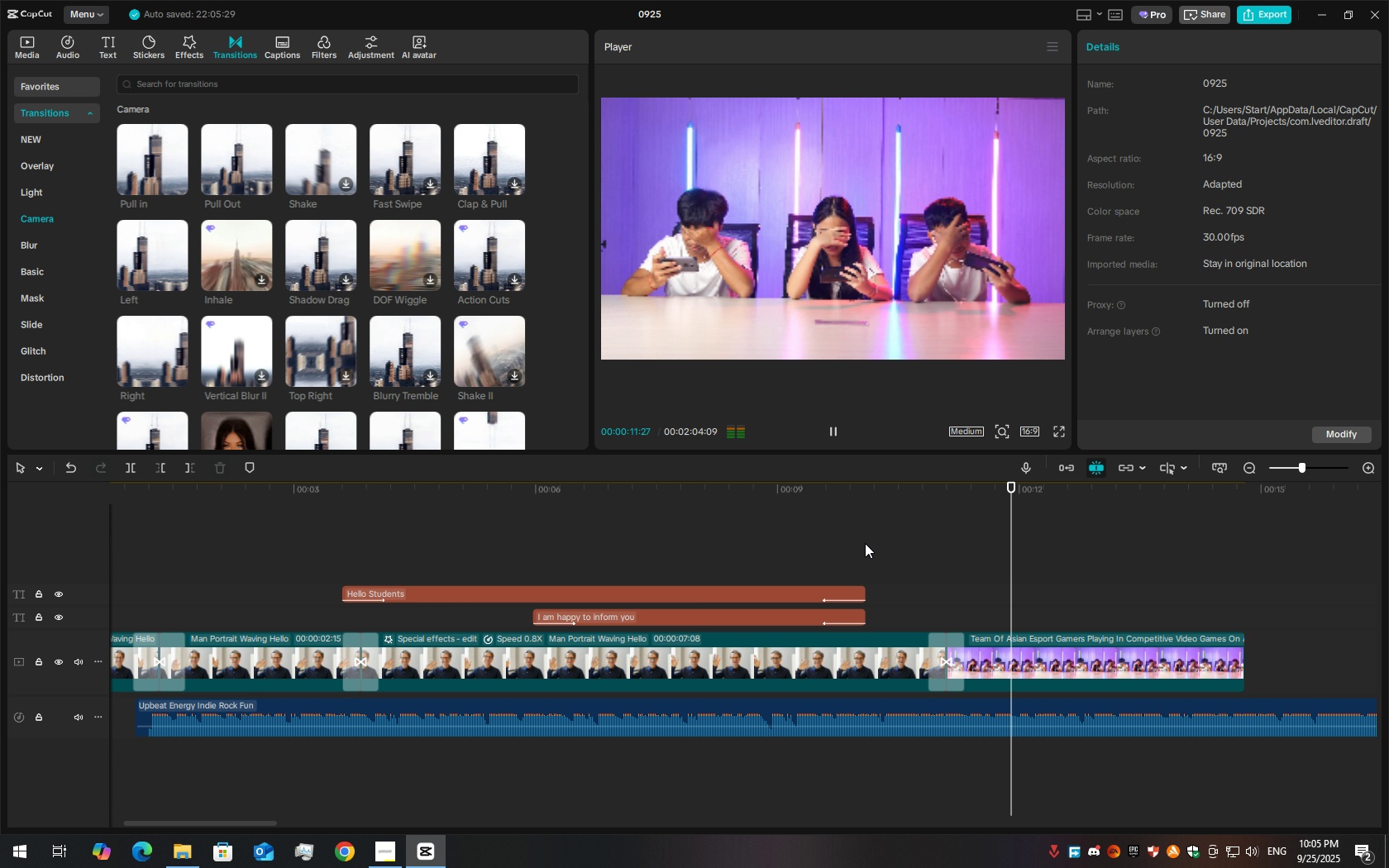 
key(Space)
 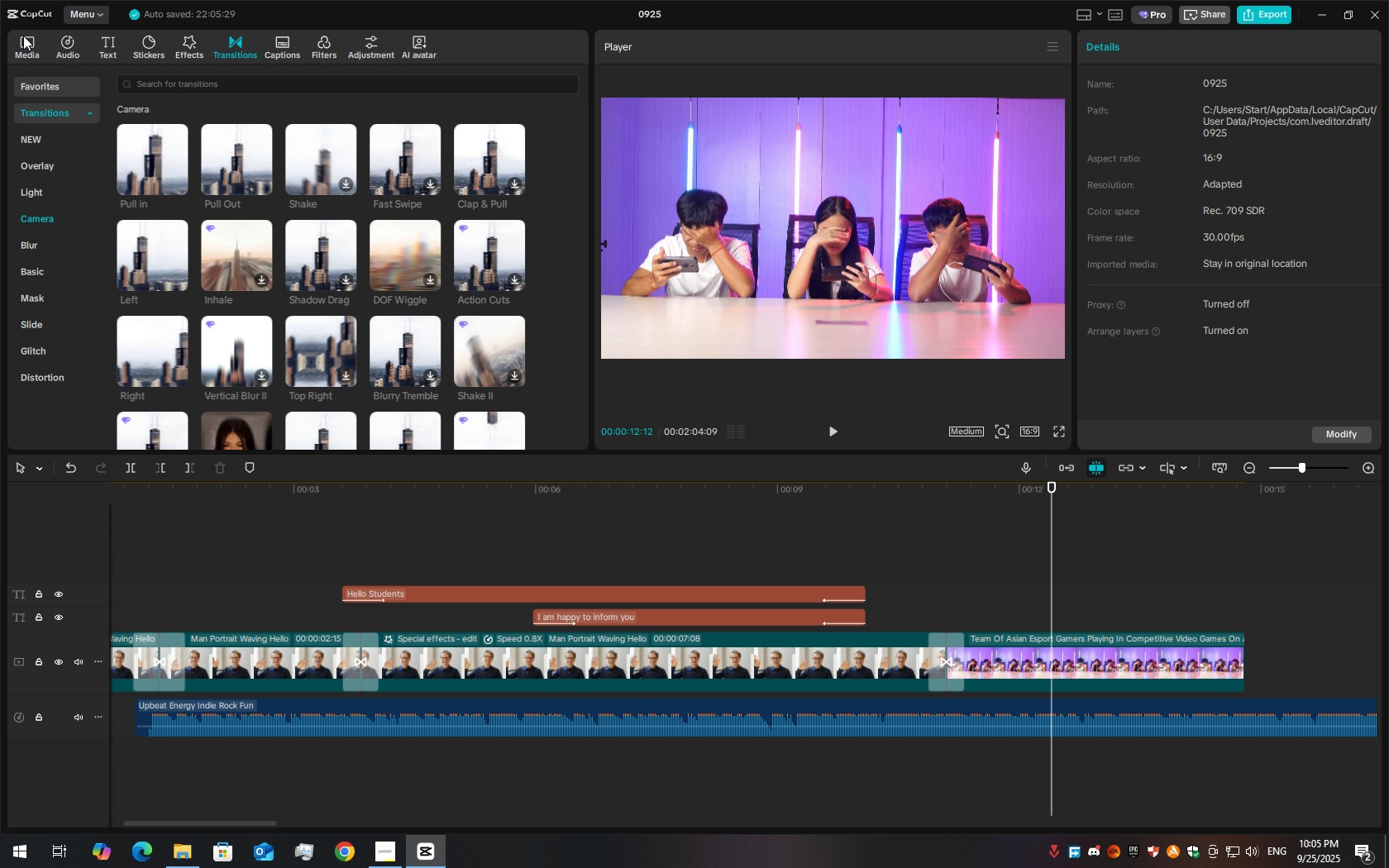 
left_click([33, 35])
 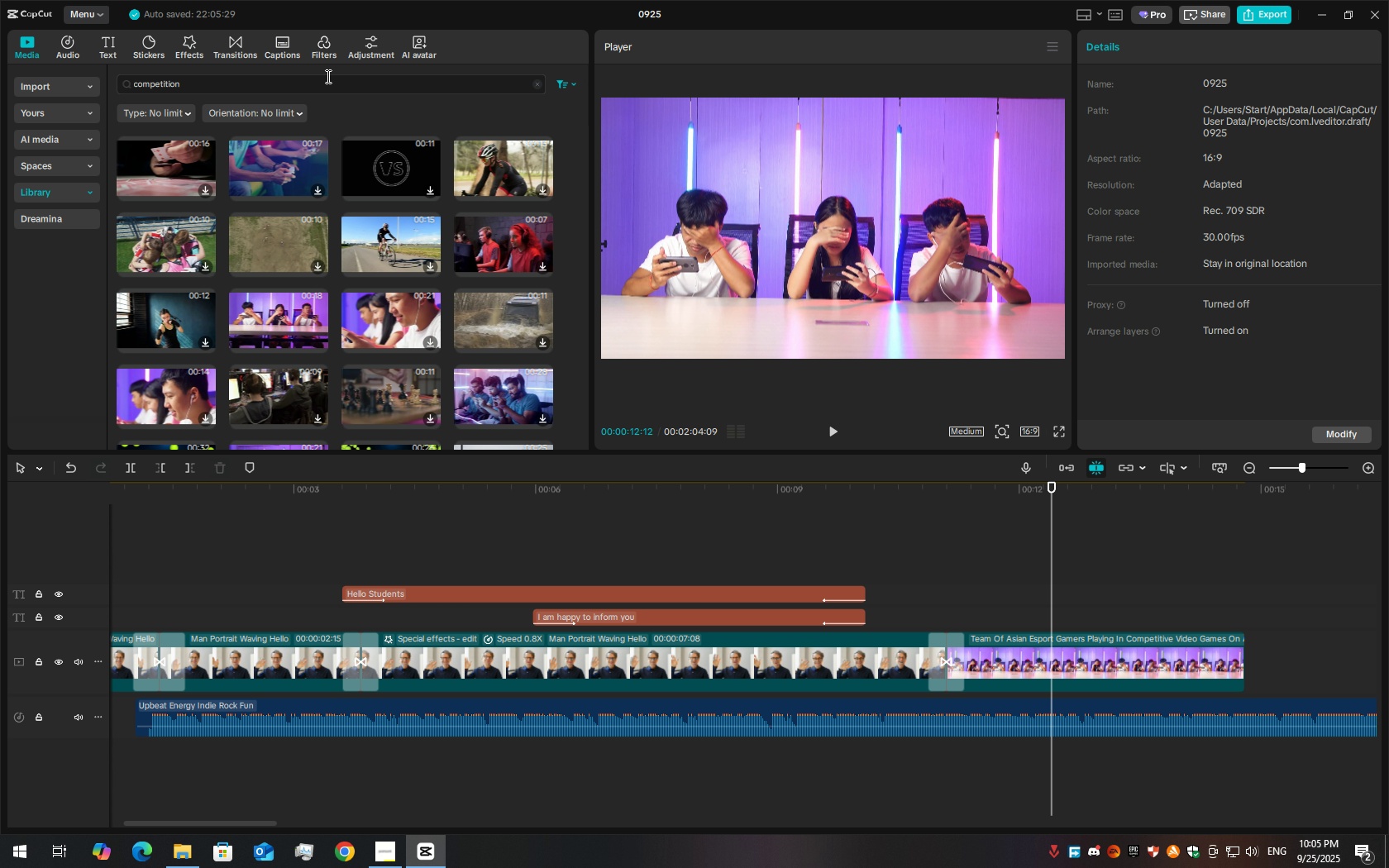 
scroll: coordinate [276, 344], scroll_direction: down, amount: 13.0
 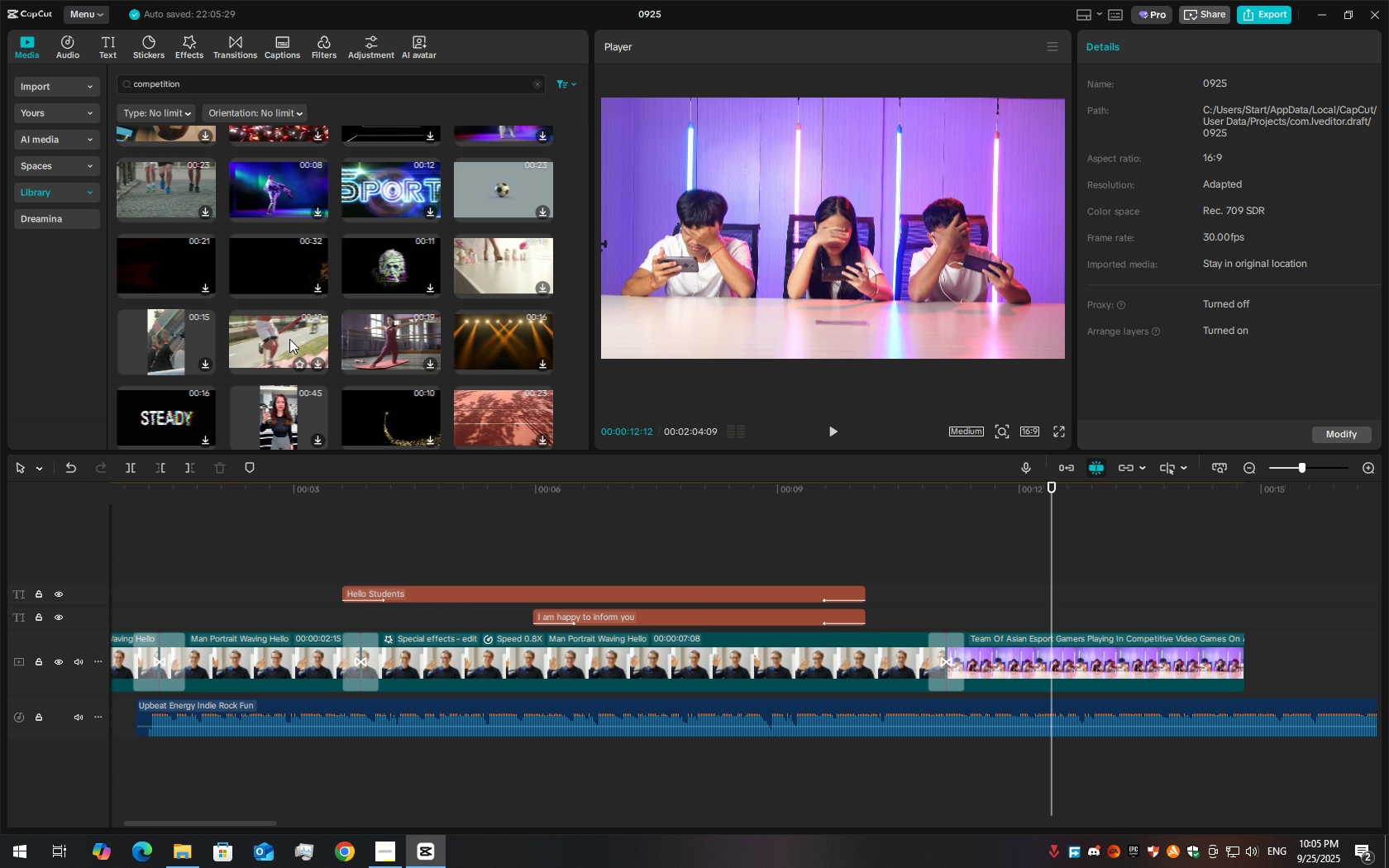 
scroll: coordinate [289, 339], scroll_direction: up, amount: 3.0
 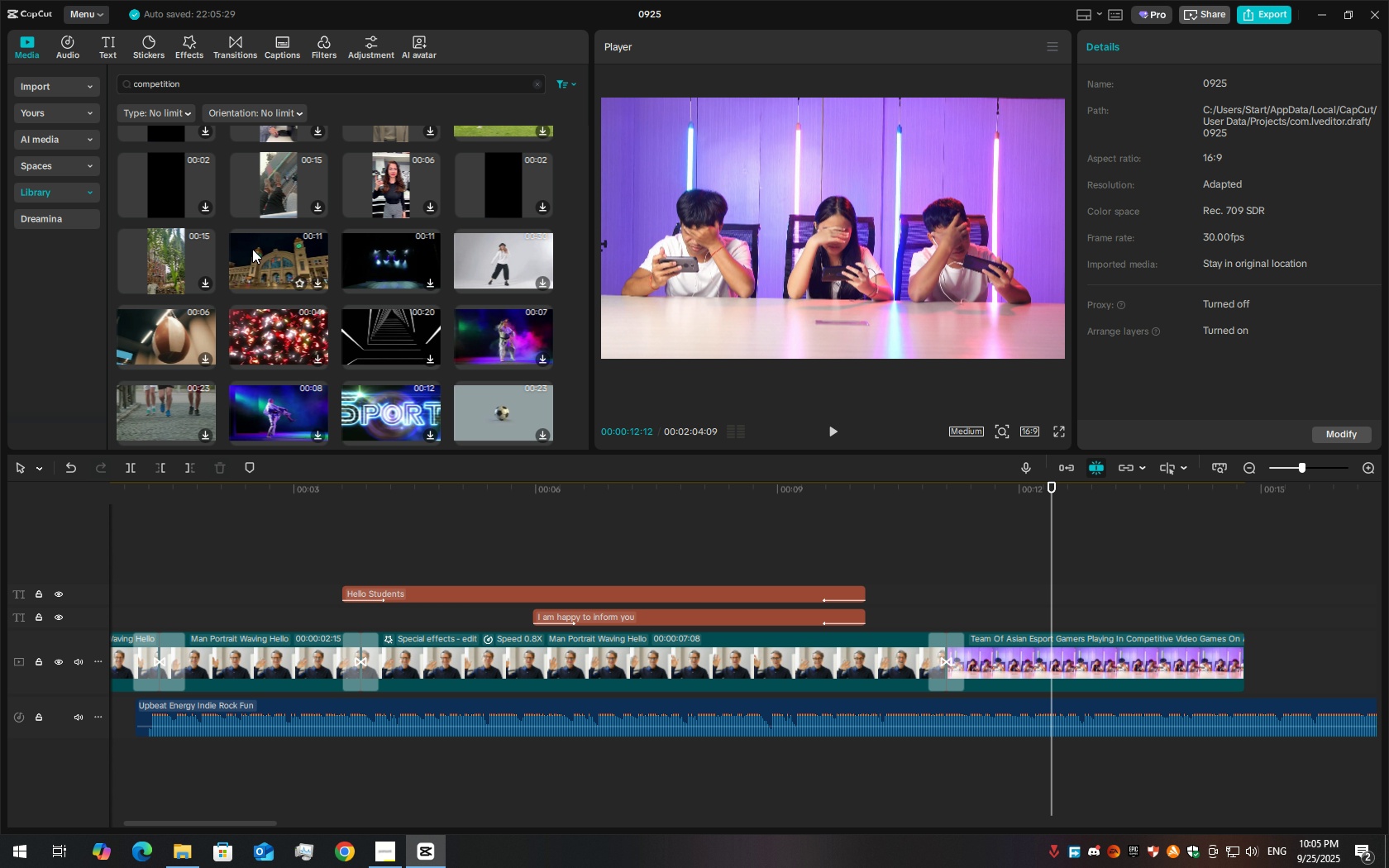 
left_click([253, 249])
 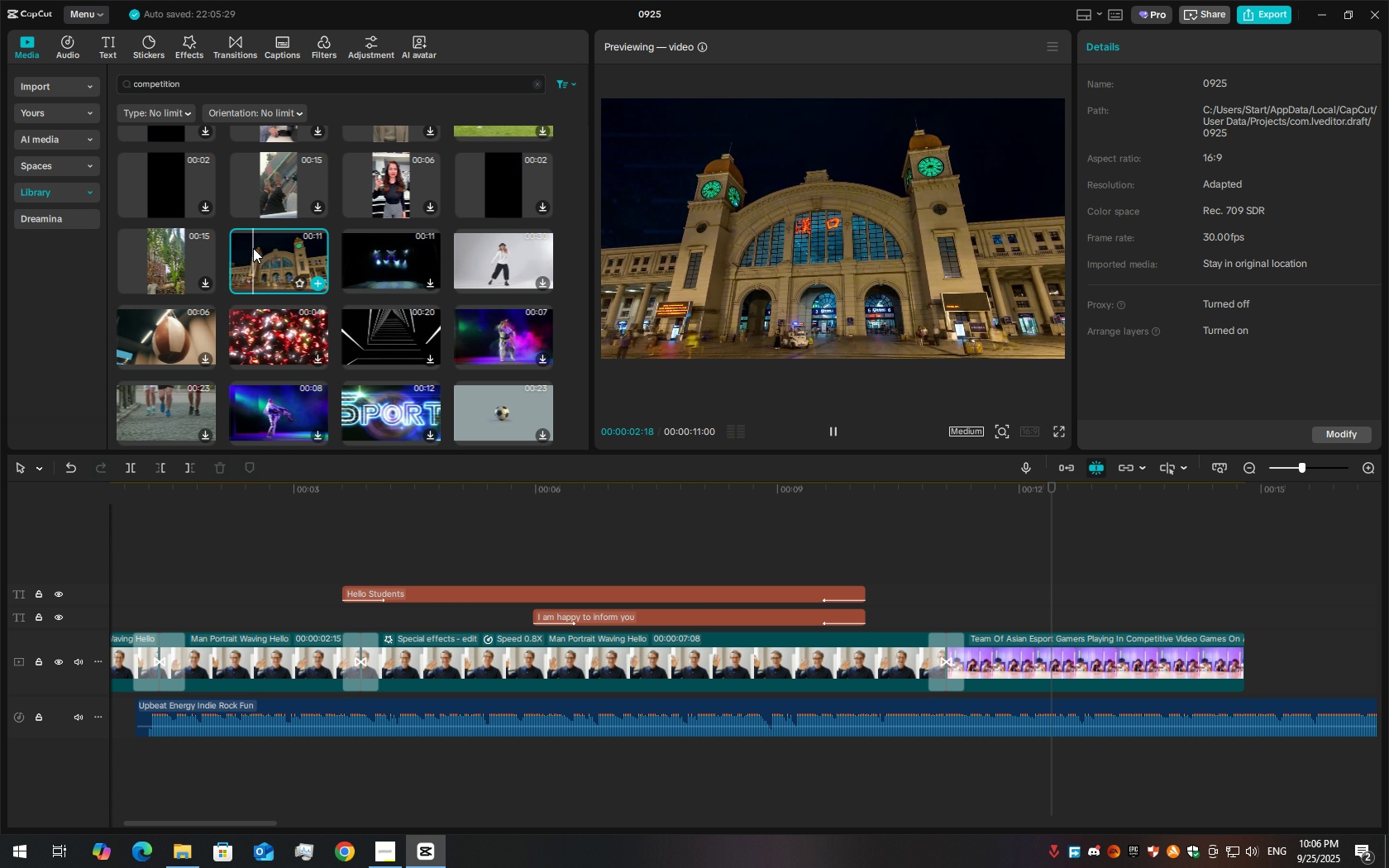 
wait(6.16)
 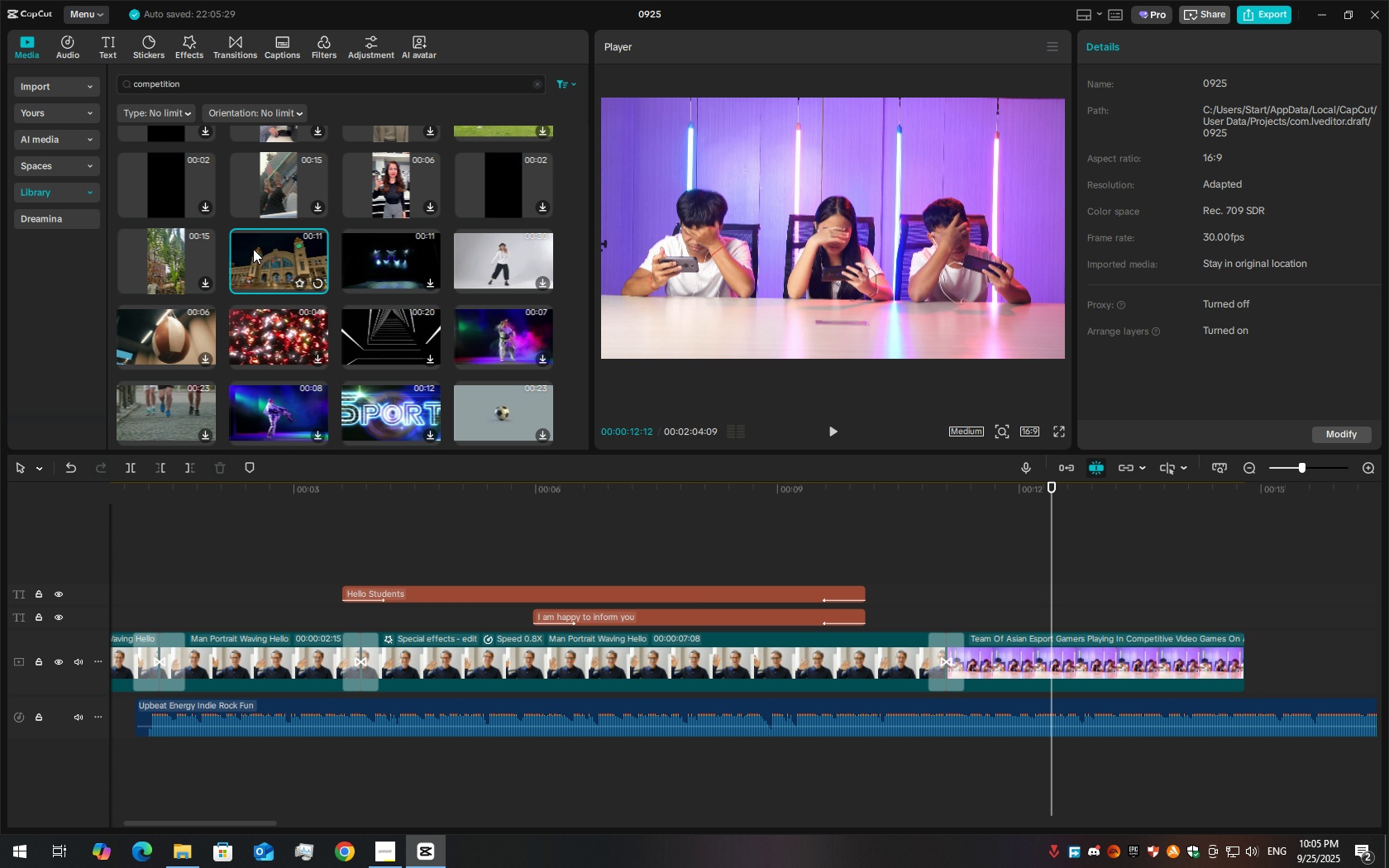 
key(Space)
 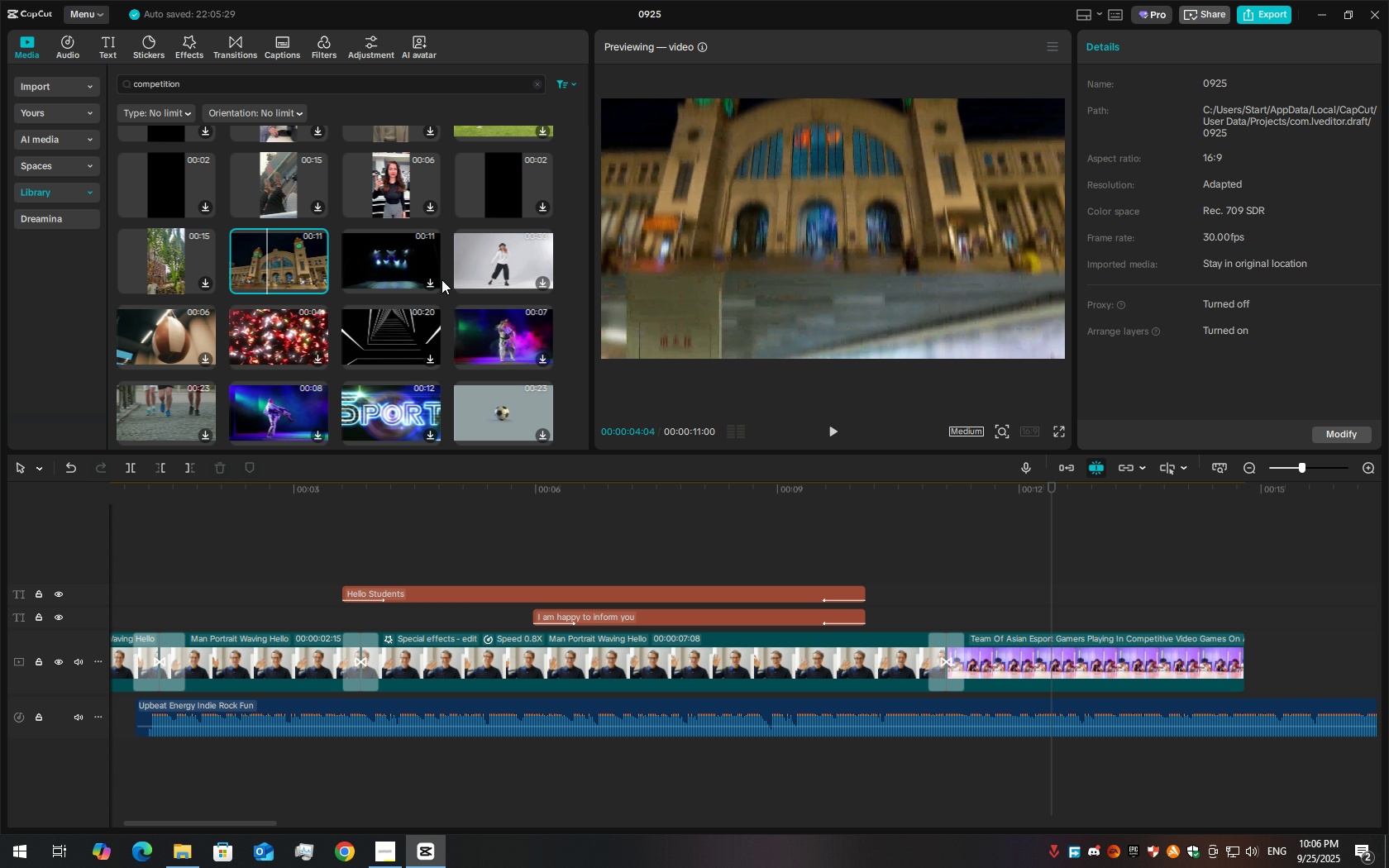 
key(Space)
 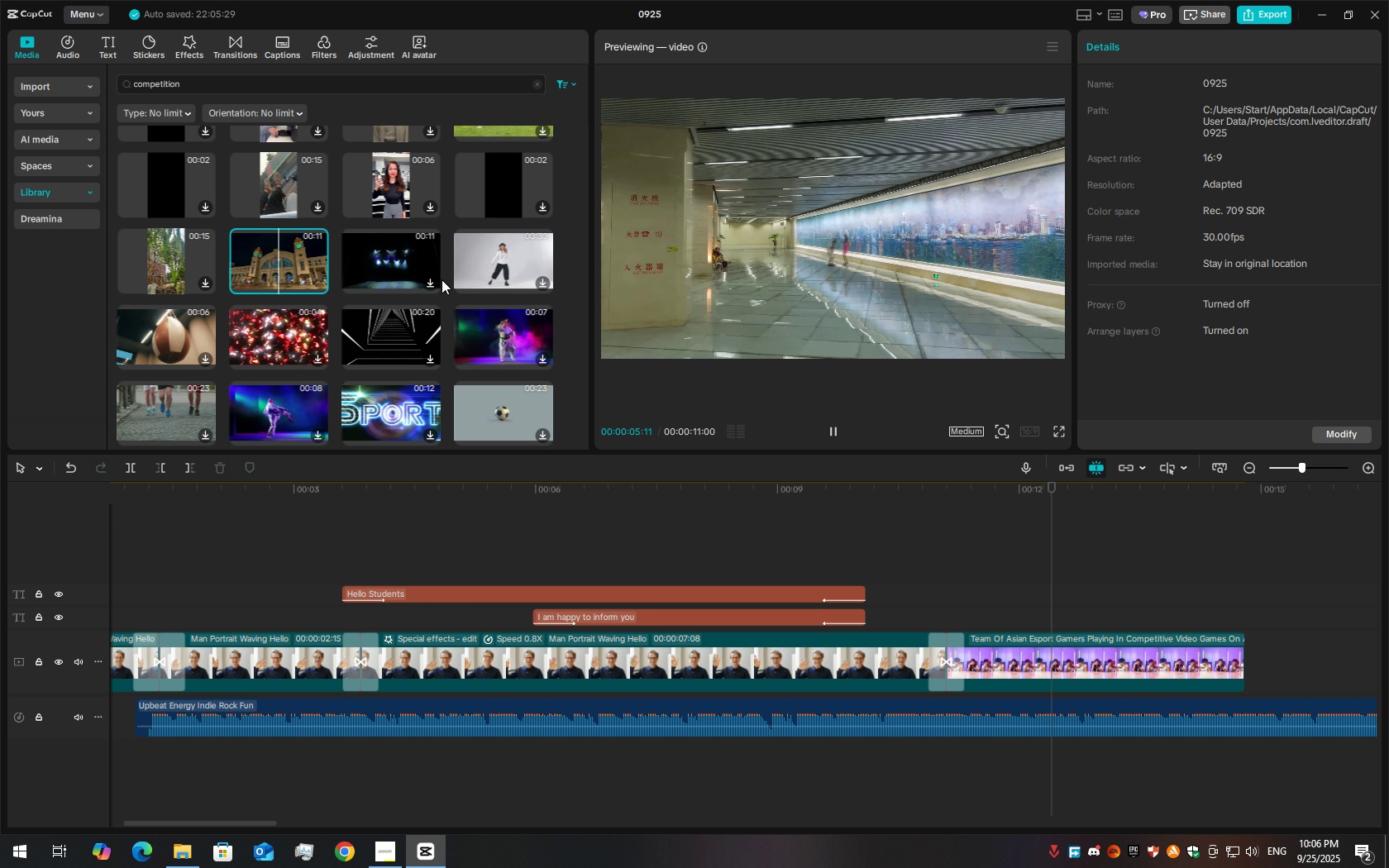 
key(Space)
 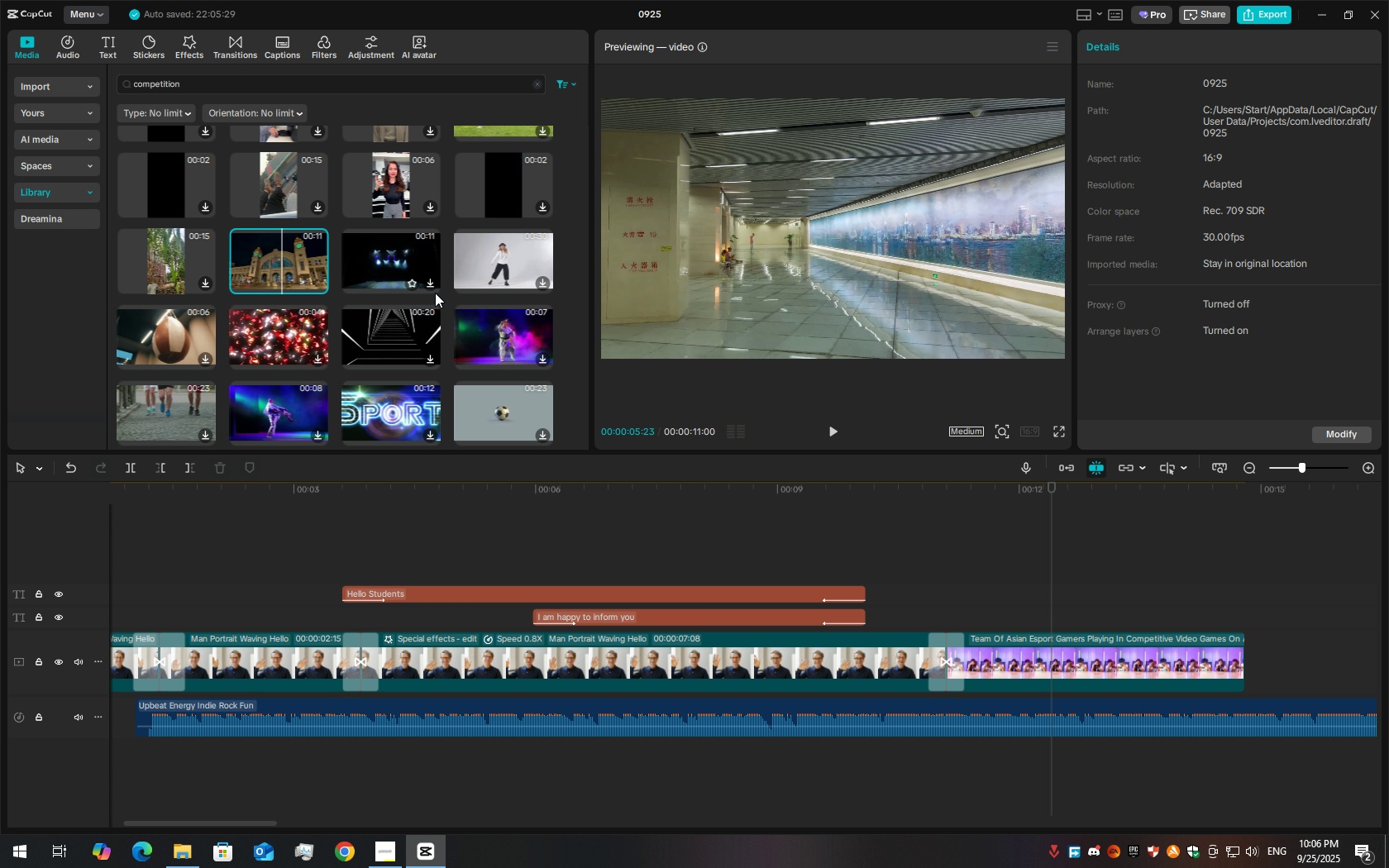 
scroll: coordinate [342, 334], scroll_direction: down, amount: 11.0
 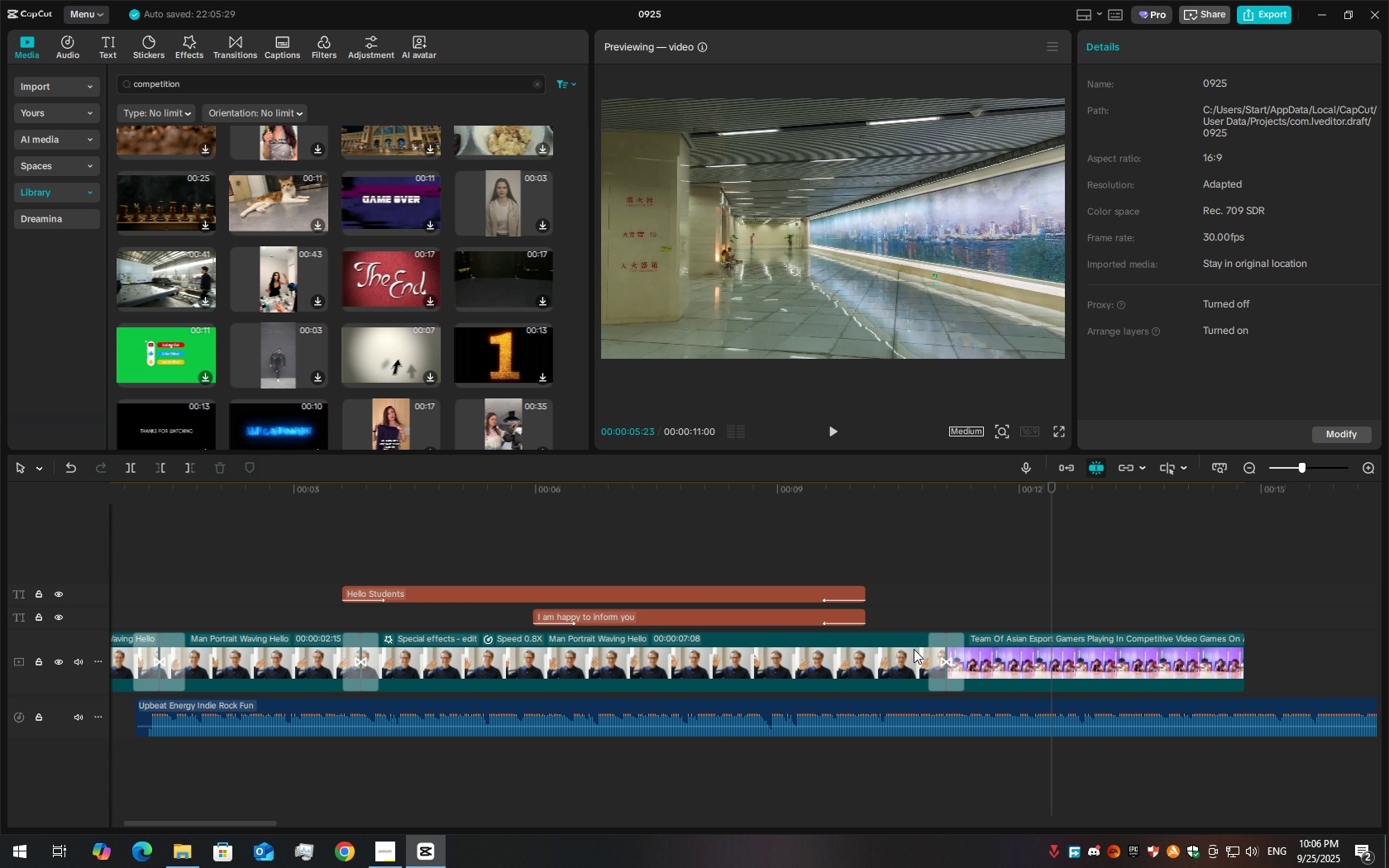 
left_click_drag(start_coordinate=[1012, 490], to_coordinate=[803, 494])
 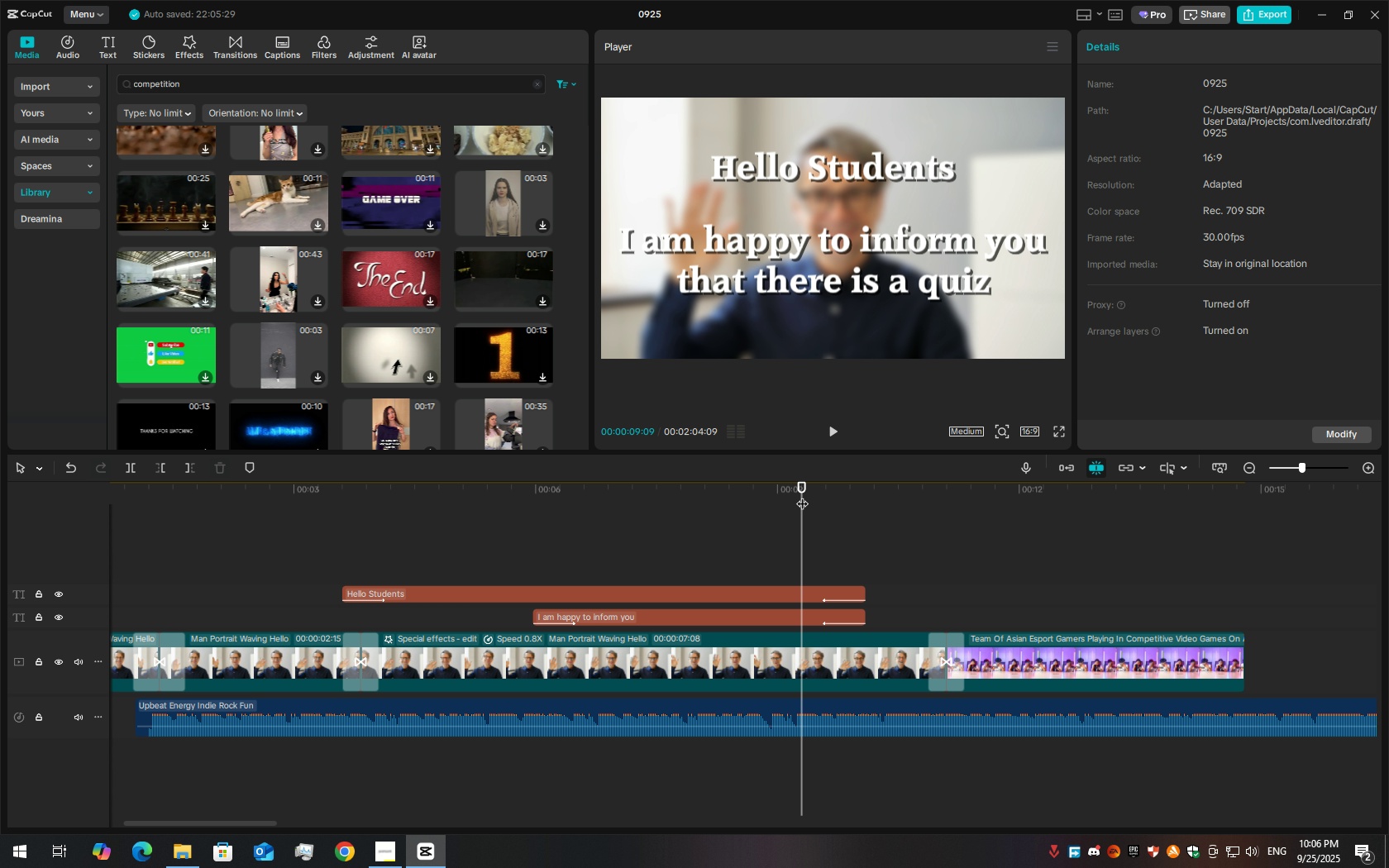 
key(B)
 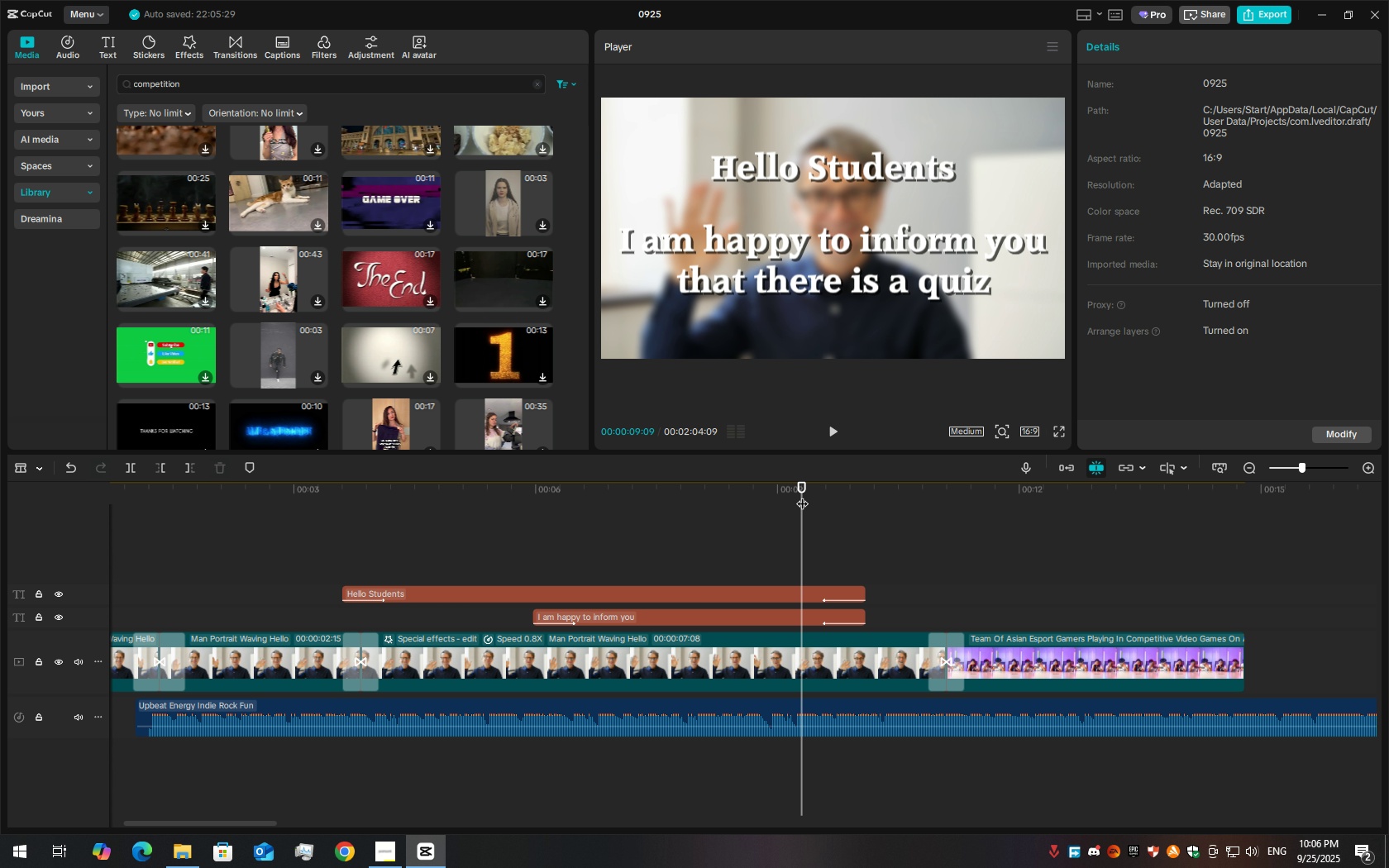 
key(Space)
 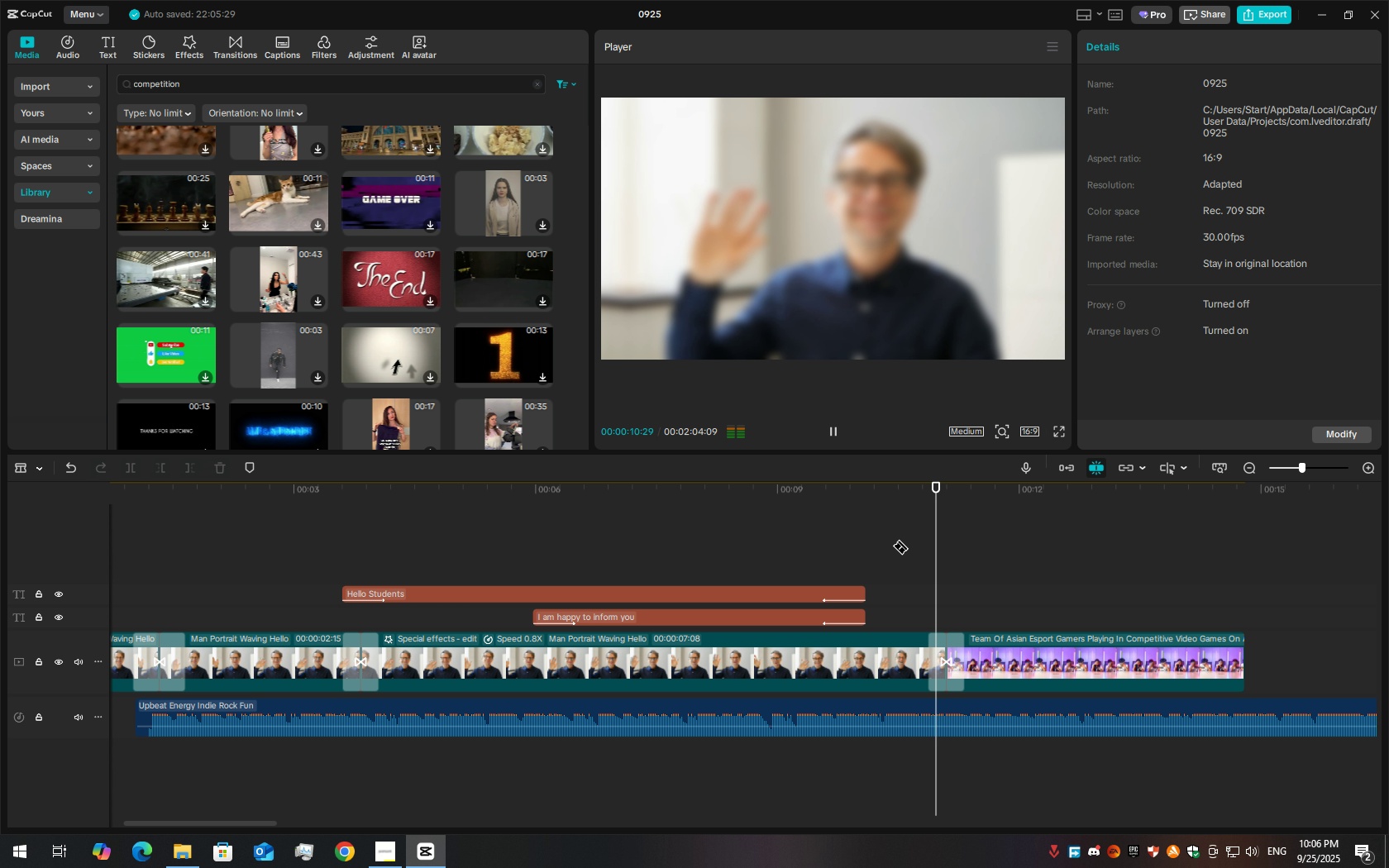 
key(Space)
 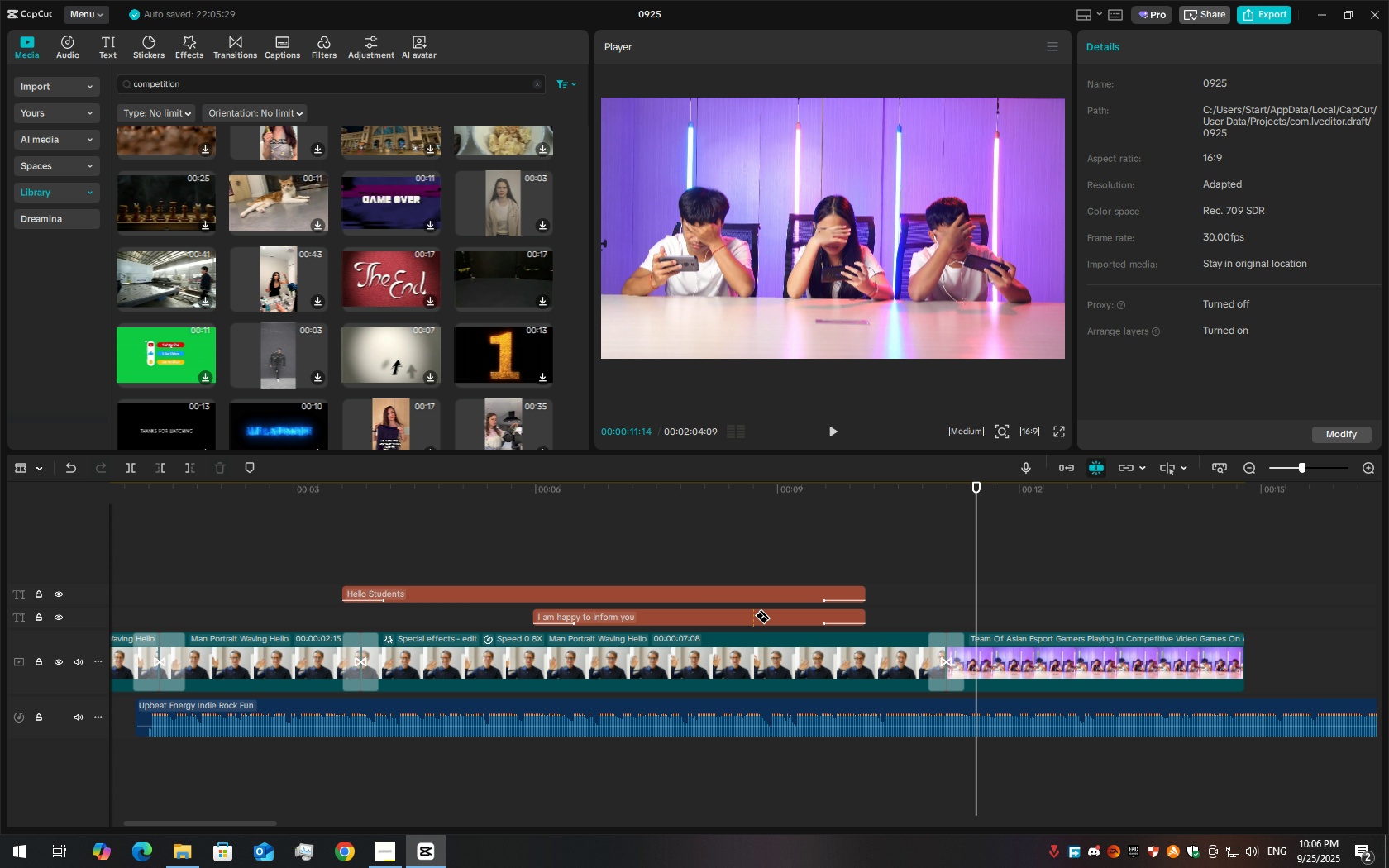 
left_click([754, 615])
 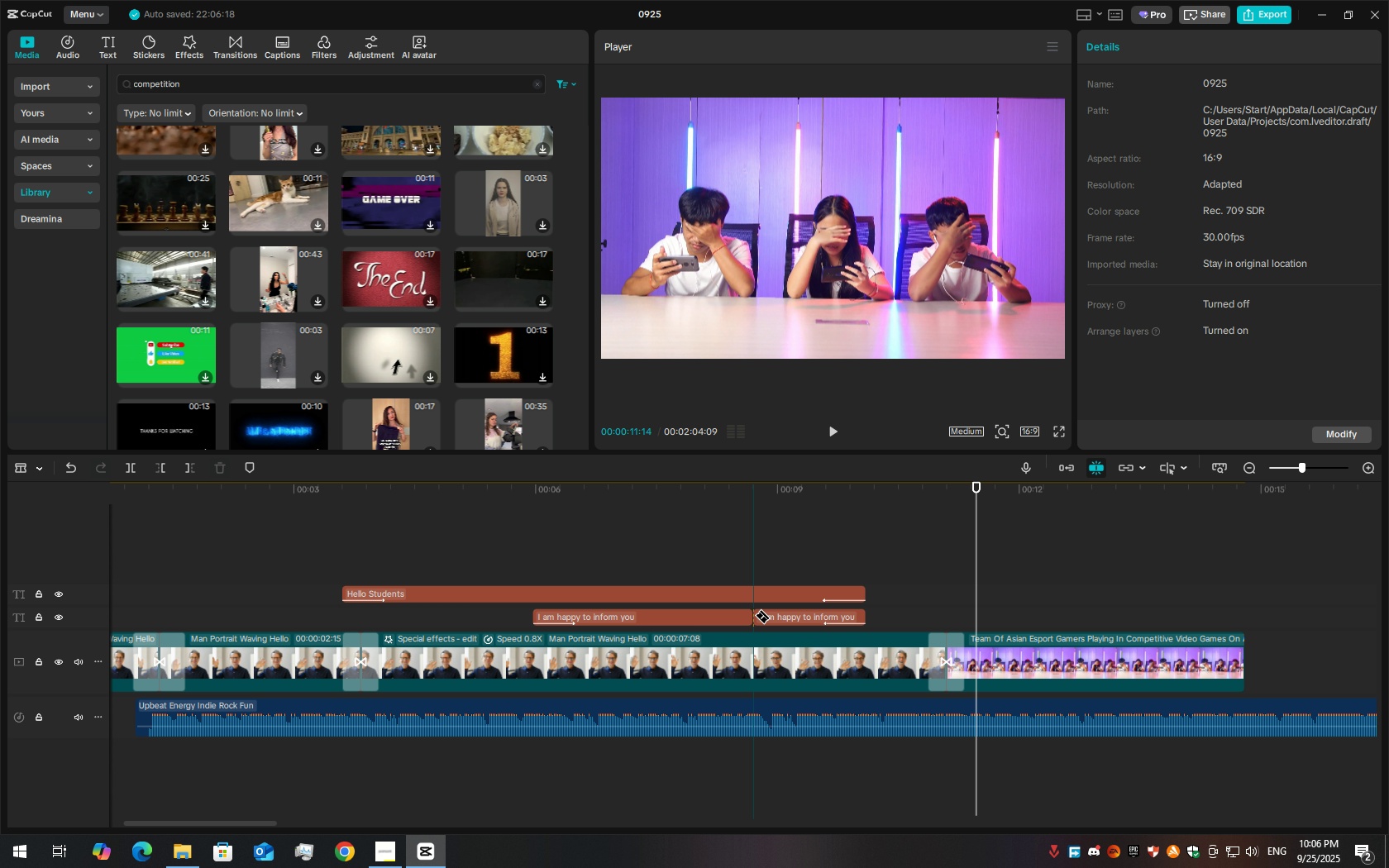 
key(A)
 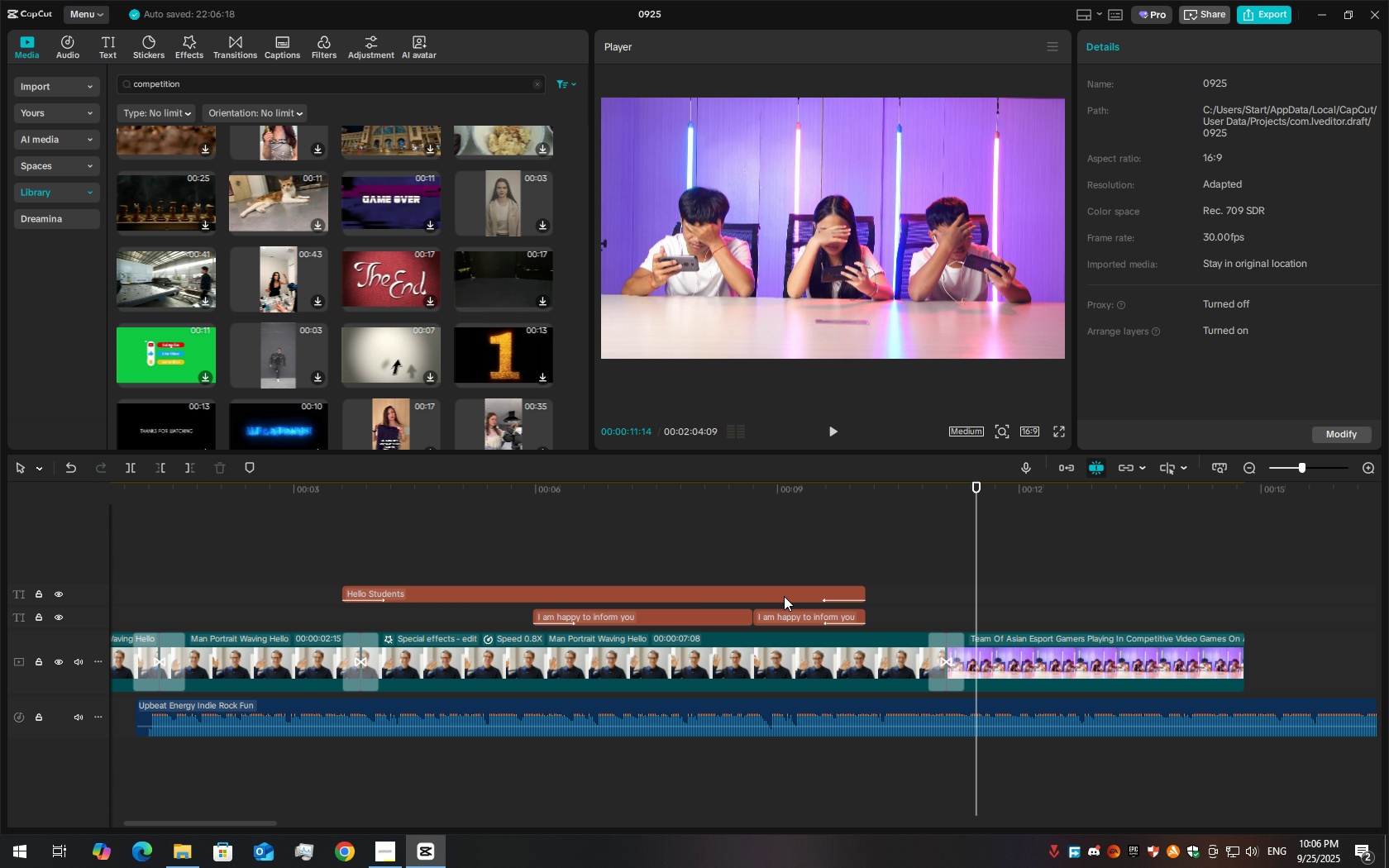 
key(Control+Z)
 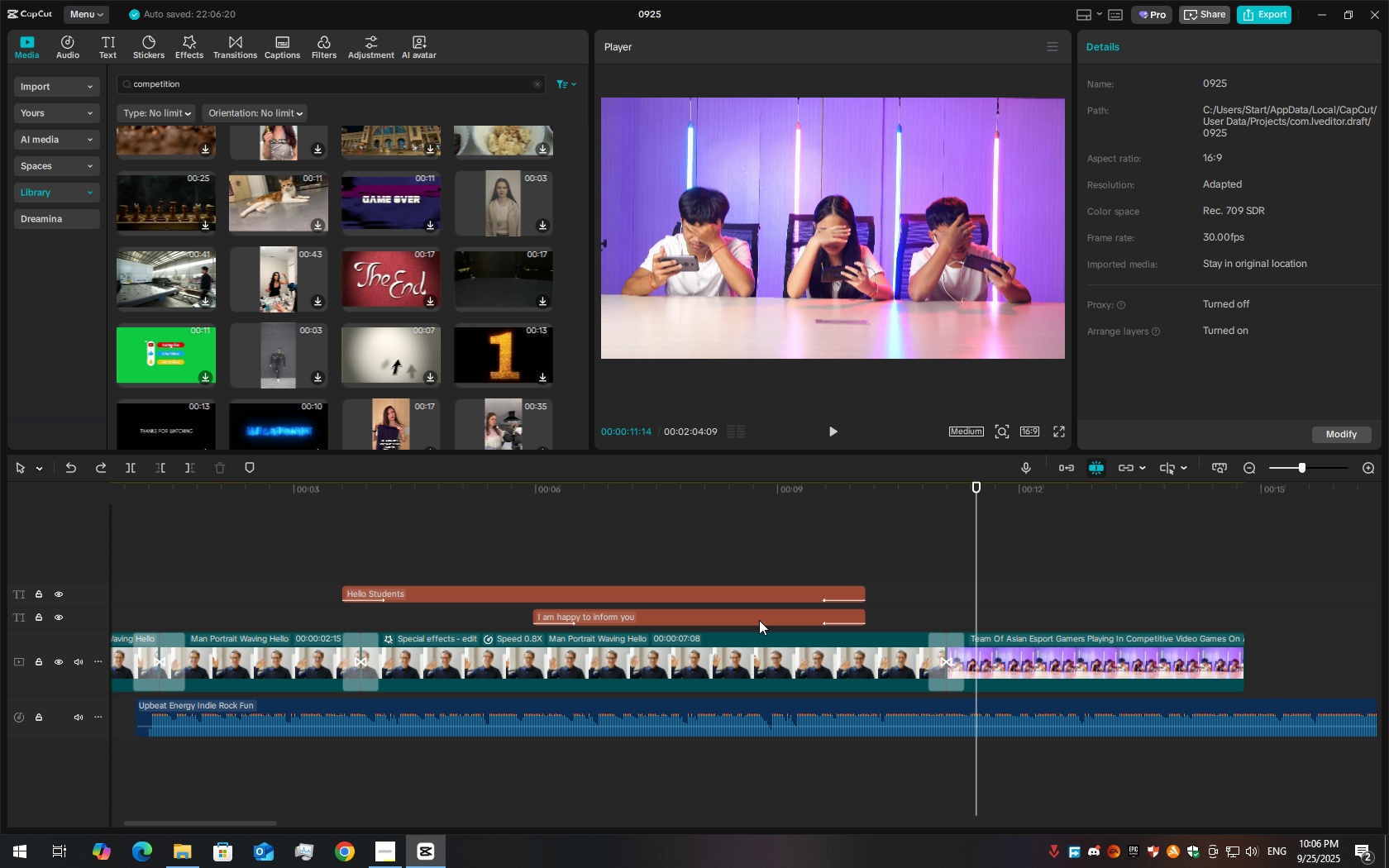 
left_click([759, 620])
 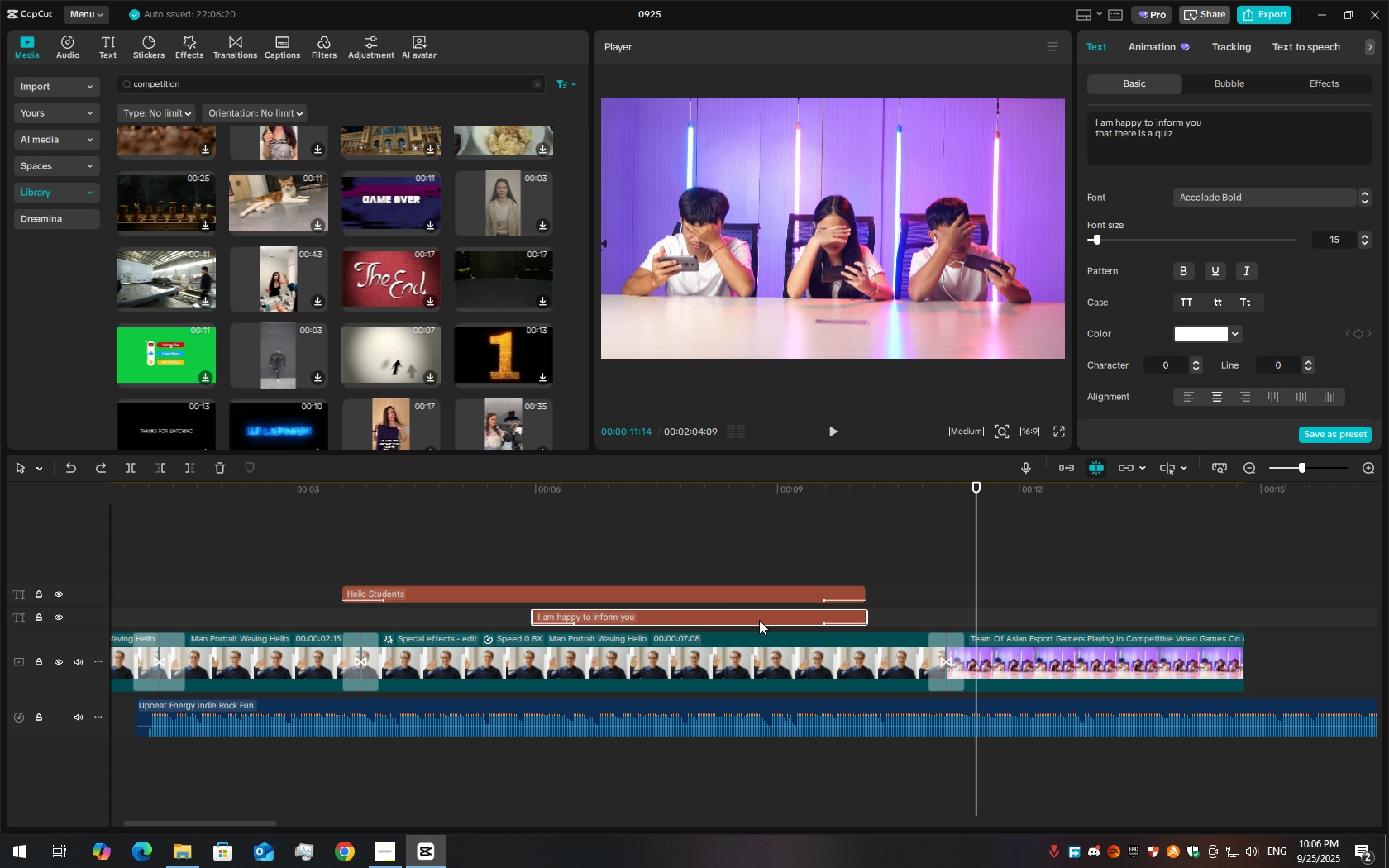 
key(Control+C)
 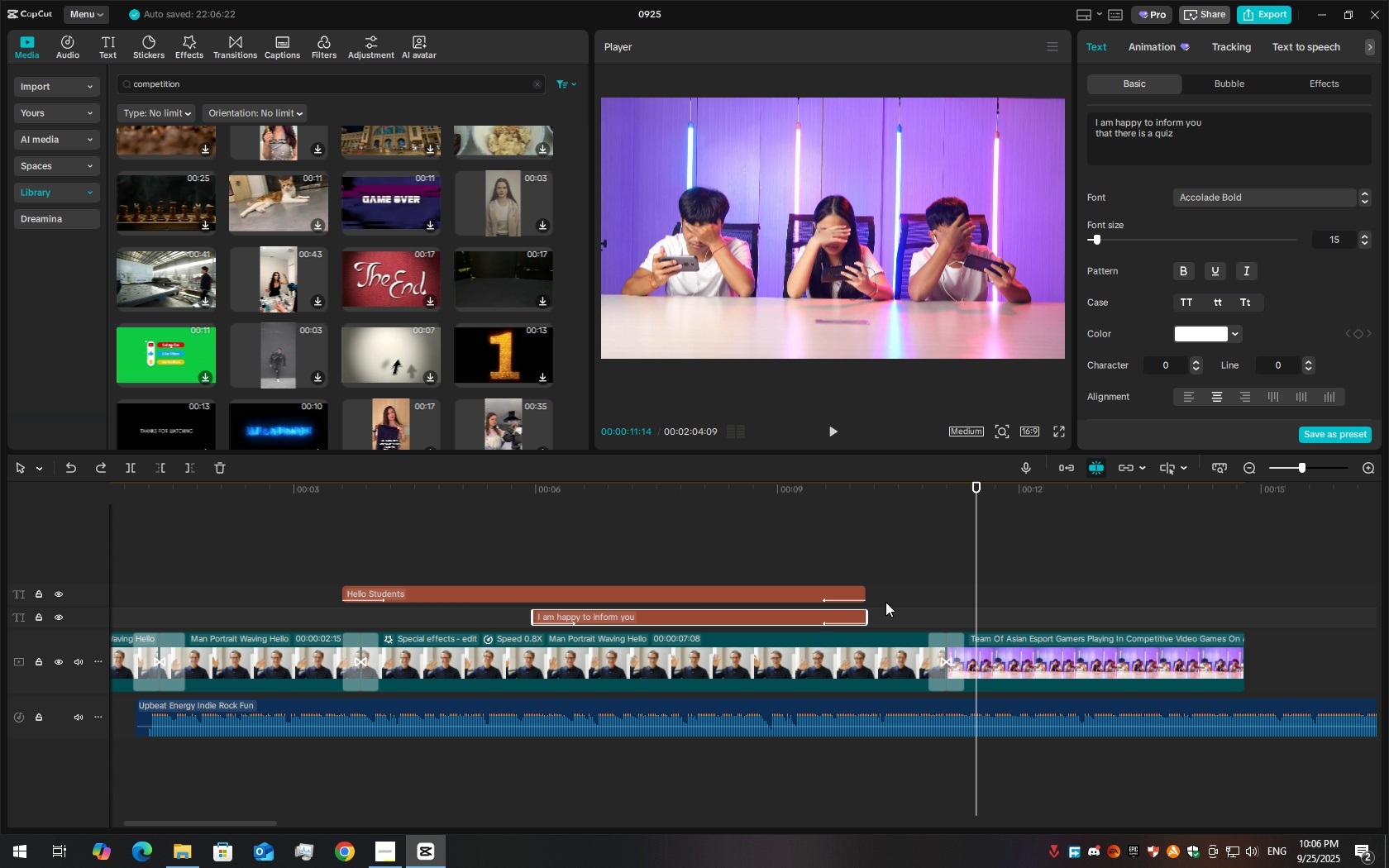 
key(Control+V)
 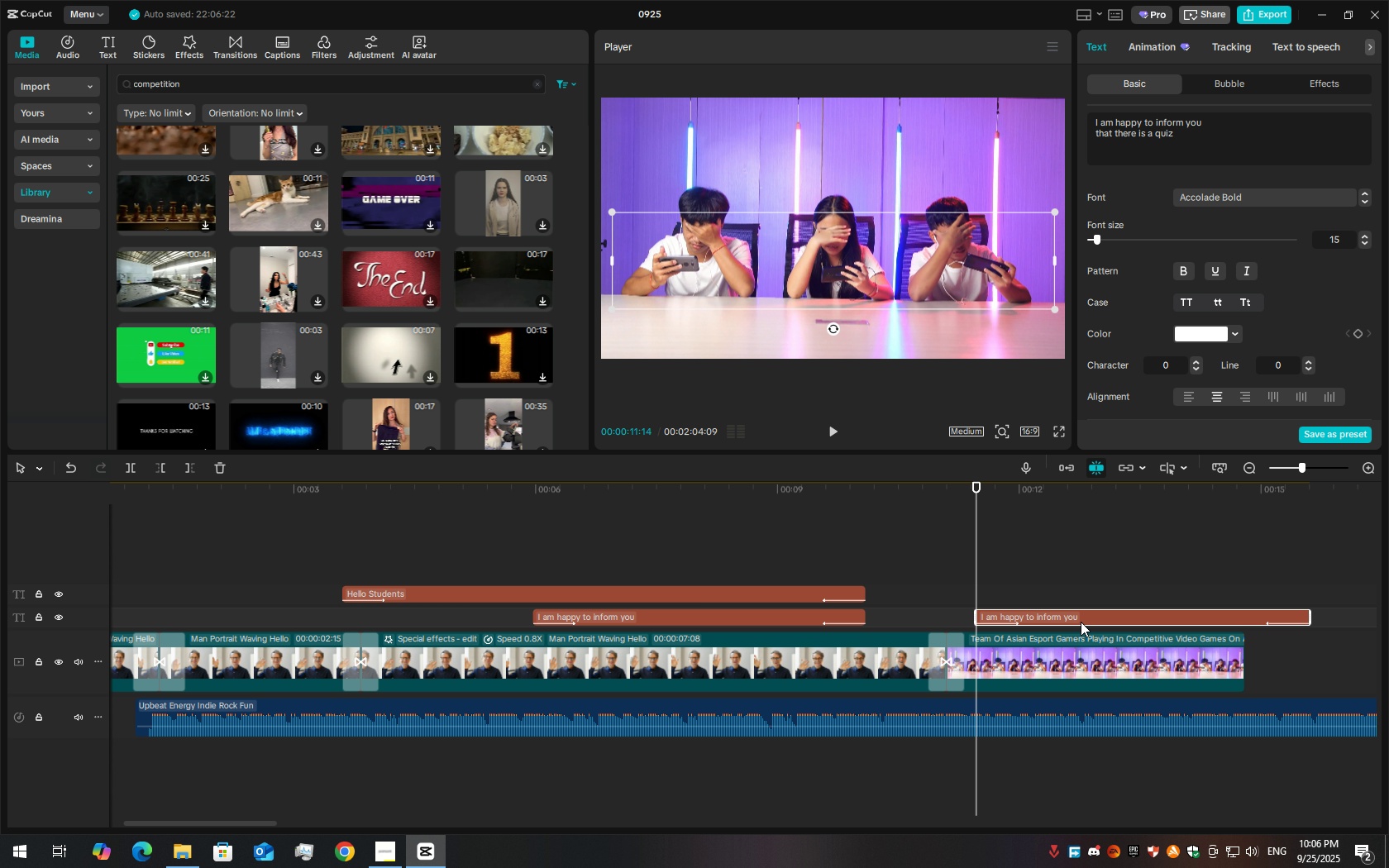 
left_click_drag(start_coordinate=[1082, 620], to_coordinate=[1053, 618])
 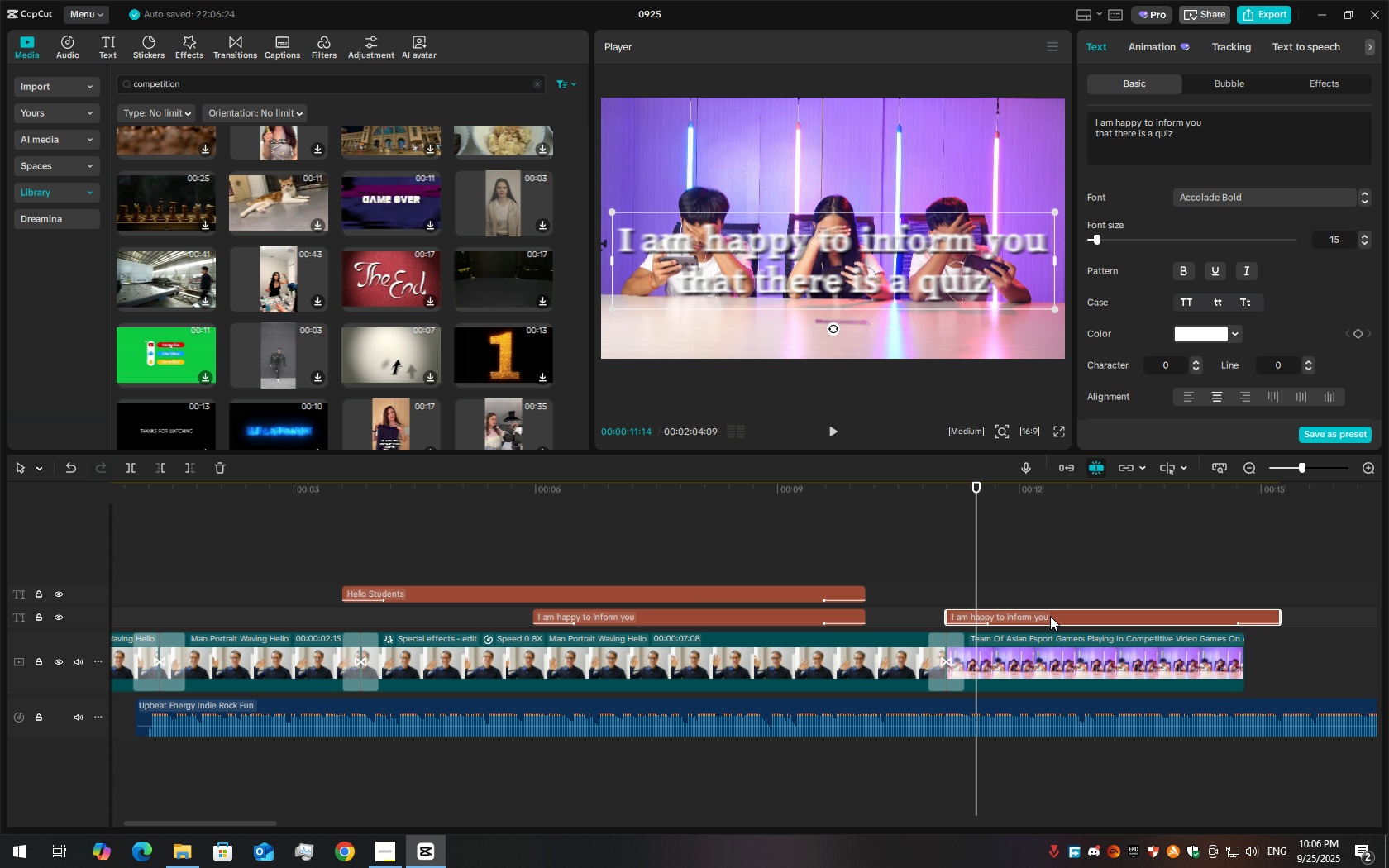 
left_click([1050, 616])
 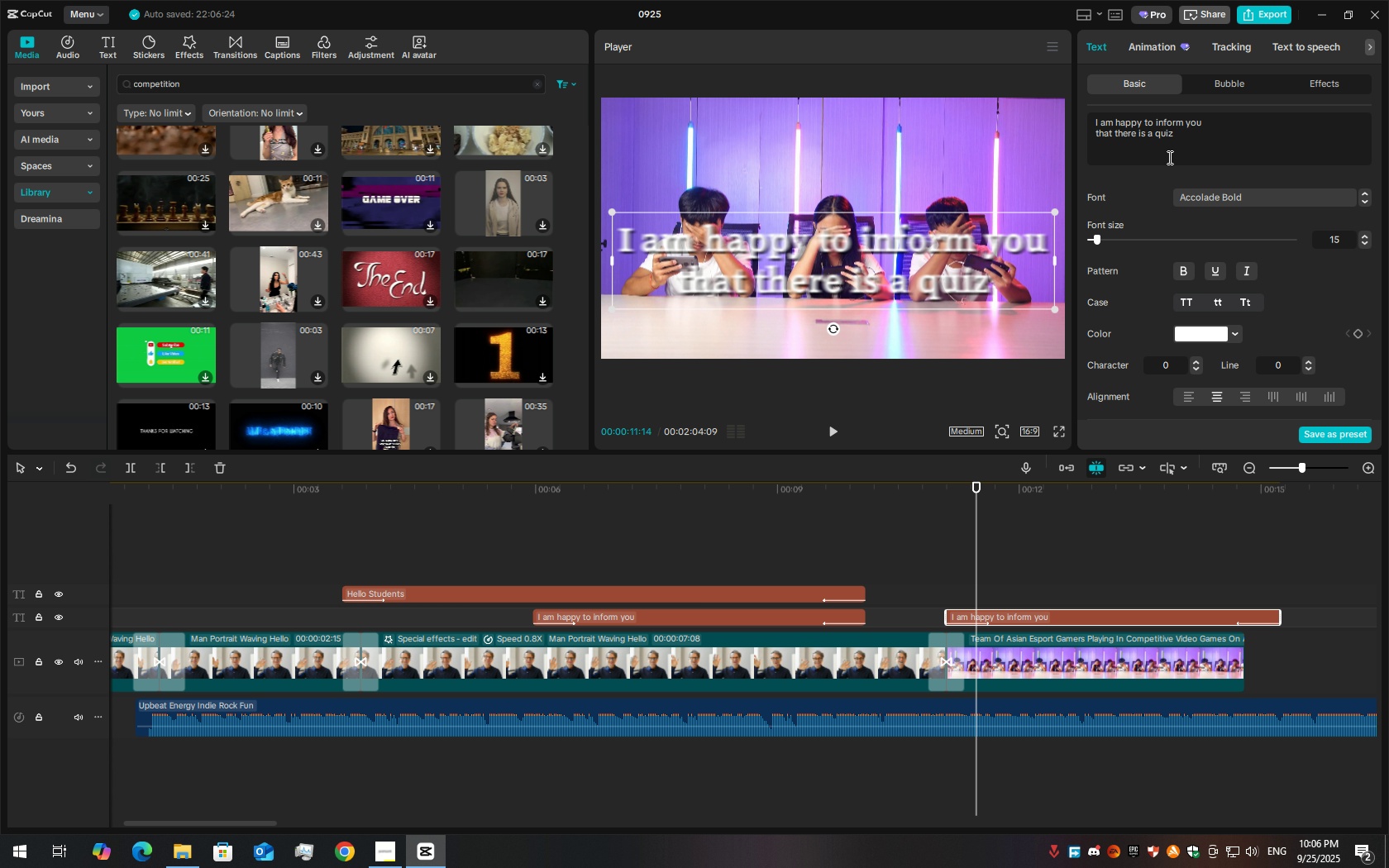 
wait(9.65)
 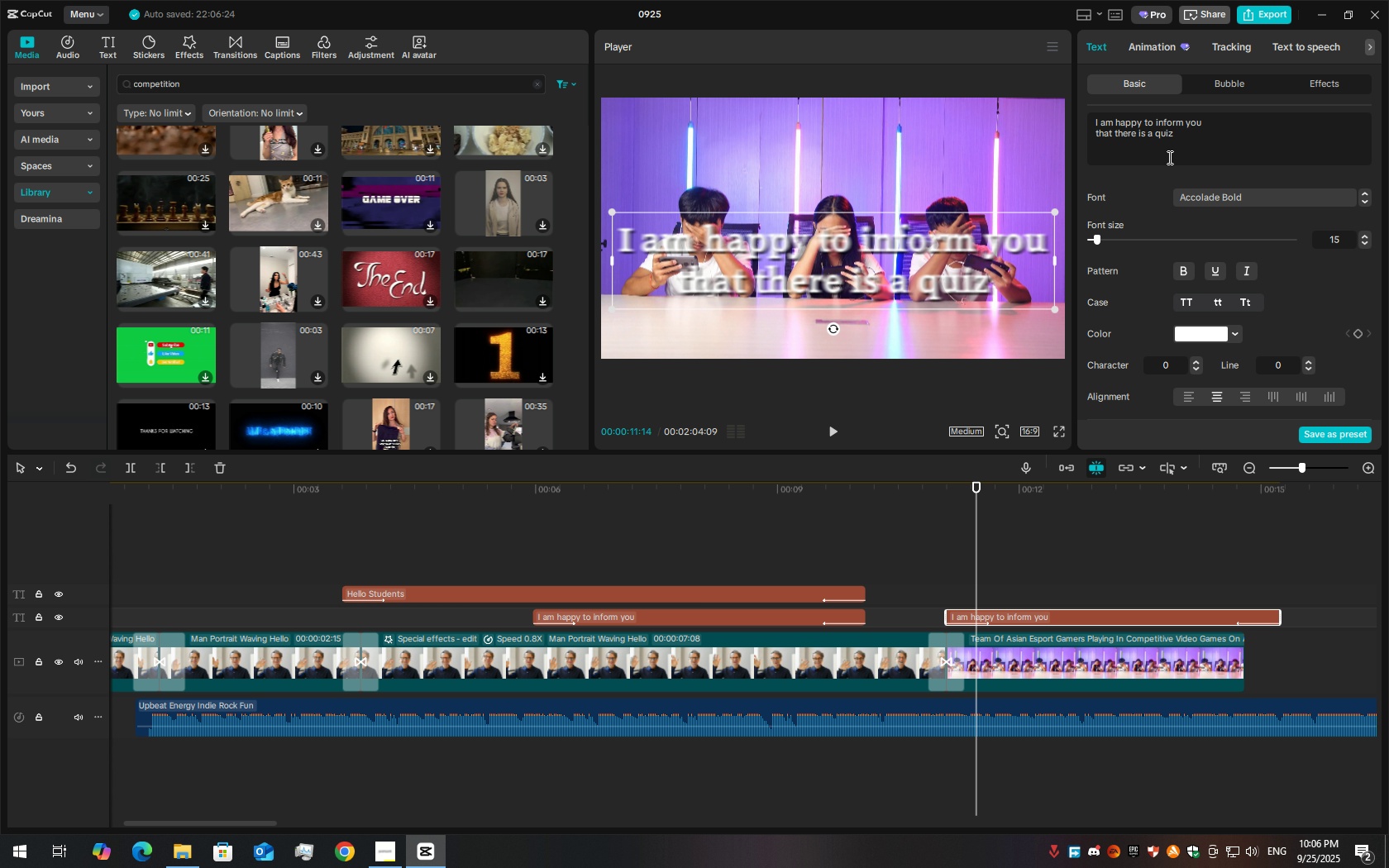 
left_click([1368, 45])
 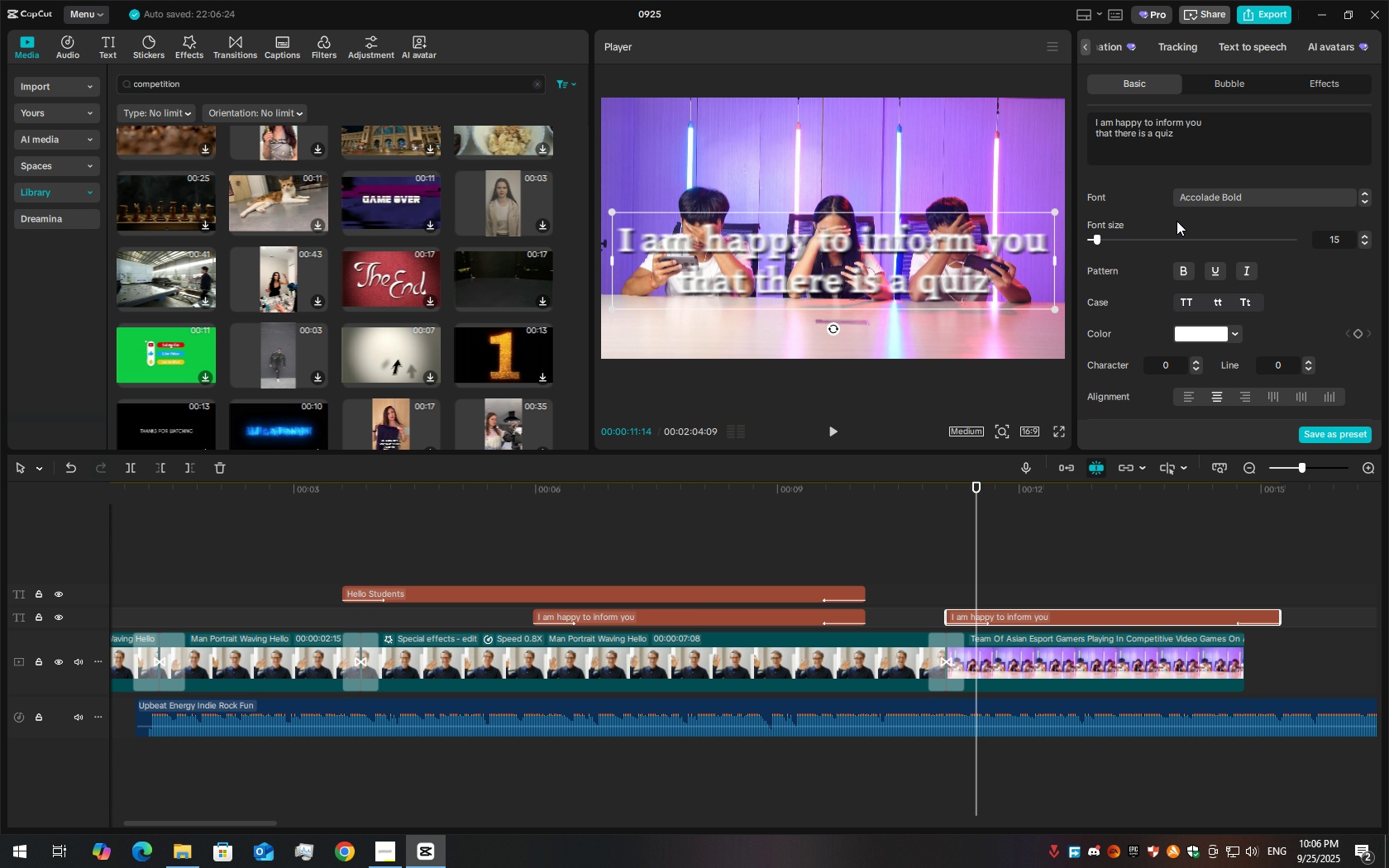 
wait(5.49)
 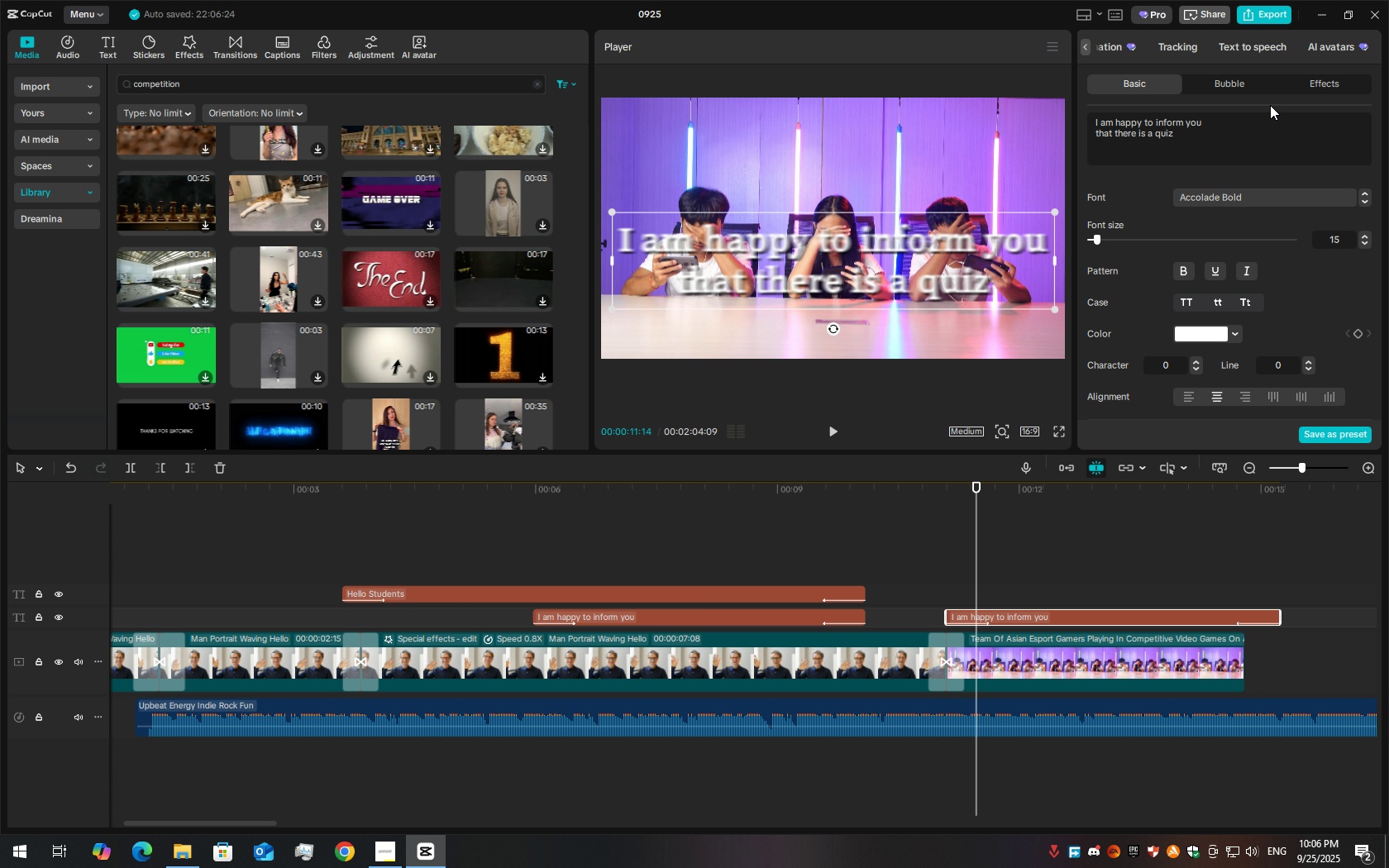 
left_click([1130, 43])
 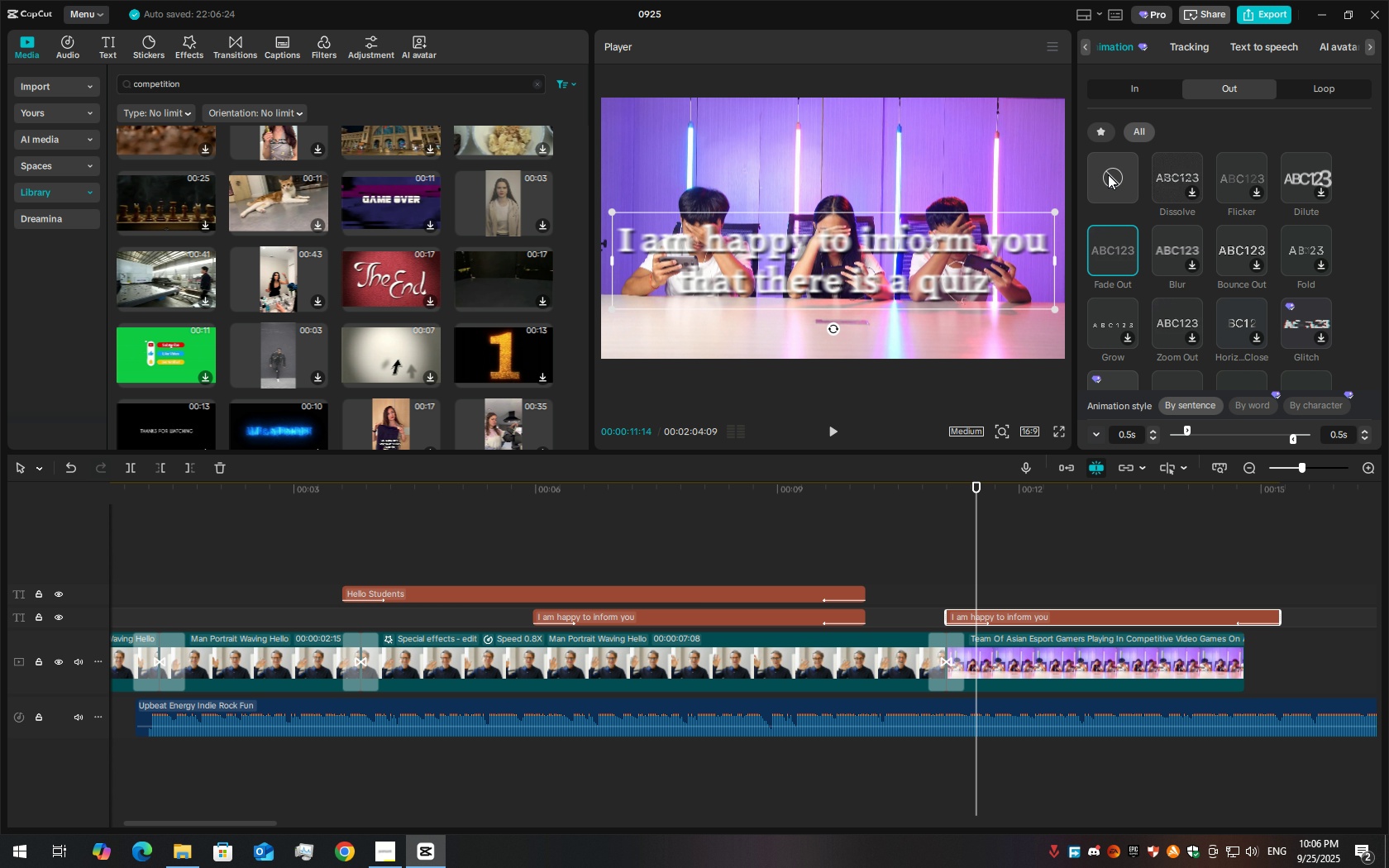 
left_click([1108, 174])
 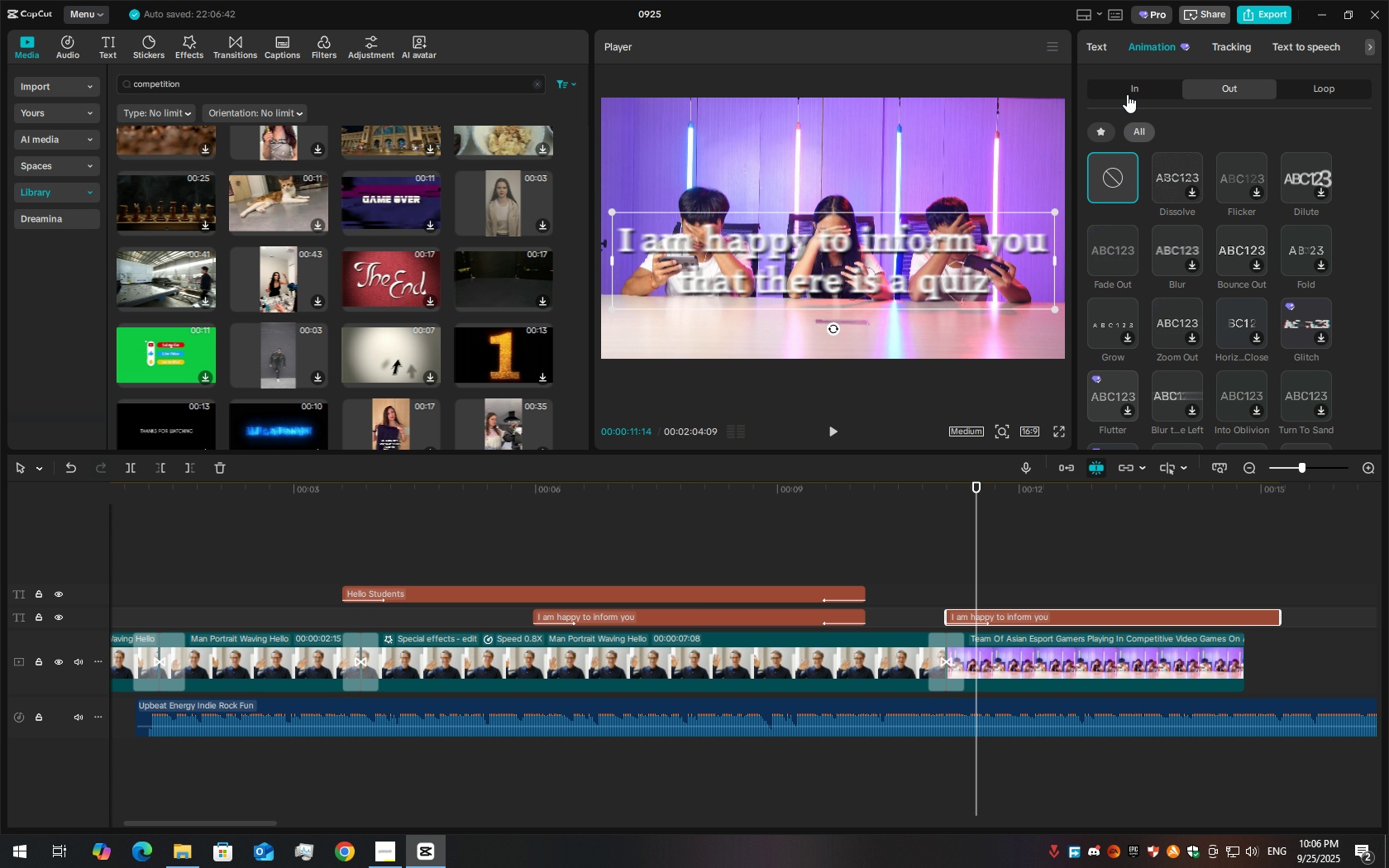 
left_click([1127, 94])
 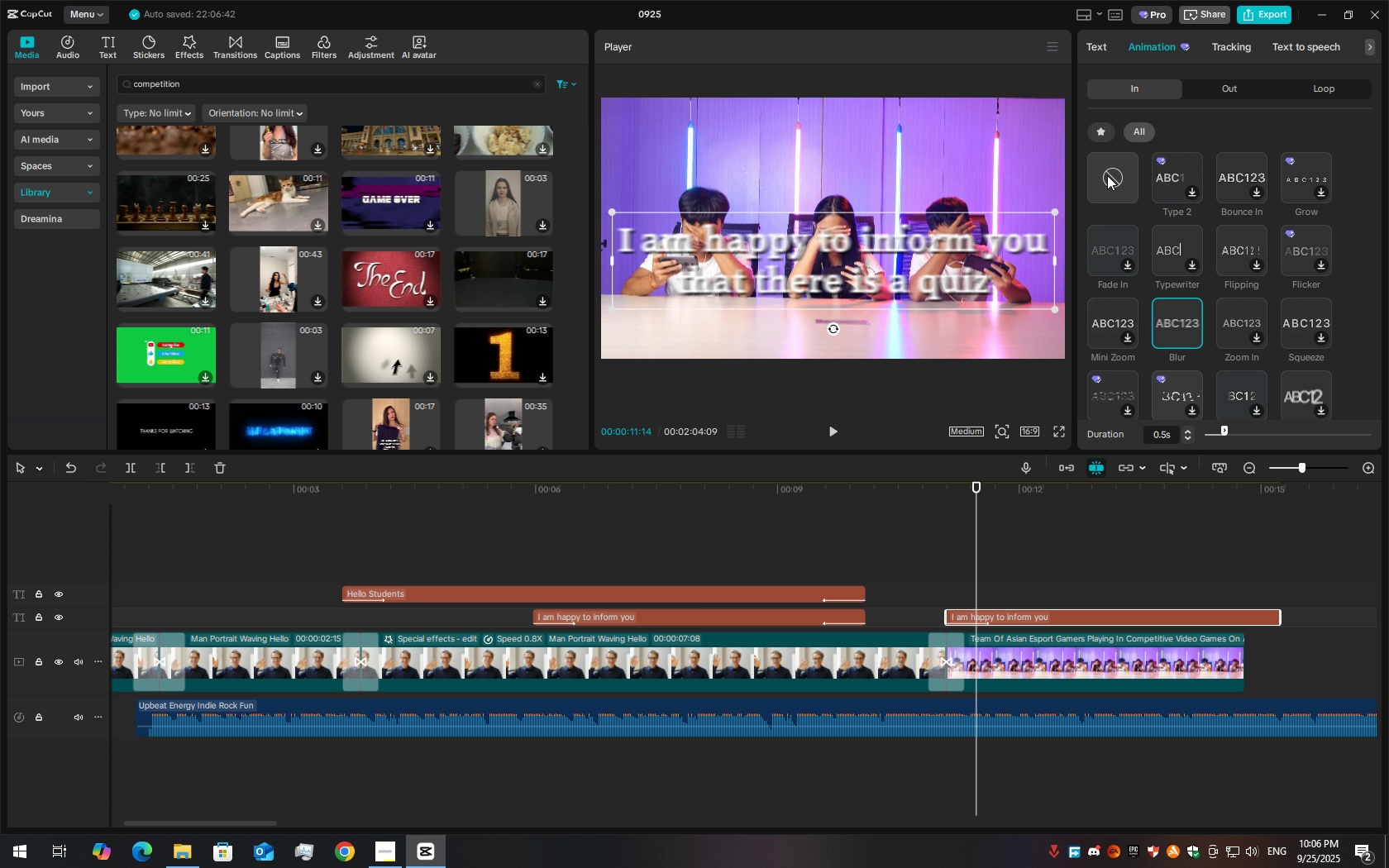 
left_click([1107, 175])
 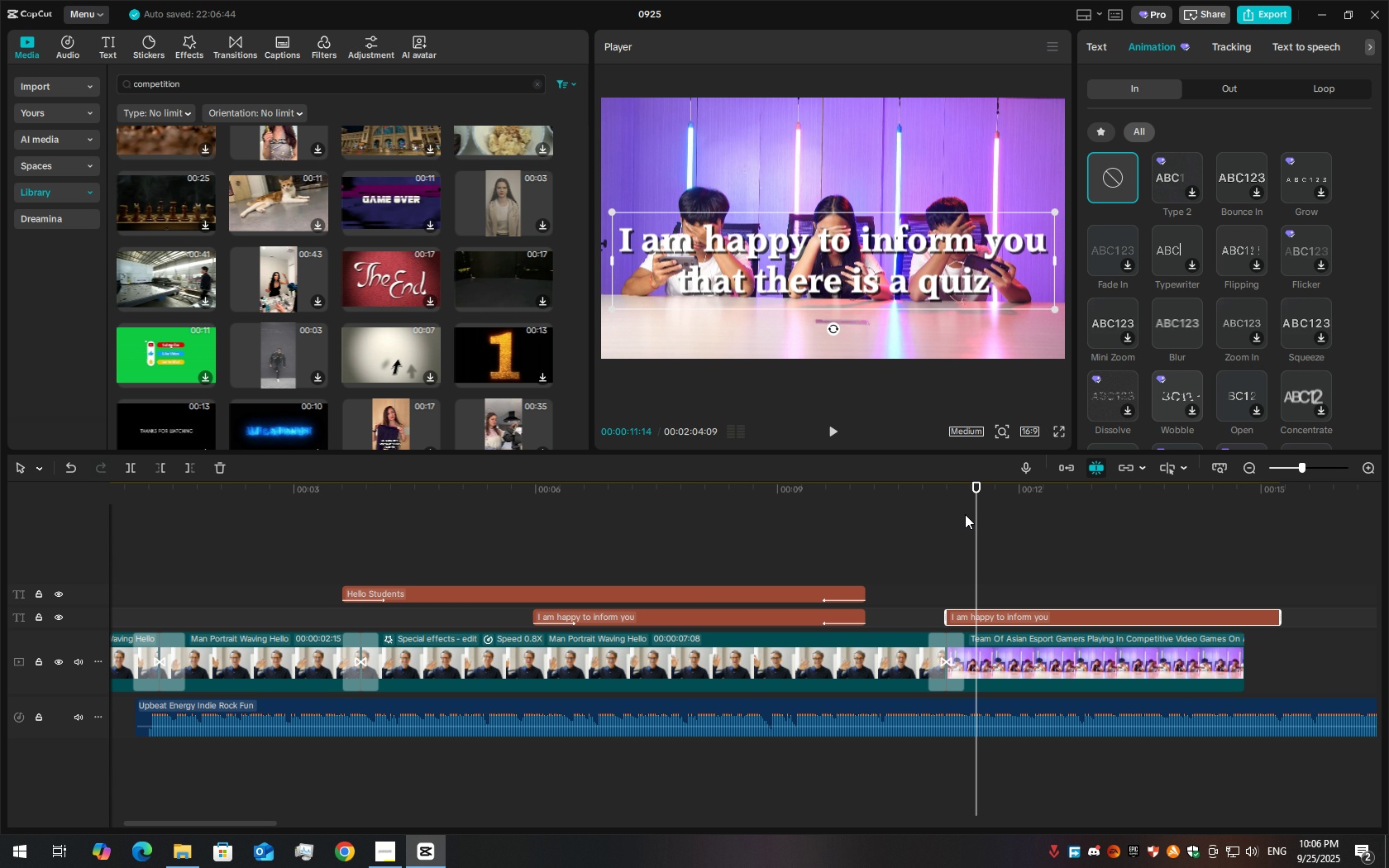 
left_click_drag(start_coordinate=[965, 504], to_coordinate=[981, 475])
 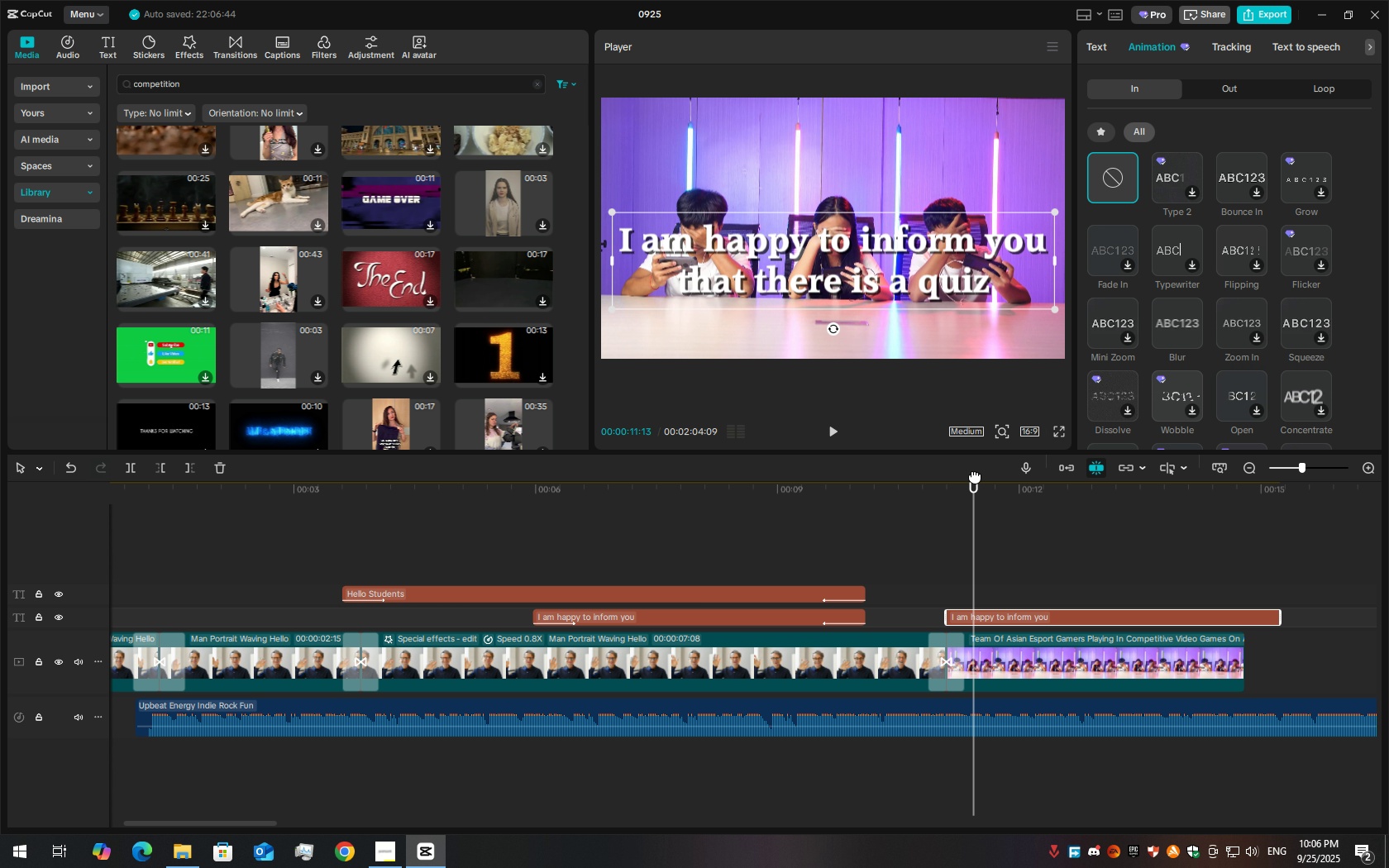 
left_click_drag(start_coordinate=[975, 475], to_coordinate=[926, 486])
 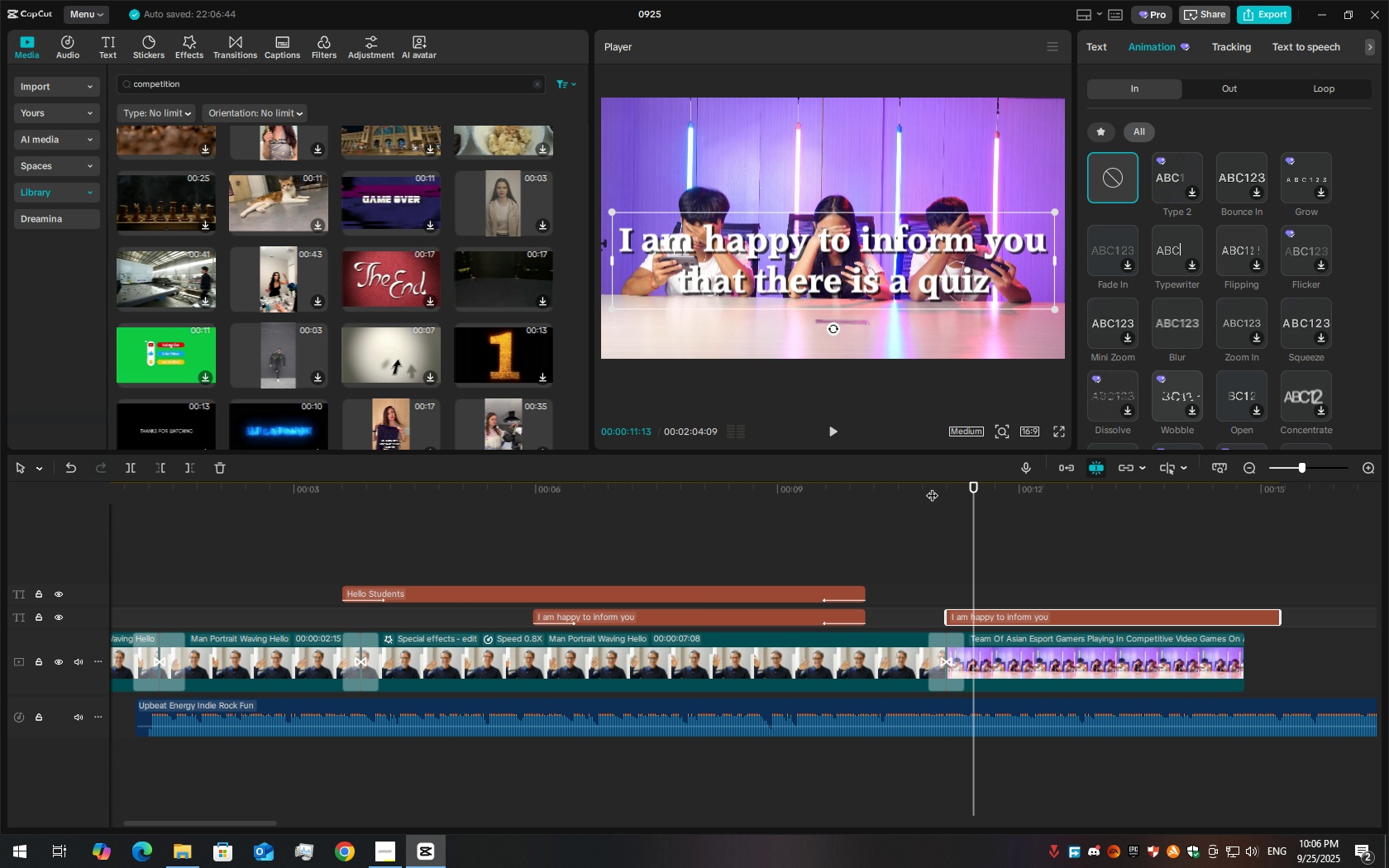 
left_click_drag(start_coordinate=[926, 486], to_coordinate=[940, 486])
 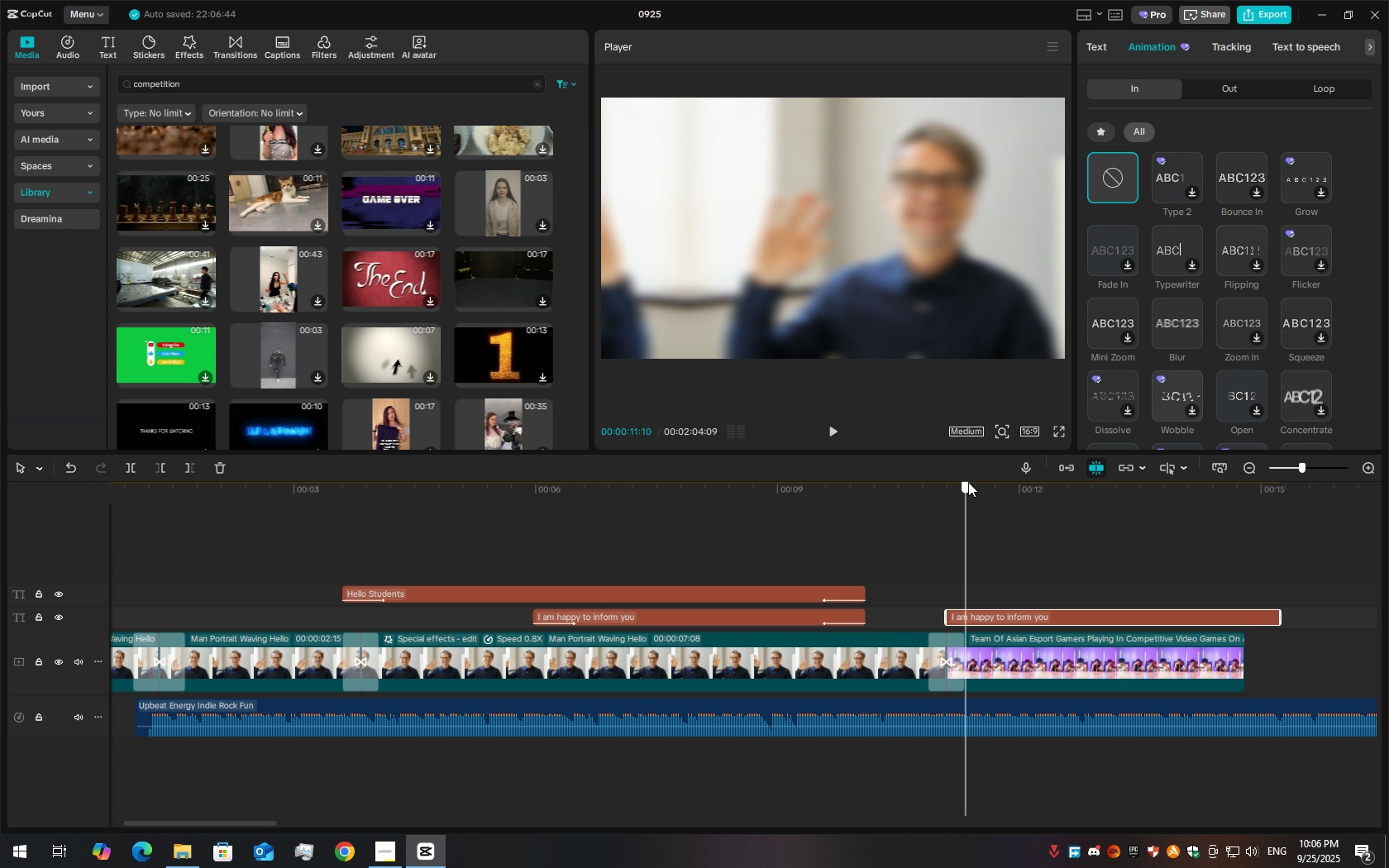 
left_click_drag(start_coordinate=[968, 482], to_coordinate=[951, 486])
 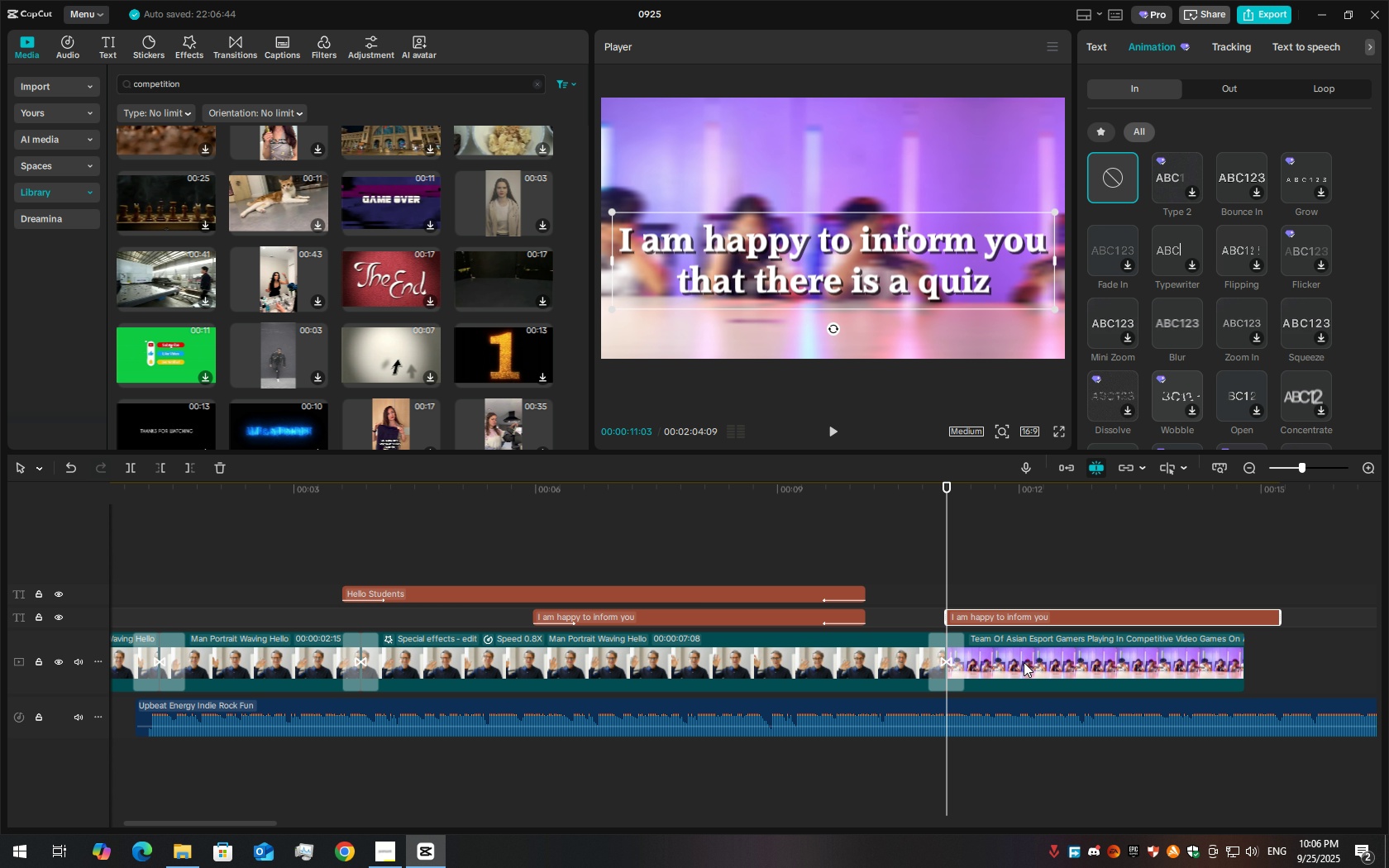 
left_click_drag(start_coordinate=[1024, 662], to_coordinate=[1081, 663])
 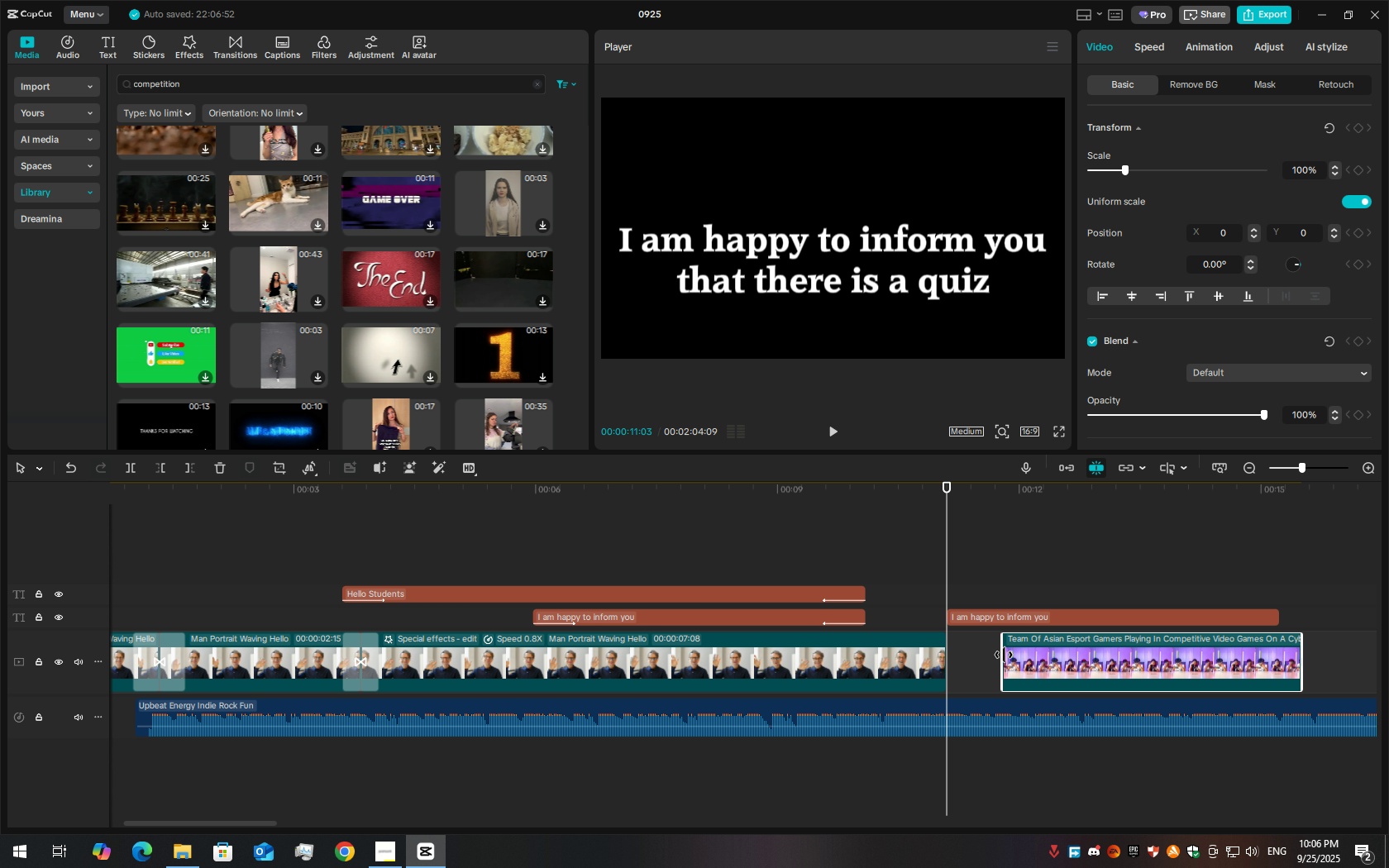 
left_click_drag(start_coordinate=[1004, 655], to_coordinate=[571, 657])
 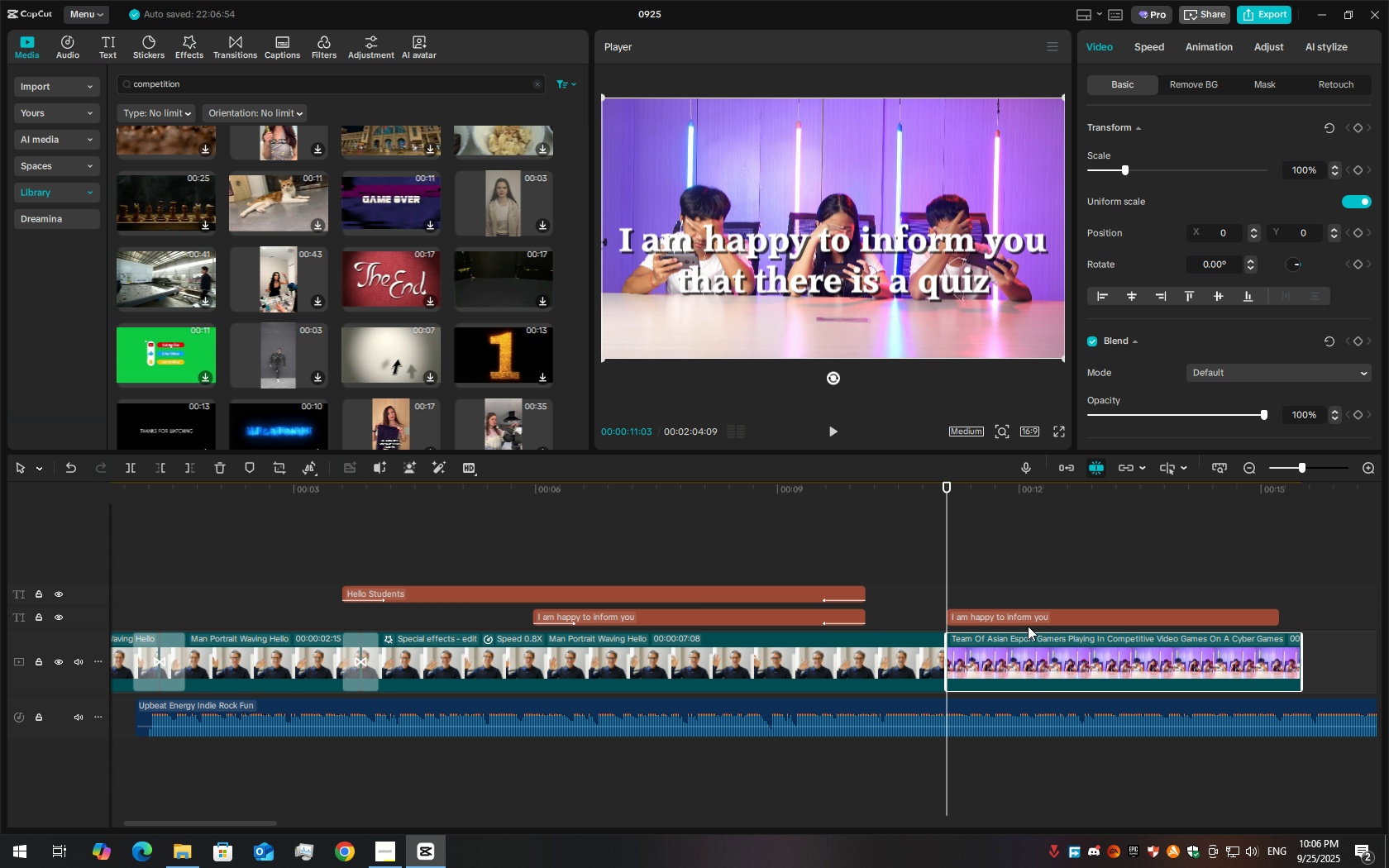 
left_click([1021, 625])
 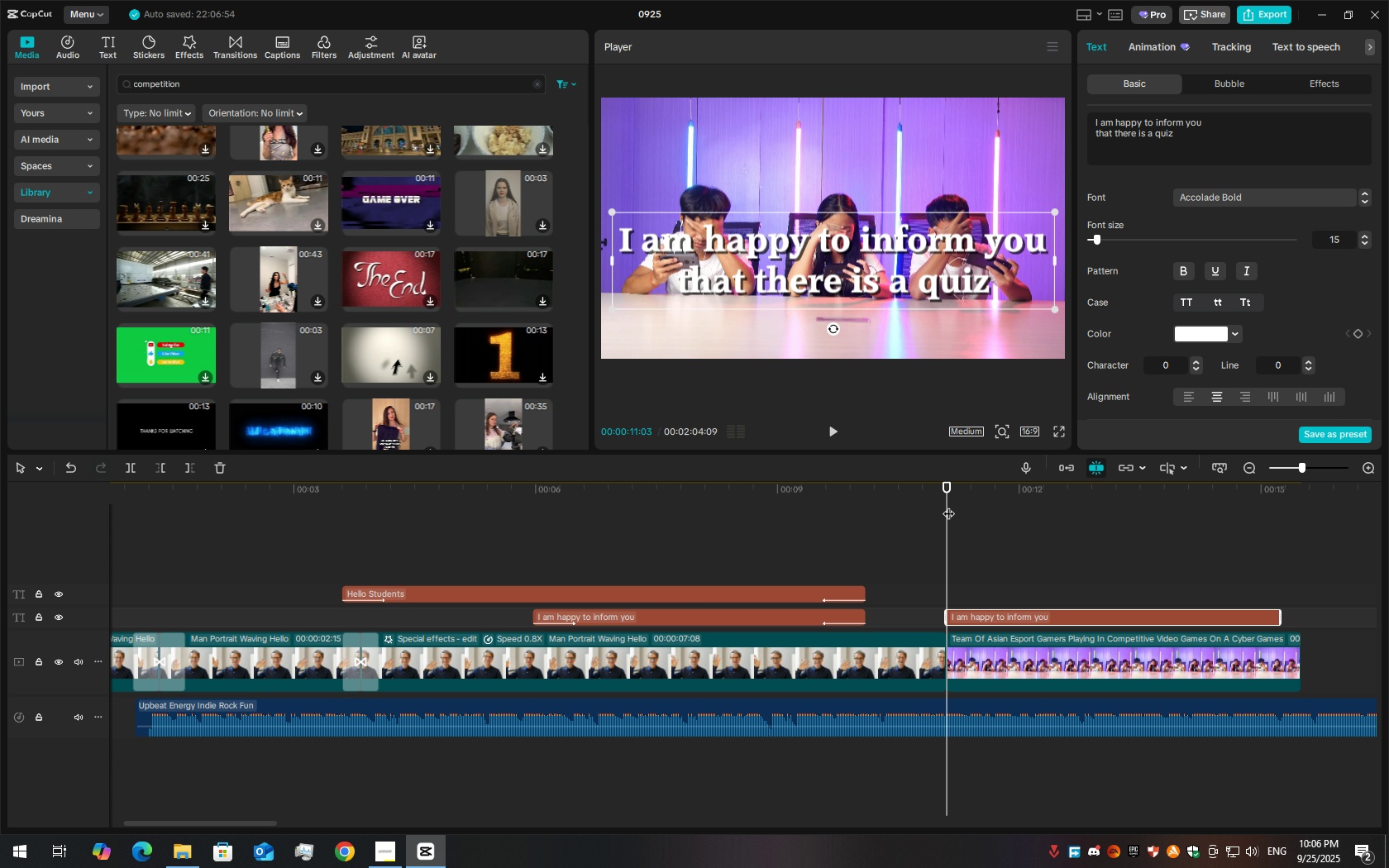 
left_click_drag(start_coordinate=[947, 503], to_coordinate=[992, 515])
 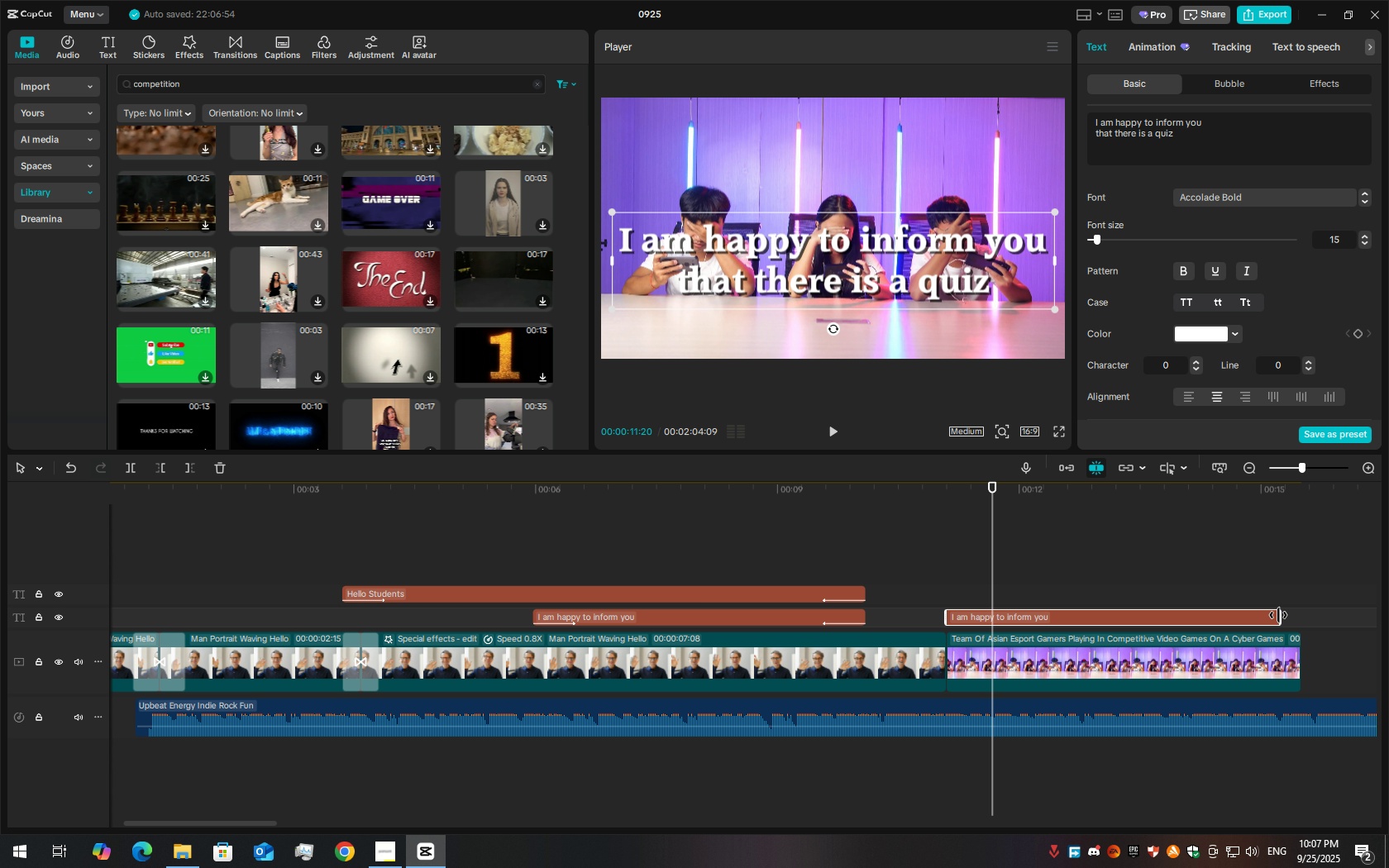 
left_click_drag(start_coordinate=[1278, 615], to_coordinate=[1299, 619])
 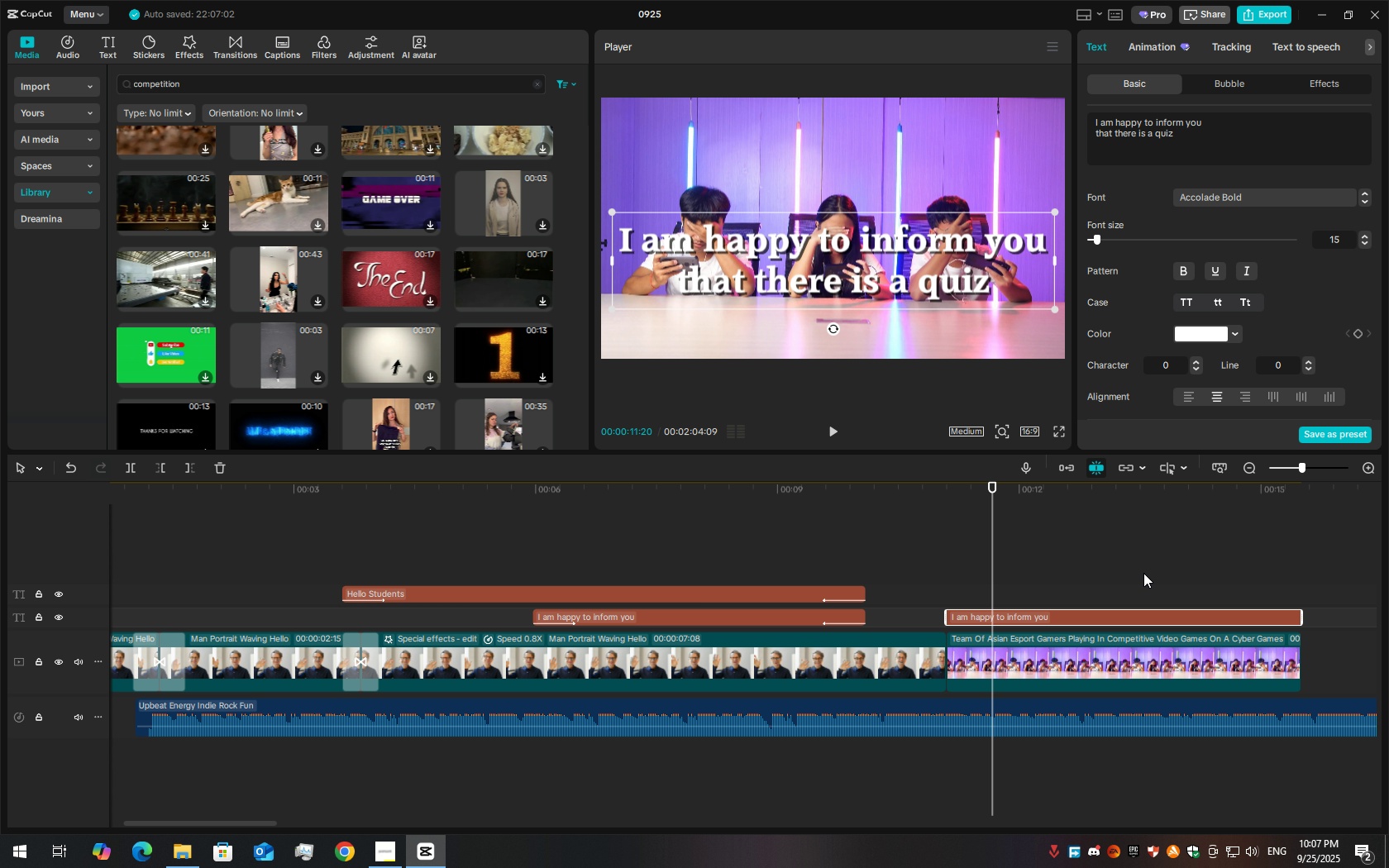 
left_click_drag(start_coordinate=[1143, 573], to_coordinate=[1143, 665])
 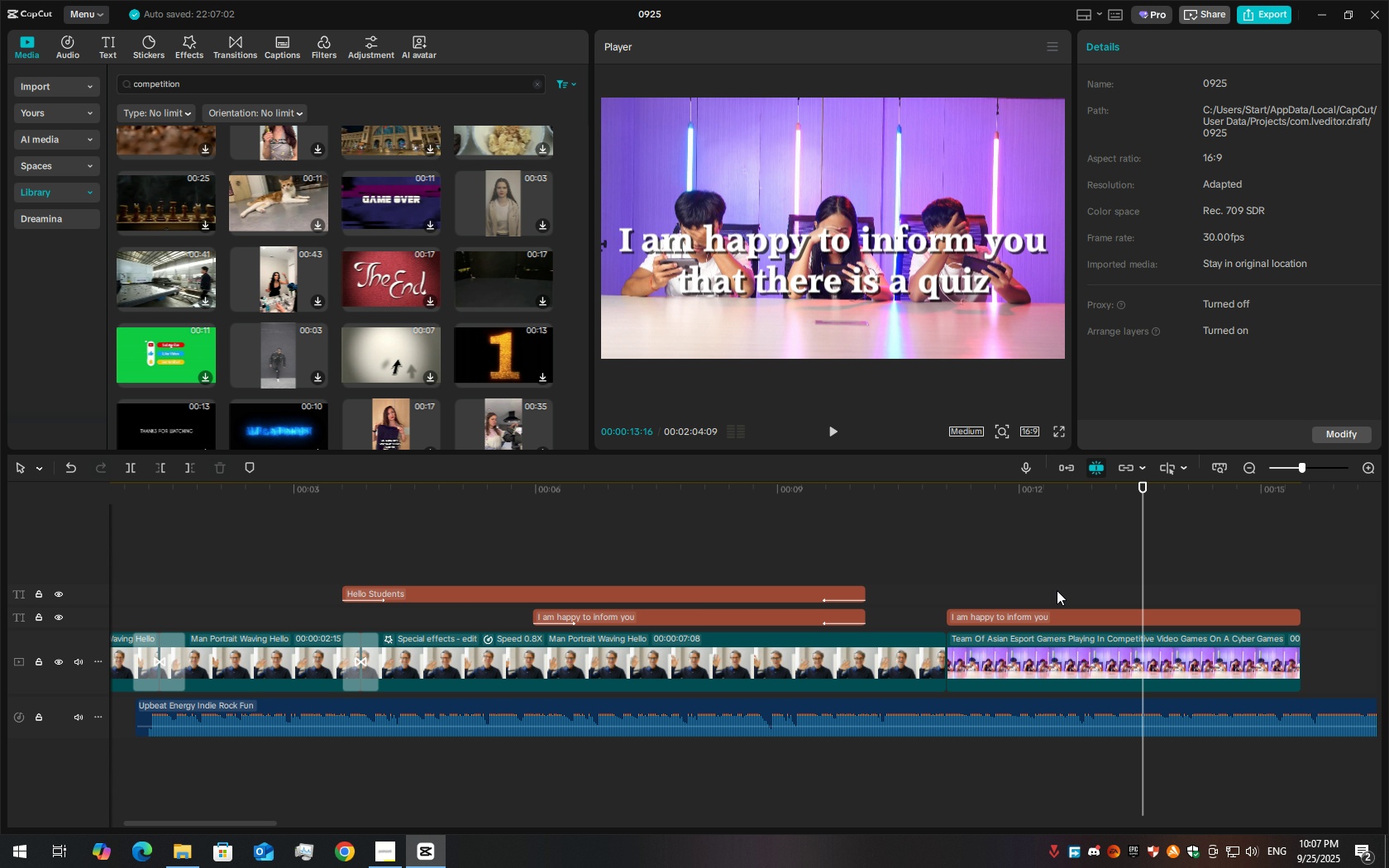 
left_click_drag(start_coordinate=[1057, 590], to_coordinate=[1056, 656])
 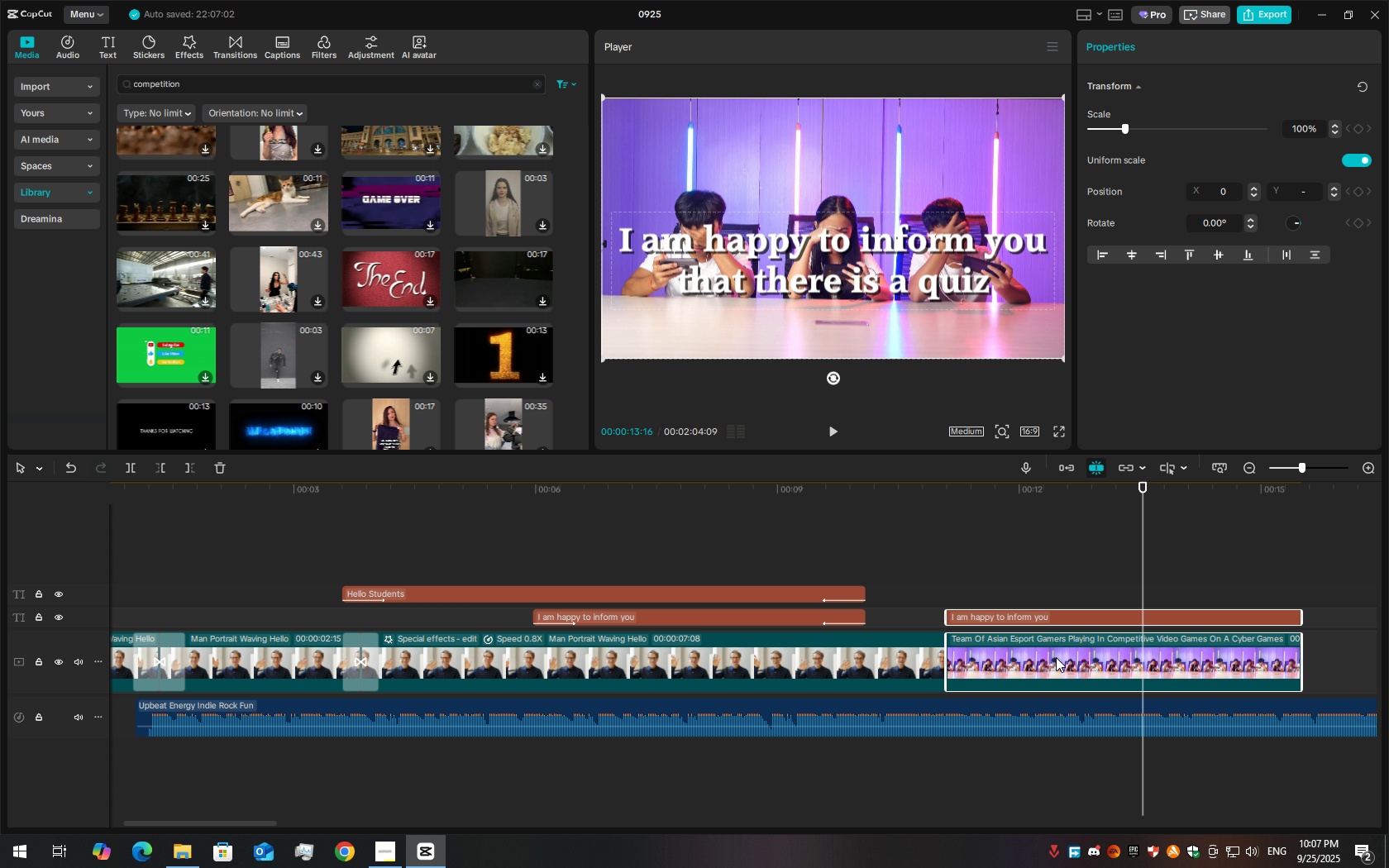 
right_click([1056, 657])
 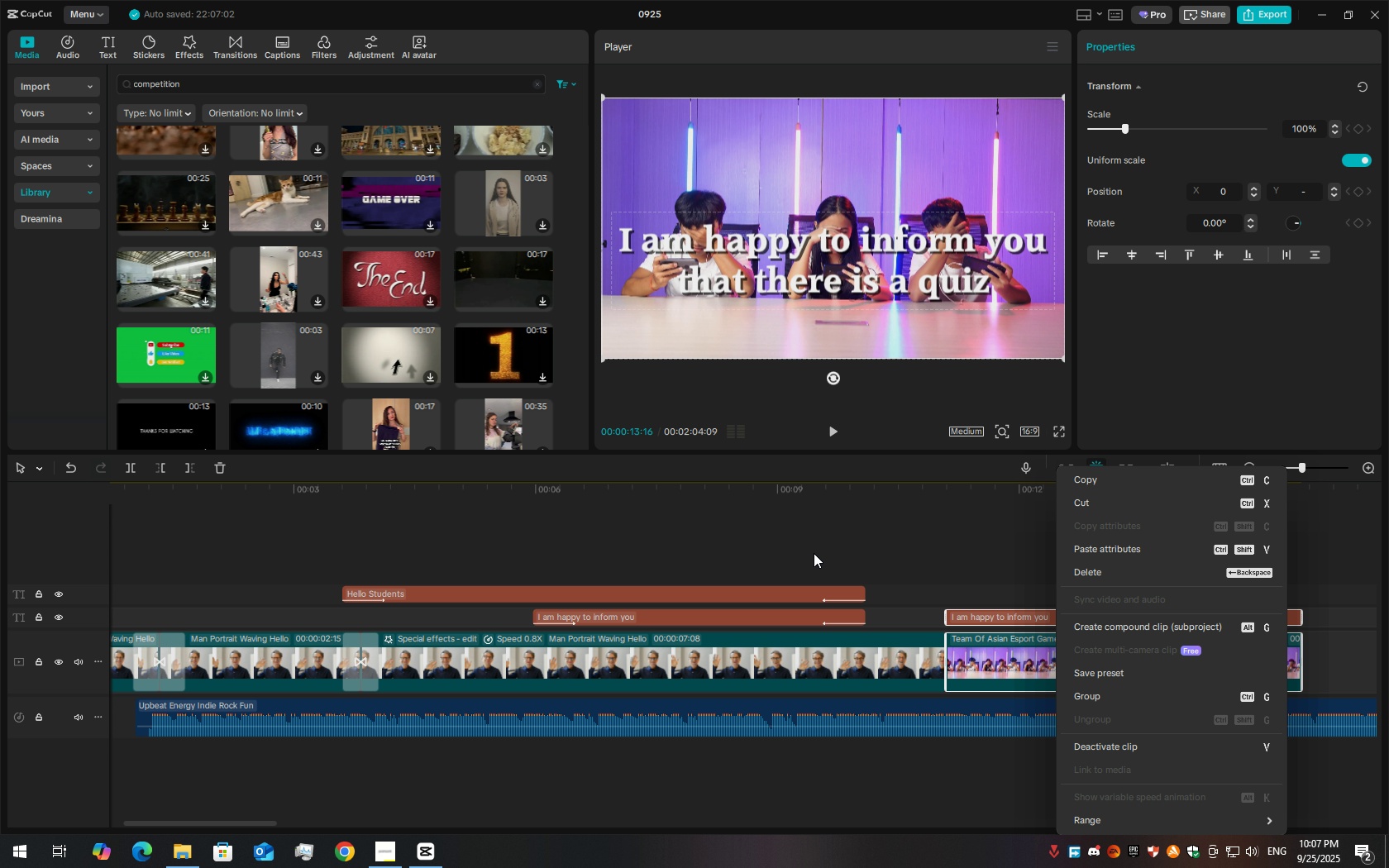 
left_click([919, 544])
 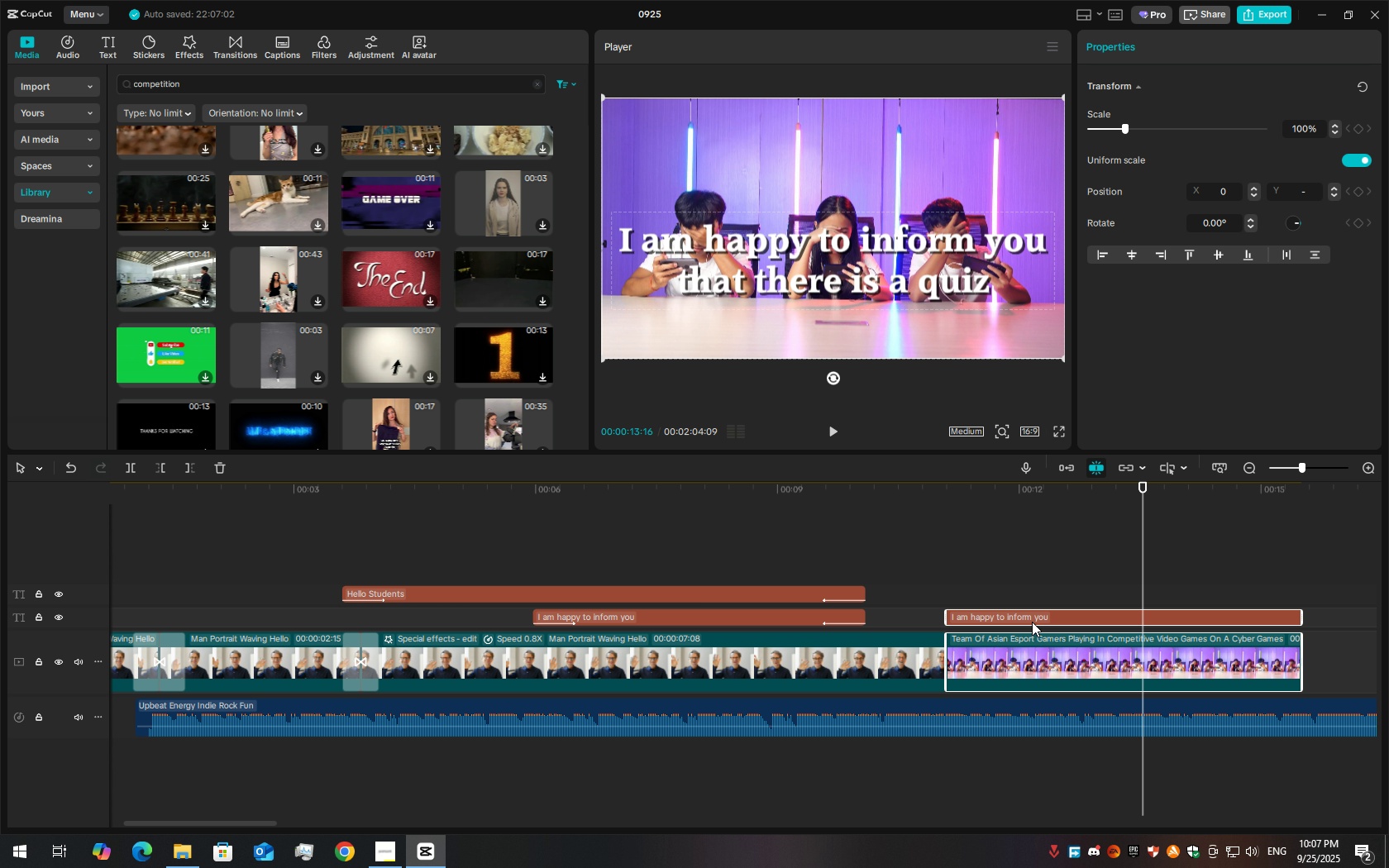 
left_click([1032, 622])
 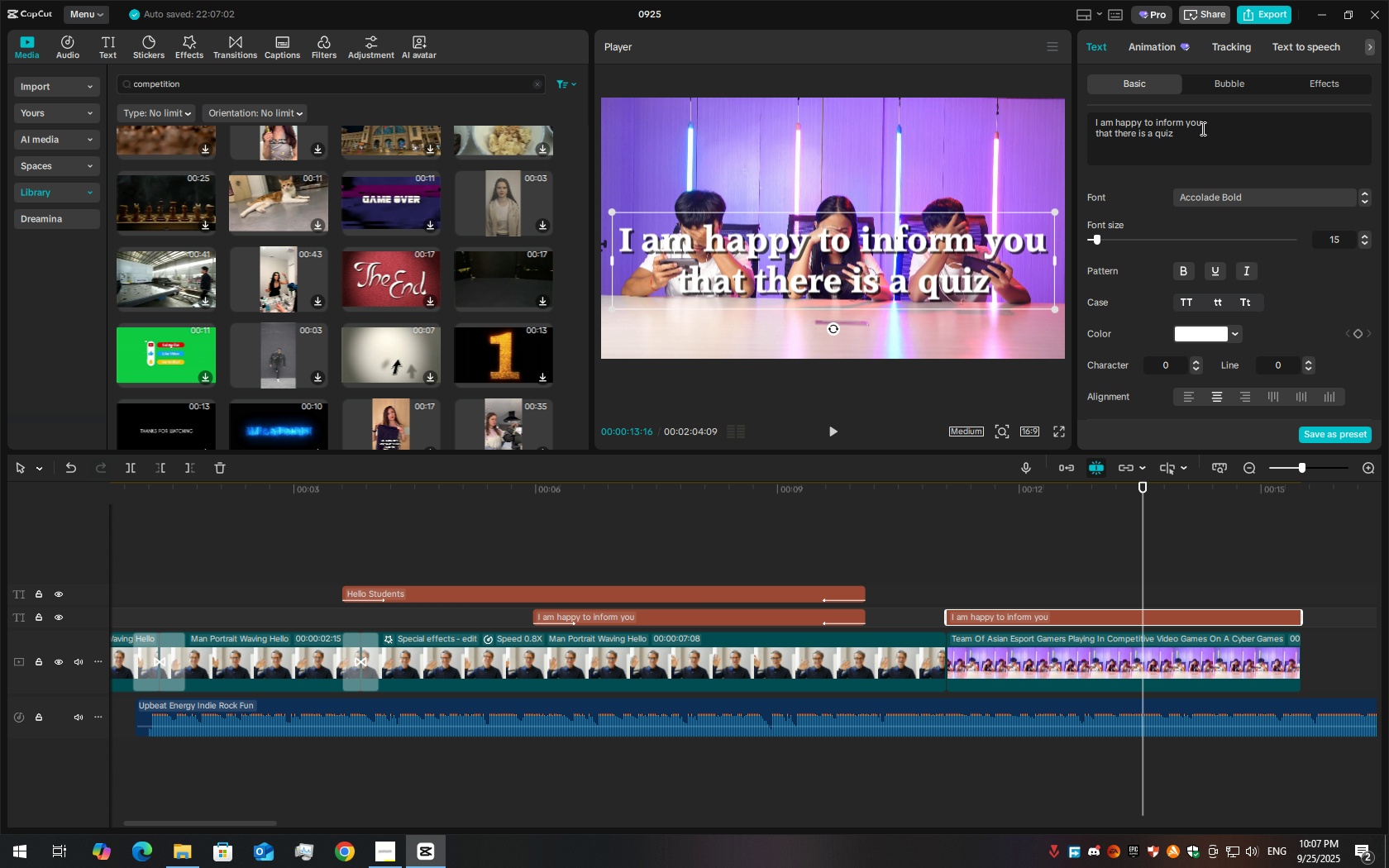 
double_click([1203, 134])
 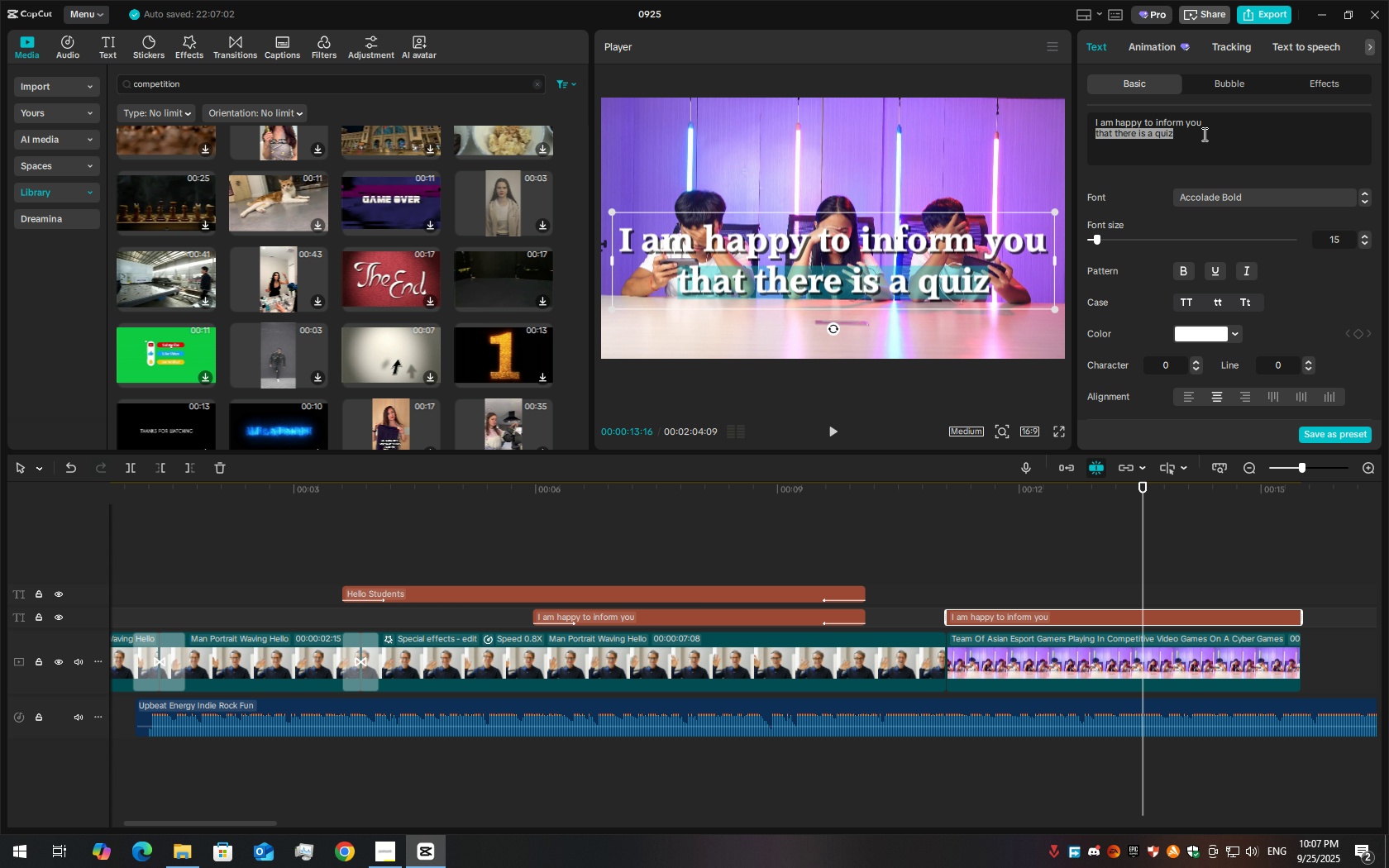 
triple_click([1203, 134])
 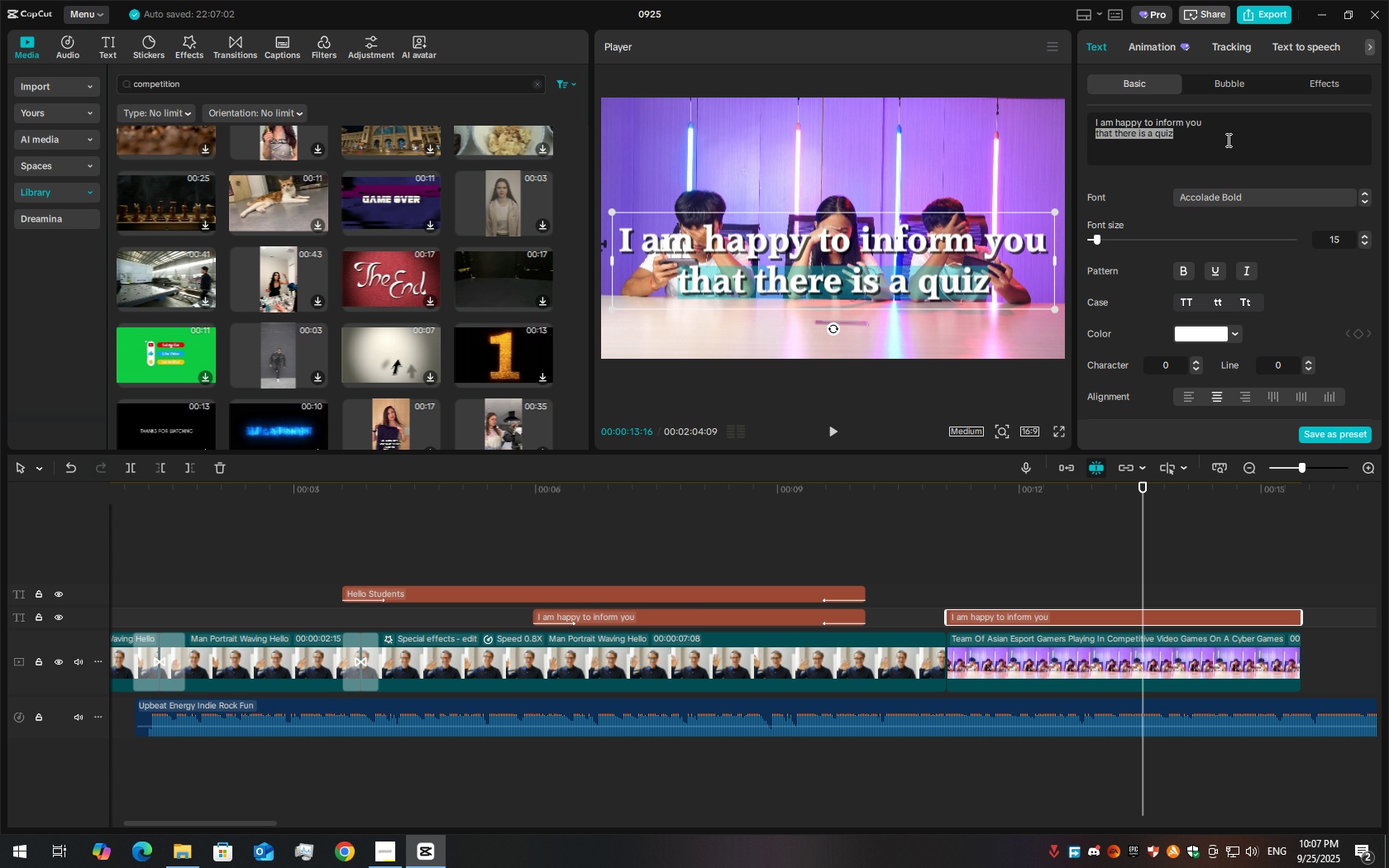 
key(Control+A)
 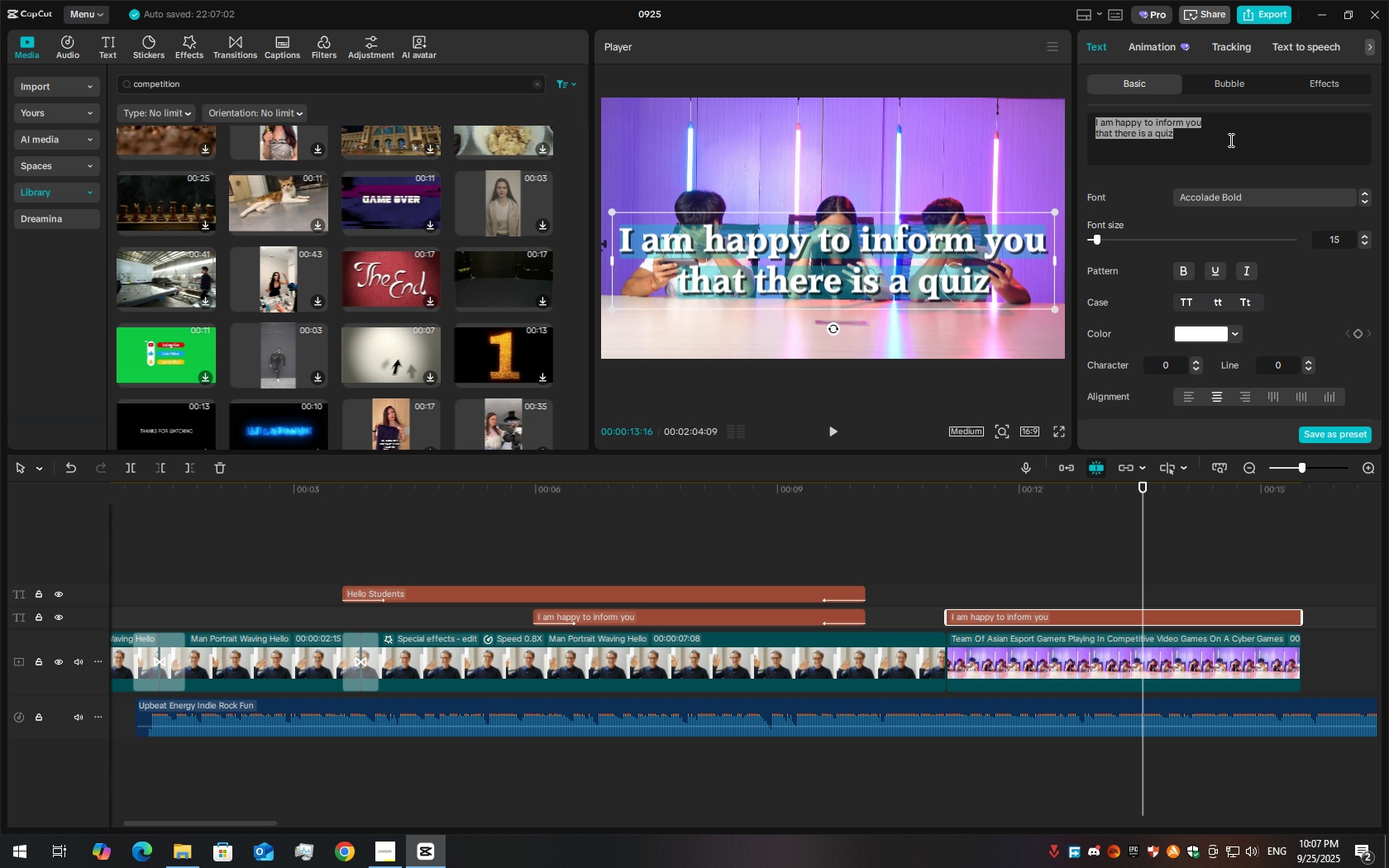 
type(You Ma)
key(Backspace)
key(Backspace)
type(may )
key(Backspace)
key(Backspace)
key(Backspace)
key(Backspace)
type(May Thik )
key(Backspace)
key(Backspace)
type(nk It's HArd)
key(Backspace)
key(Backspace)
key(Backspace)
type(ard)
 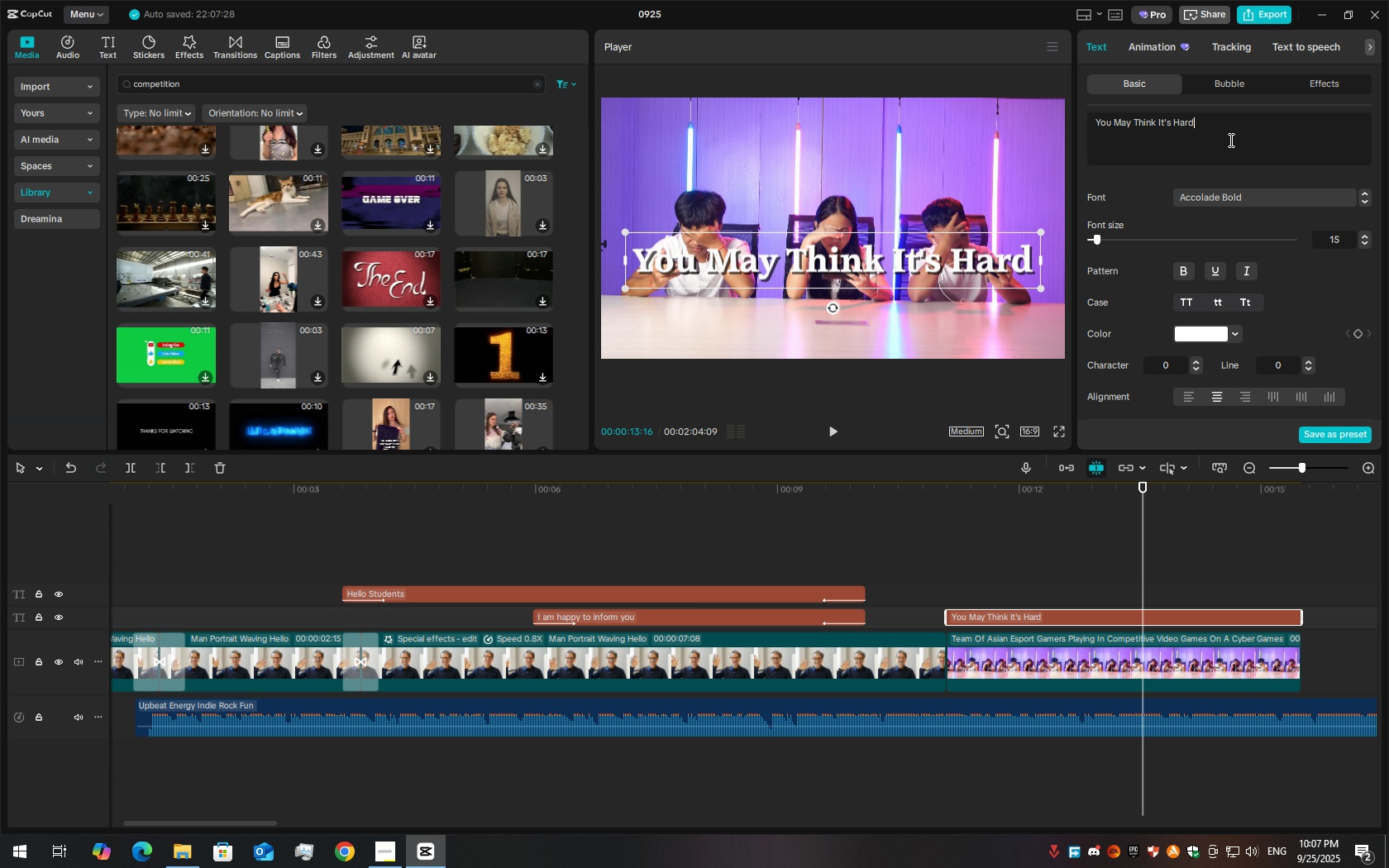 
wait(9.3)
 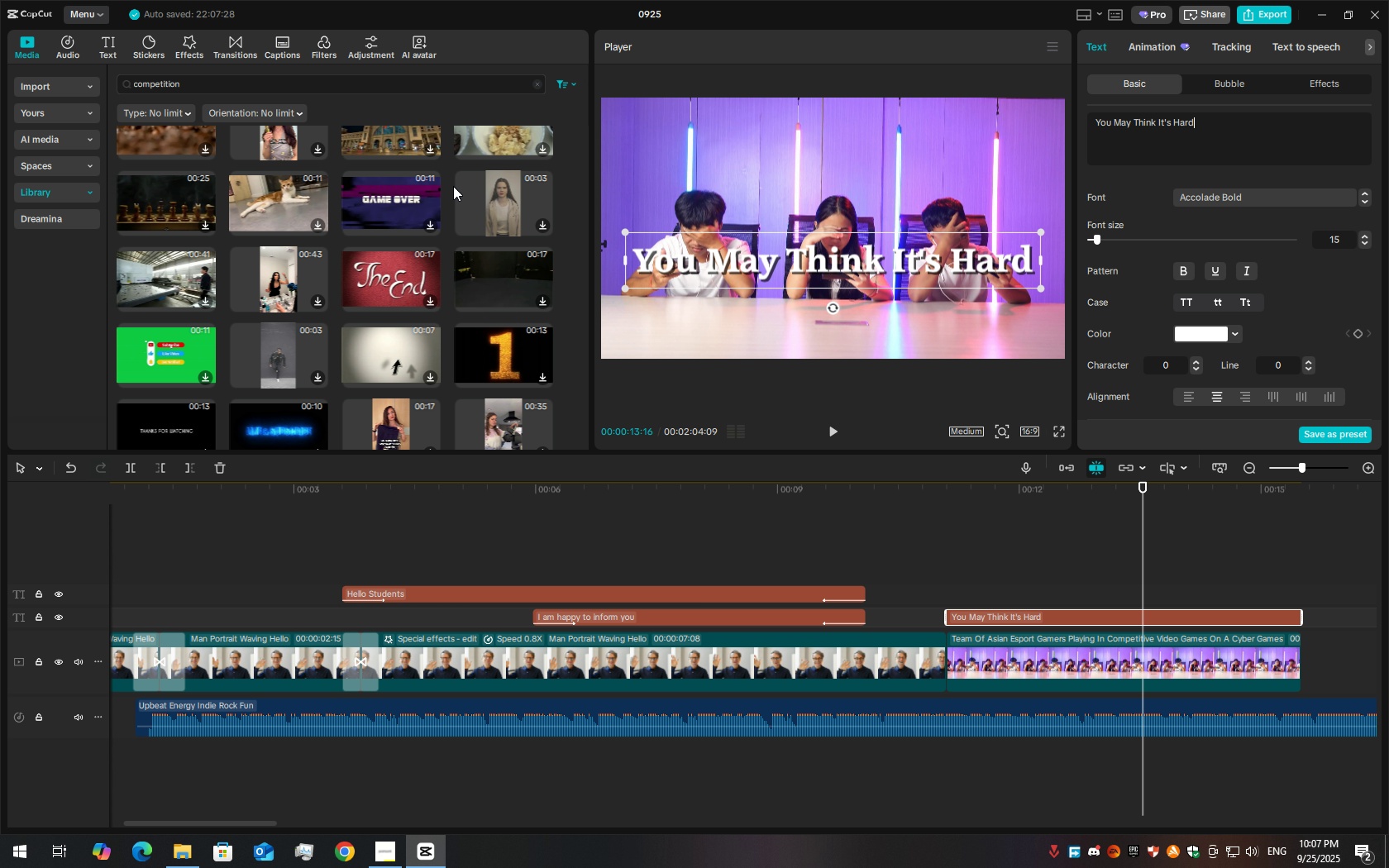 
left_click_drag(start_coordinate=[1302, 556], to_coordinate=[1193, 703])
 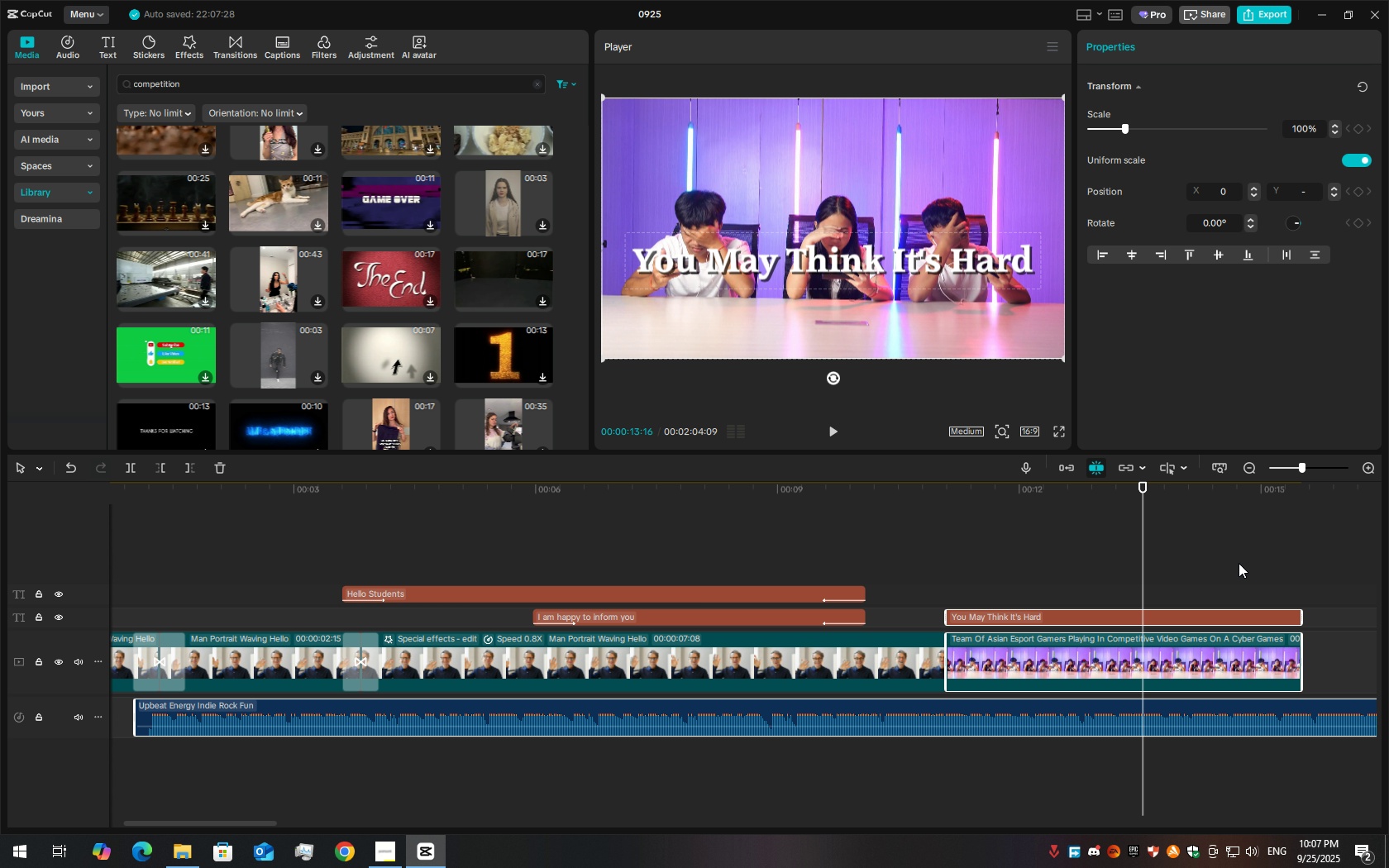 
left_click_drag(start_coordinate=[1239, 563], to_coordinate=[1196, 661])
 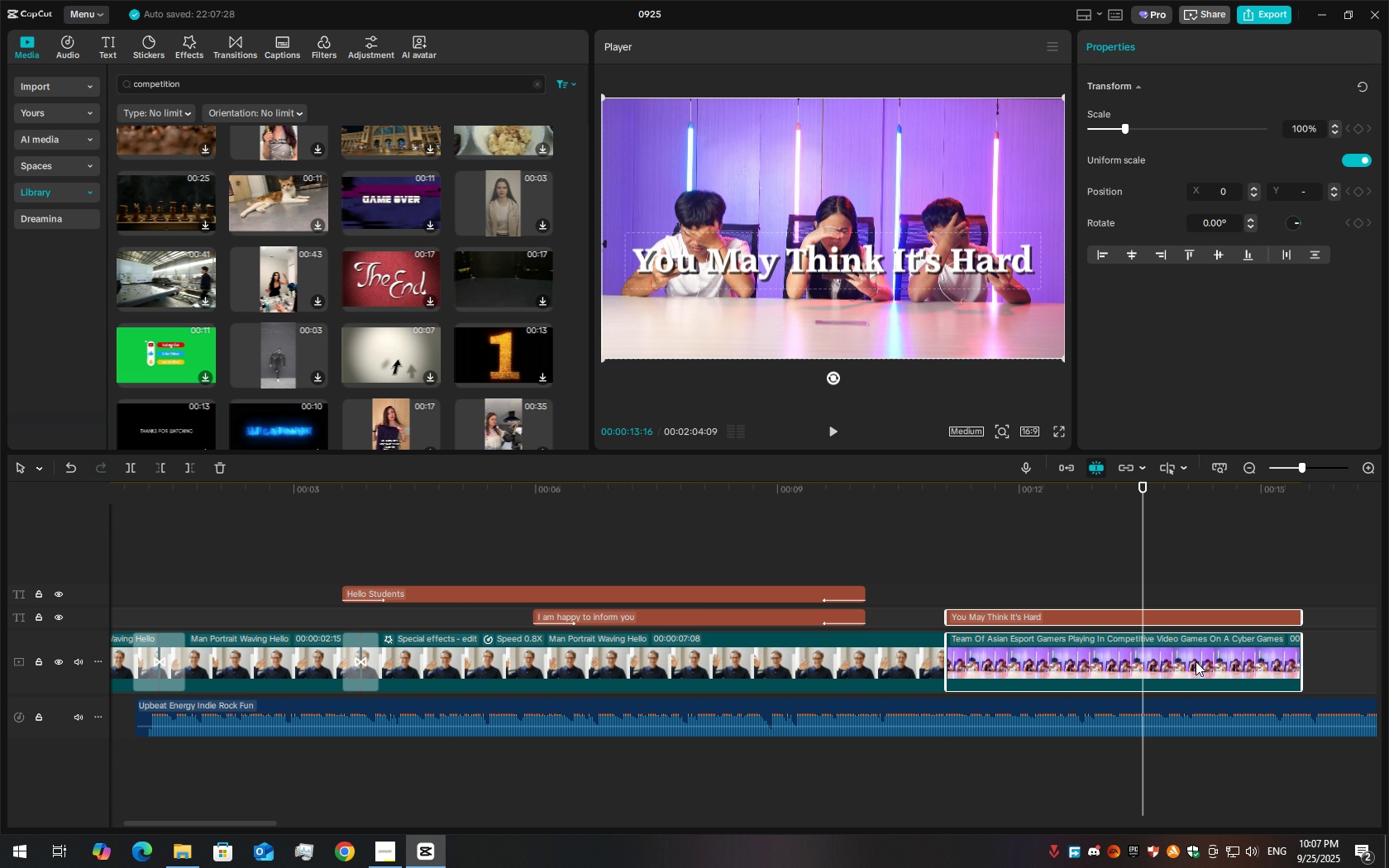 
right_click([1196, 661])
 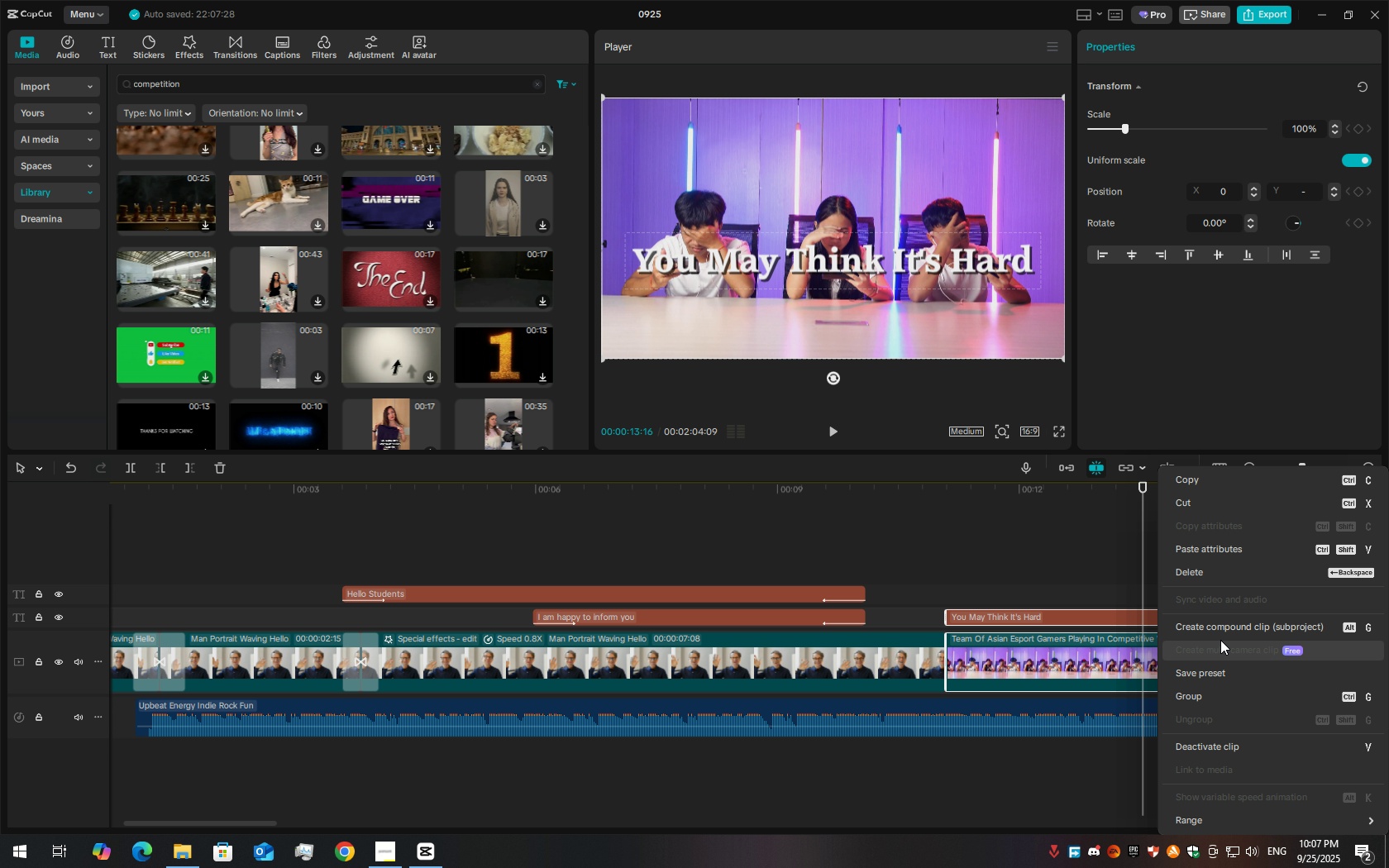 
left_click([1229, 622])
 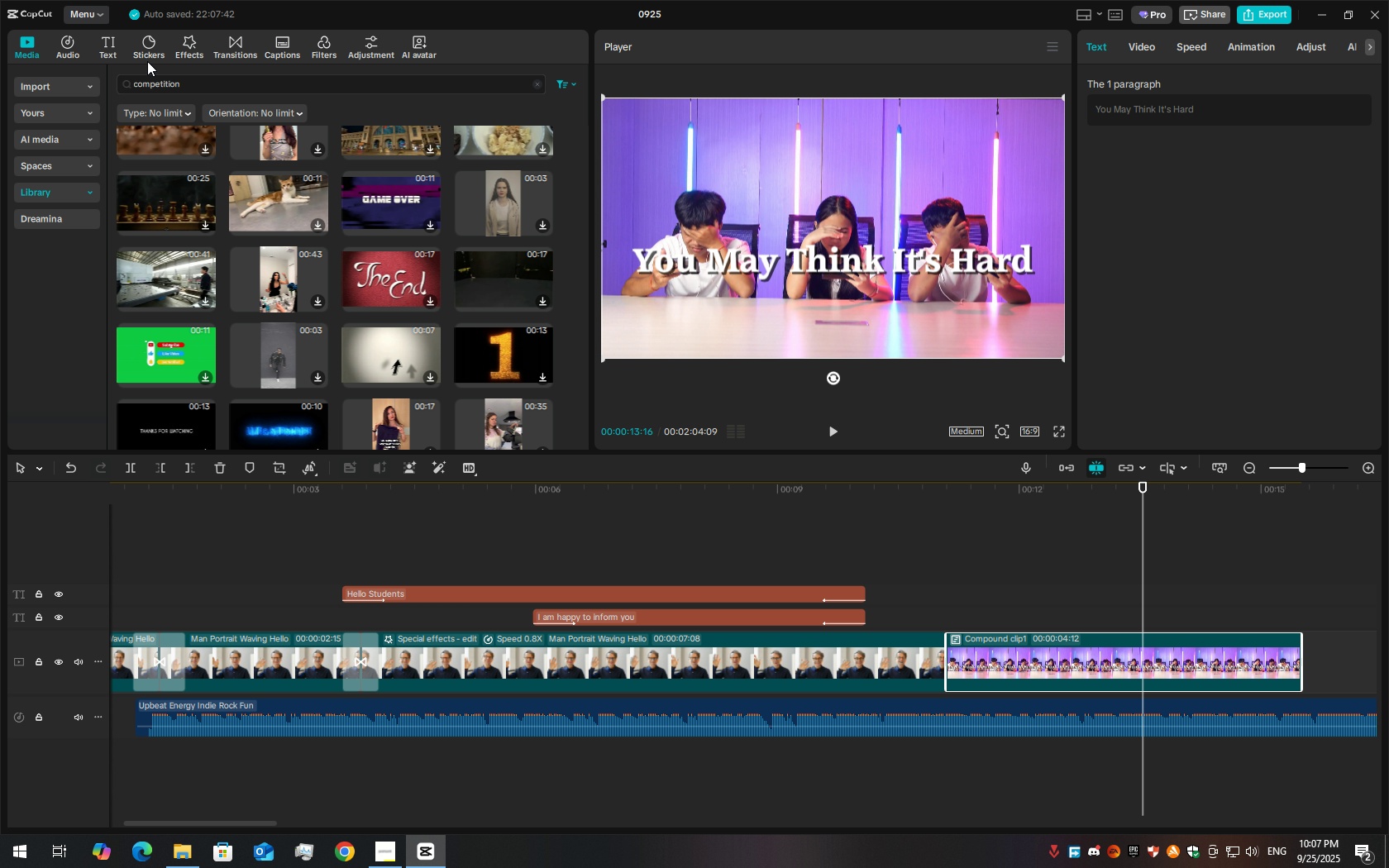 
left_click([240, 46])
 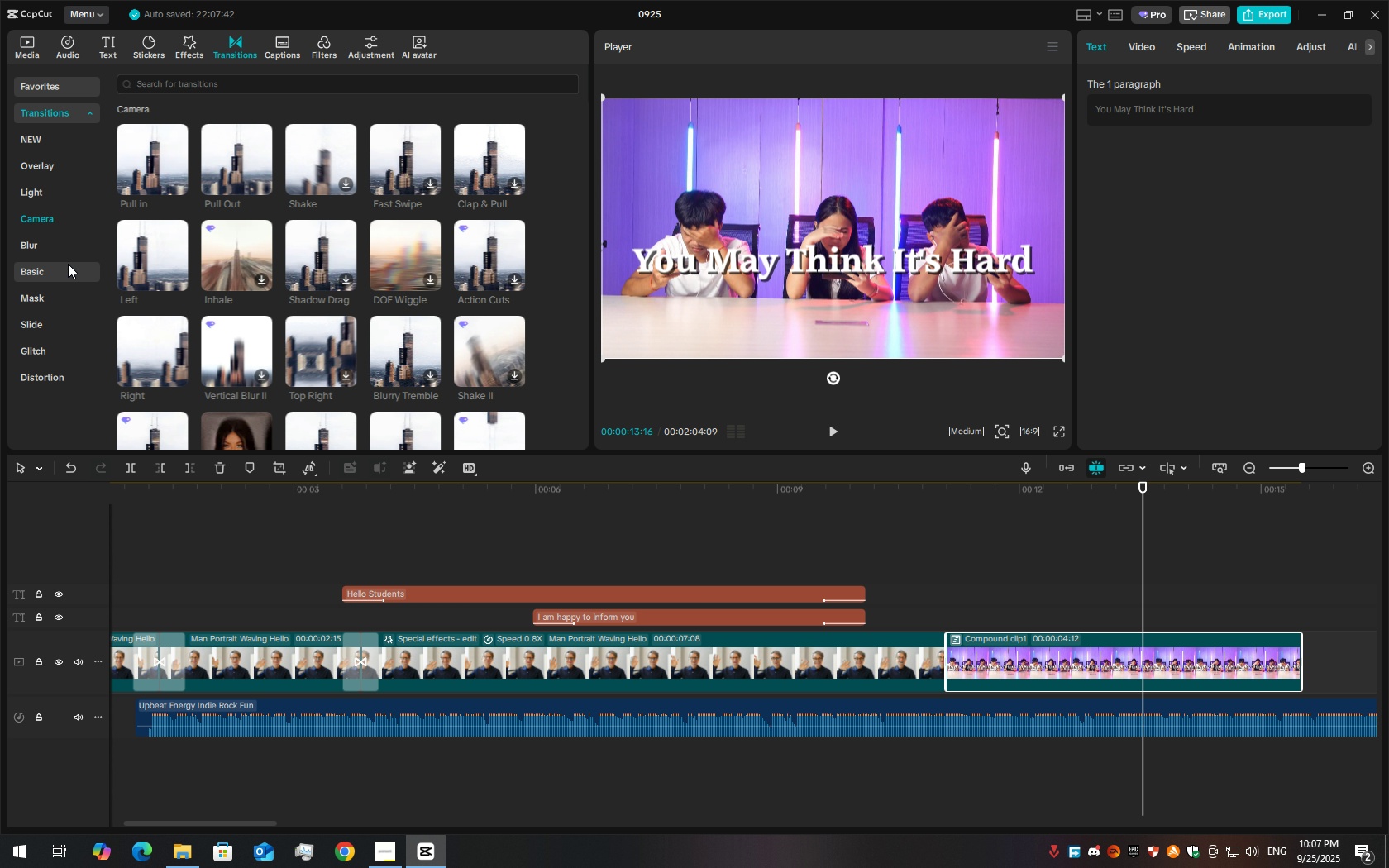 
mouse_move([151, 274])
 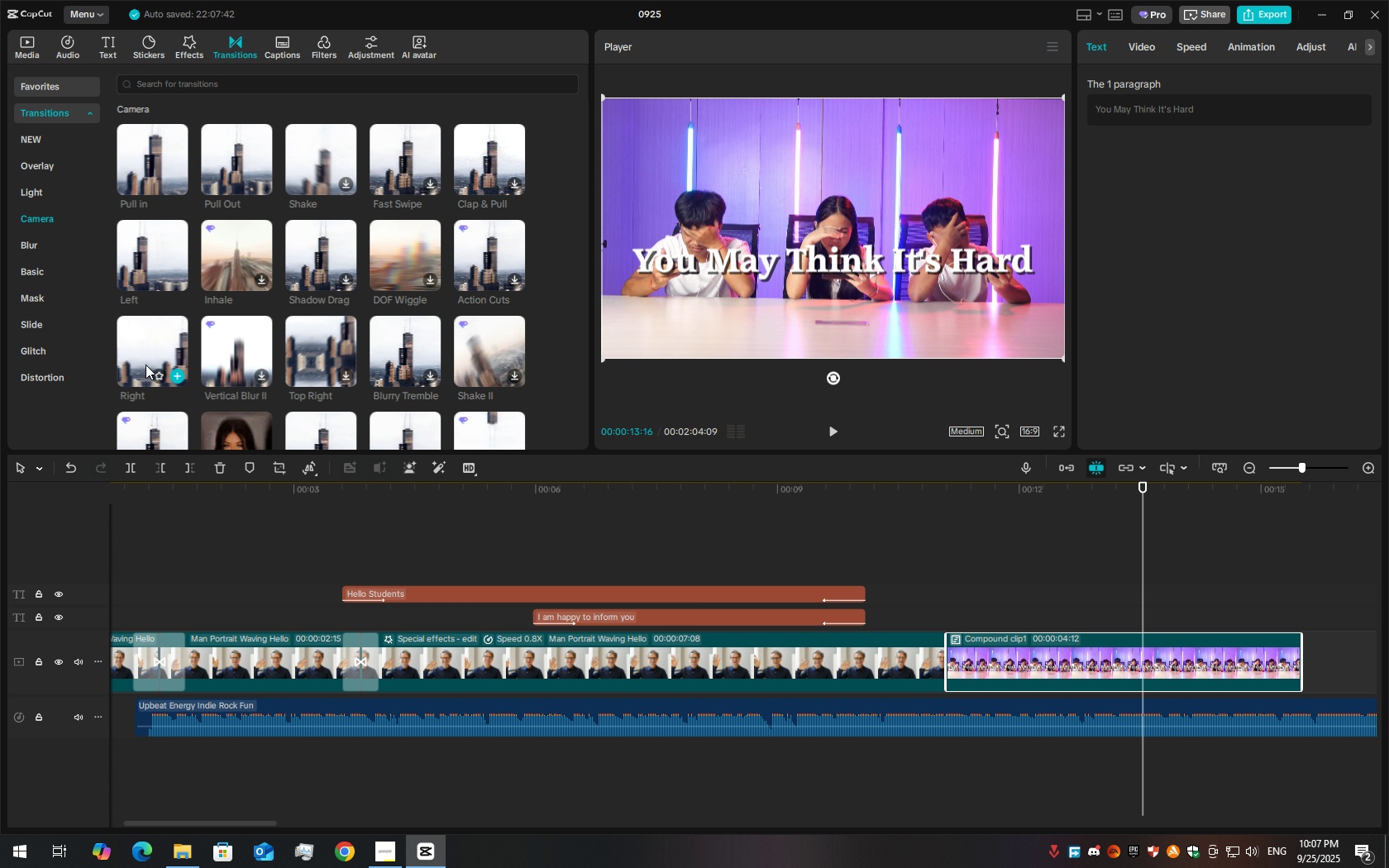 
left_click_drag(start_coordinate=[146, 365], to_coordinate=[928, 660])
 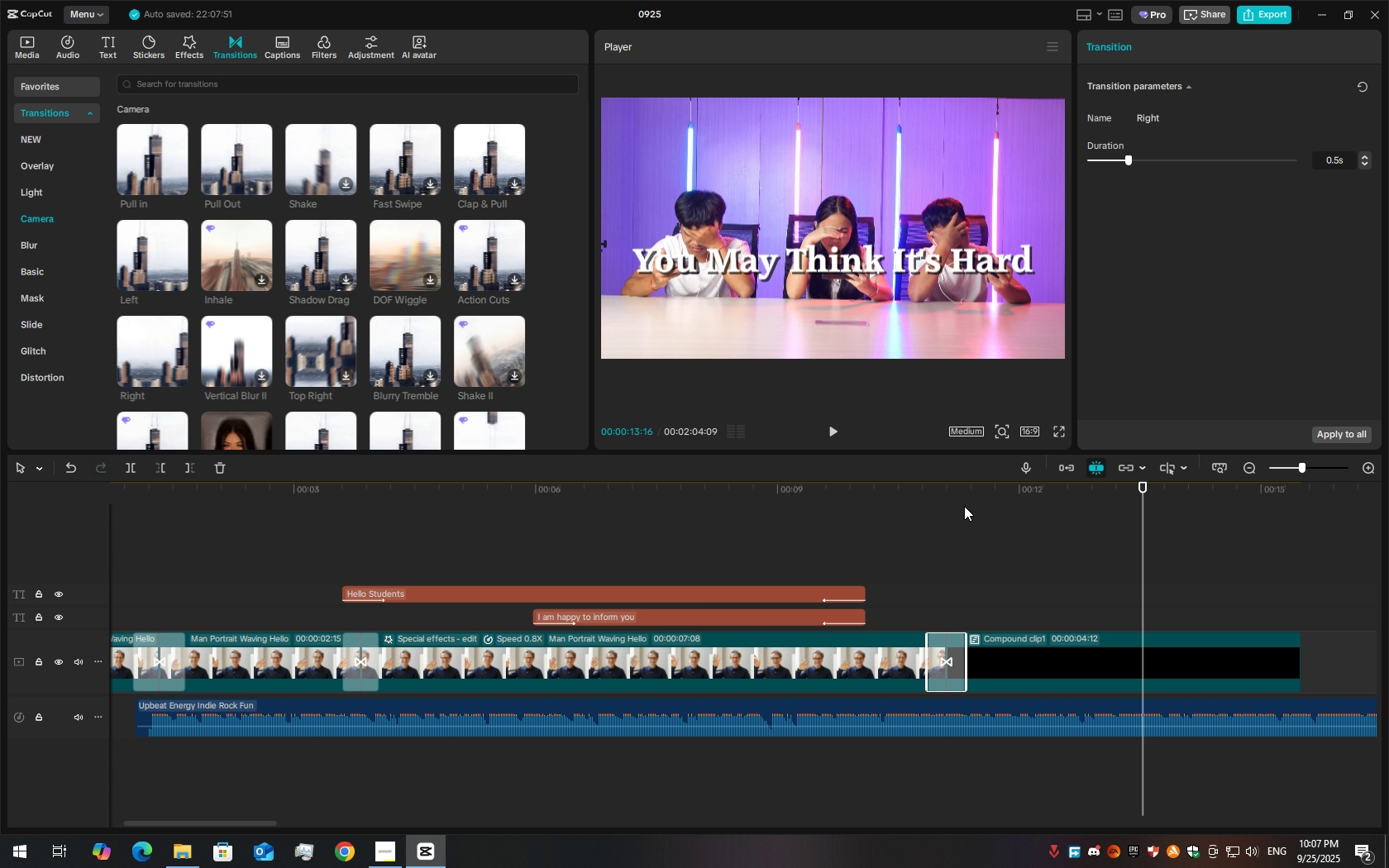 
left_click_drag(start_coordinate=[964, 506], to_coordinate=[914, 517])
 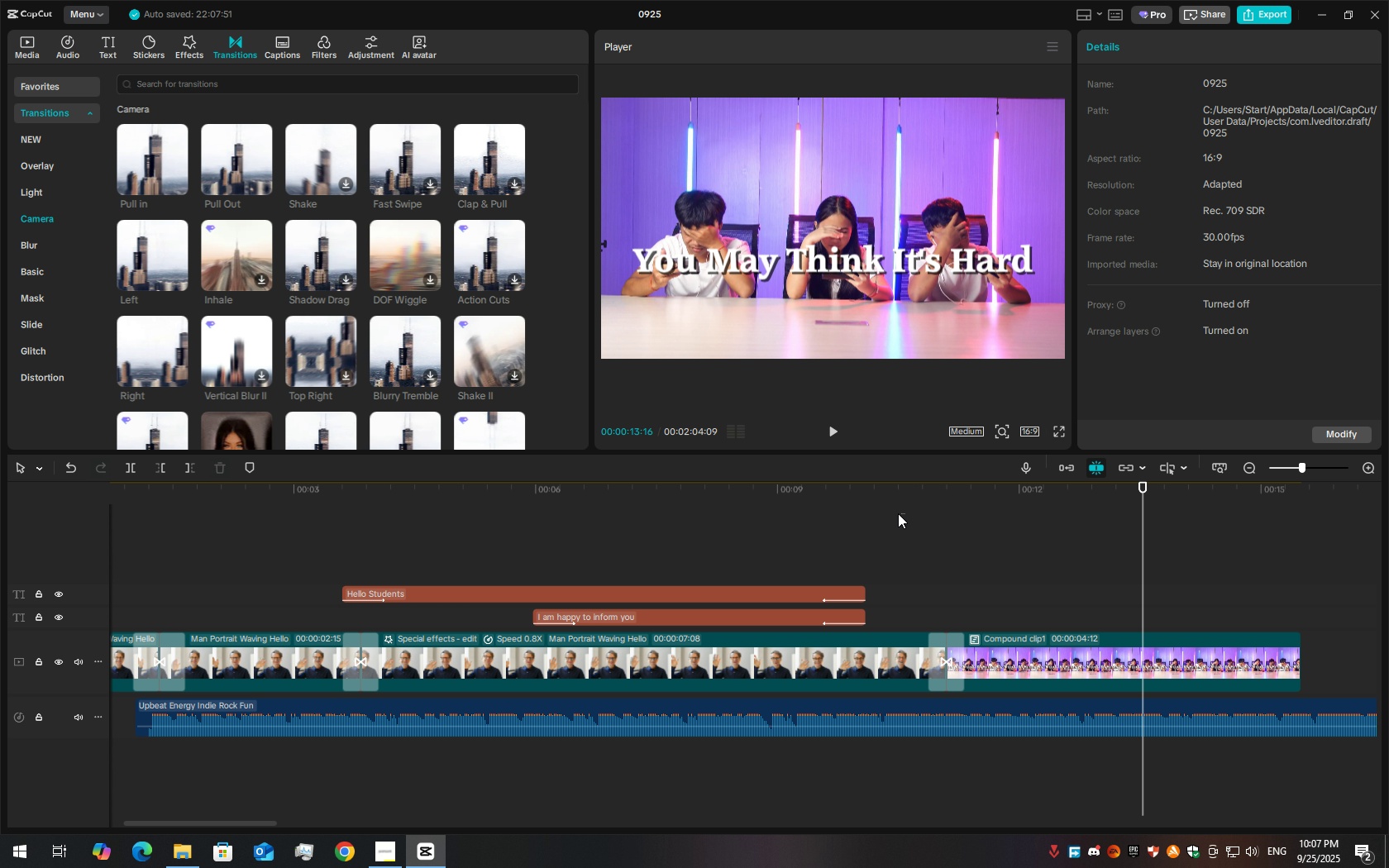 
left_click_drag(start_coordinate=[905, 514], to_coordinate=[890, 492])
 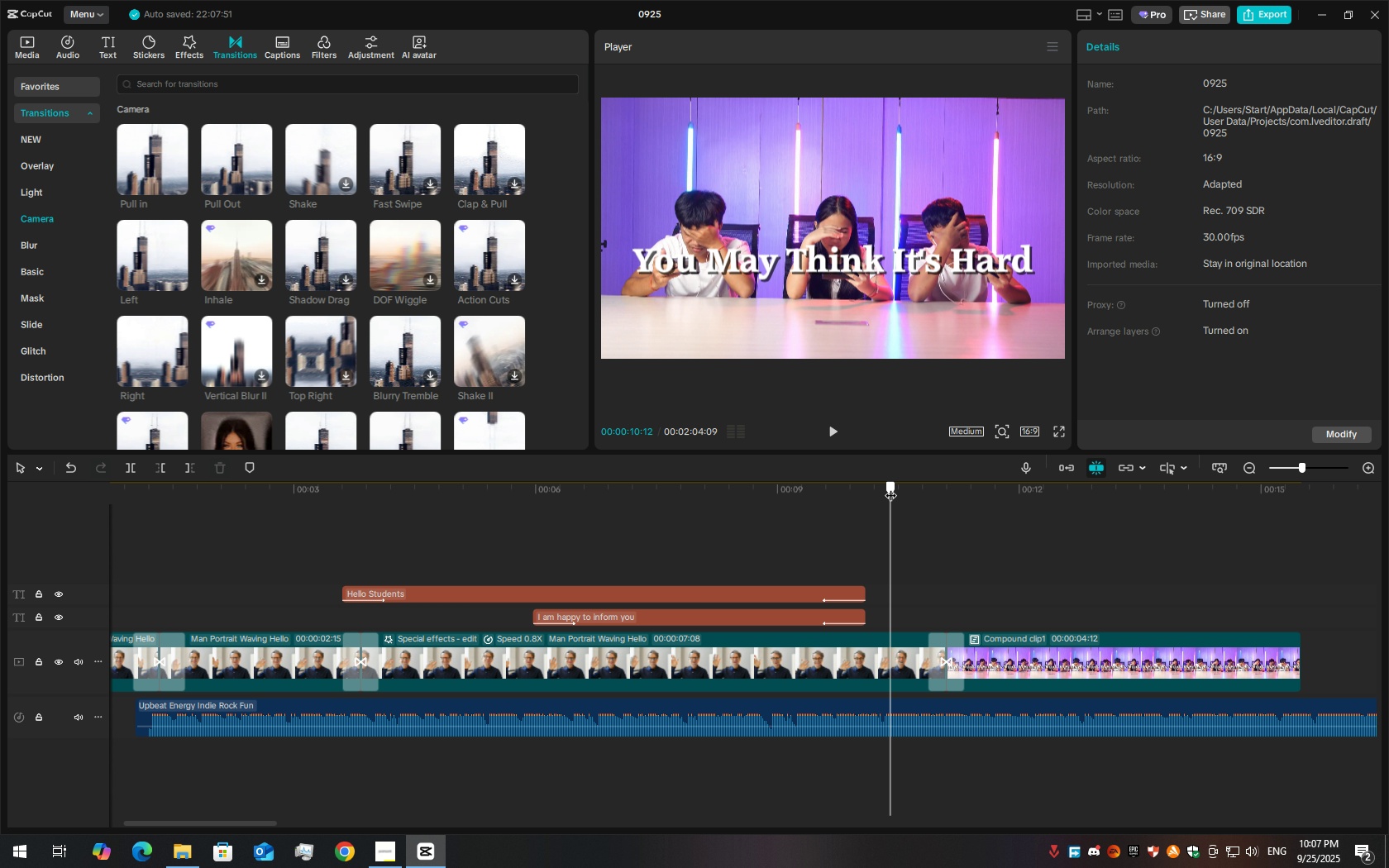 
left_click_drag(start_coordinate=[890, 487], to_coordinate=[840, 493])
 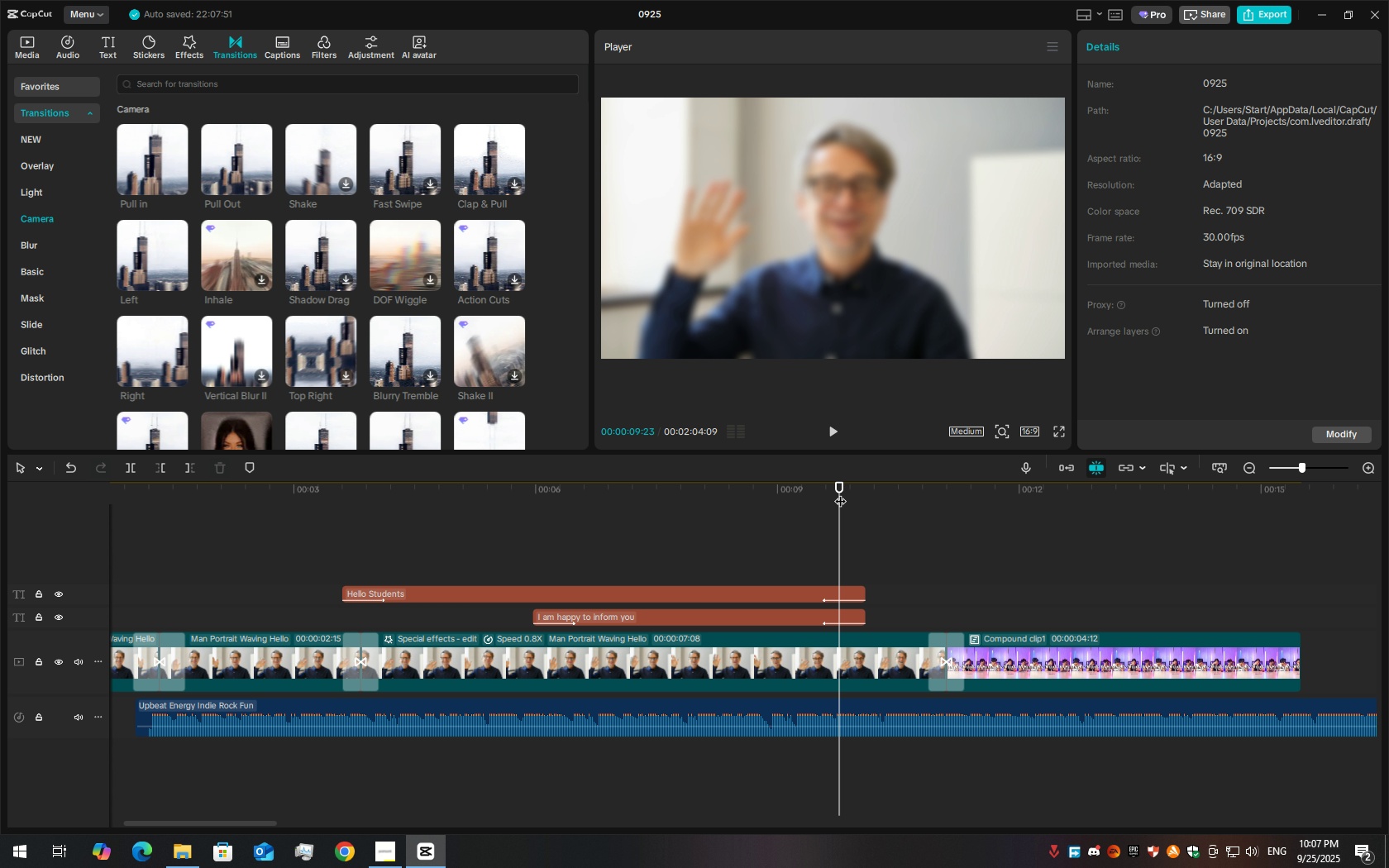 
triple_click([840, 493])
 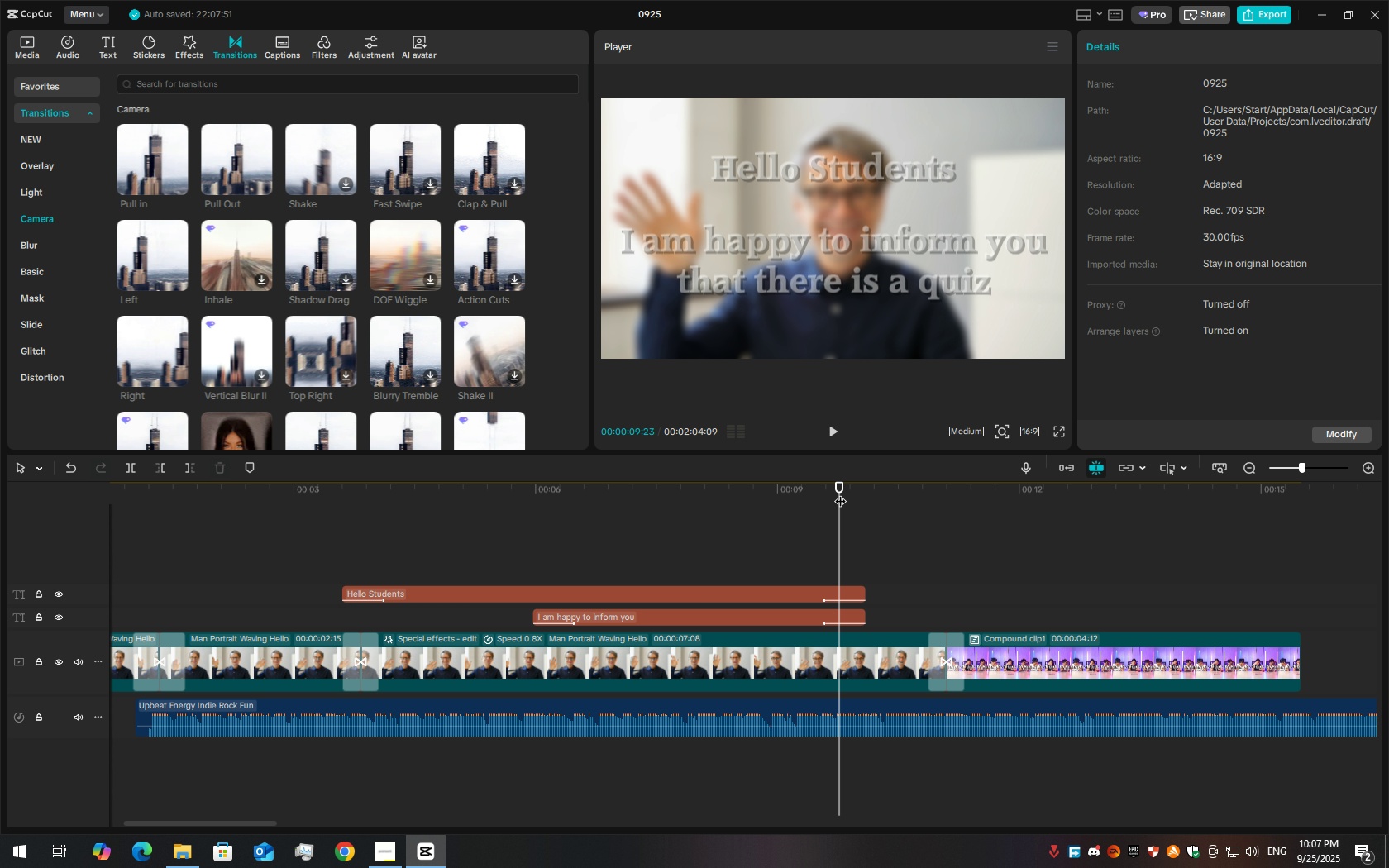 
key(Space)
 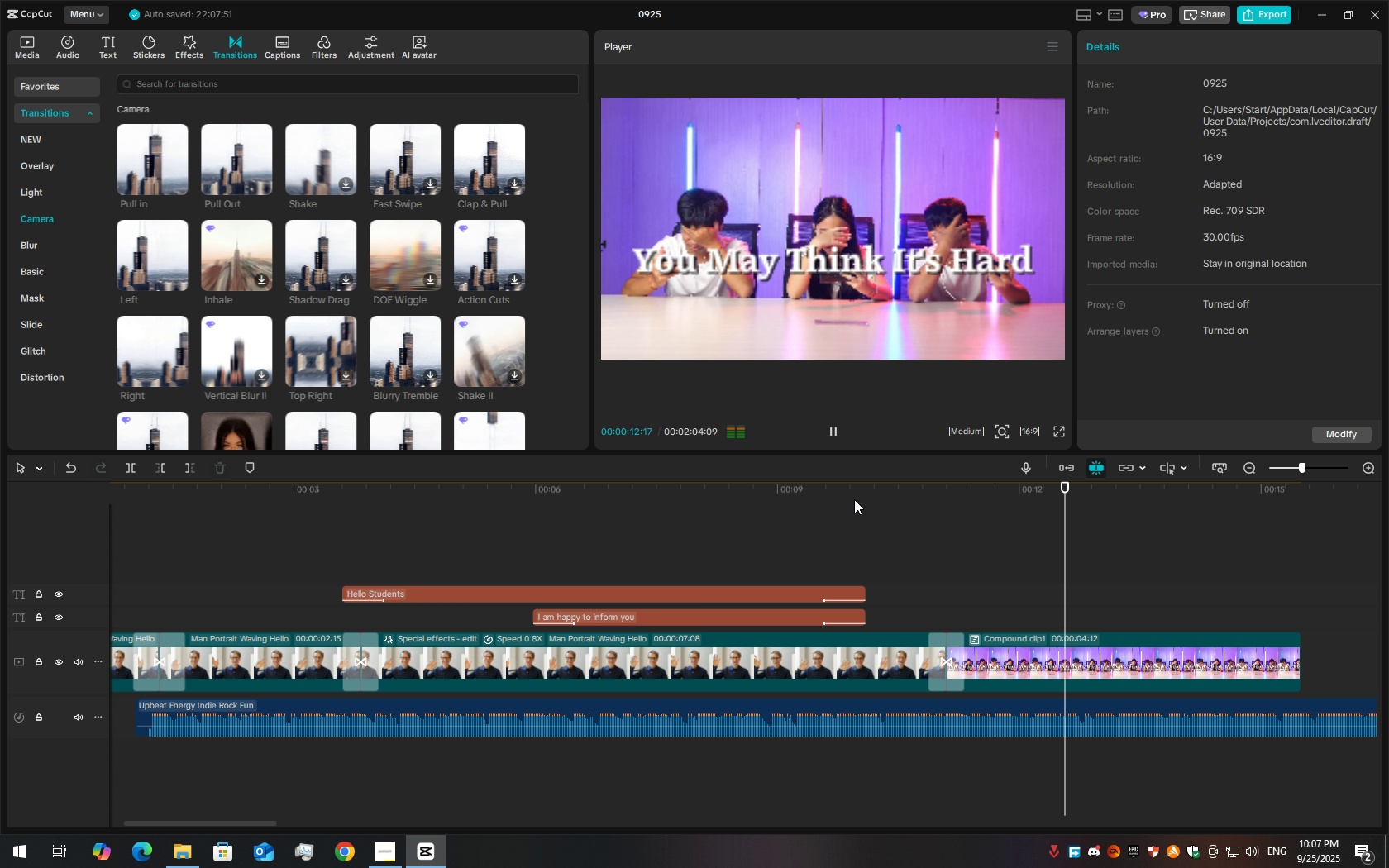 
key(Space)
 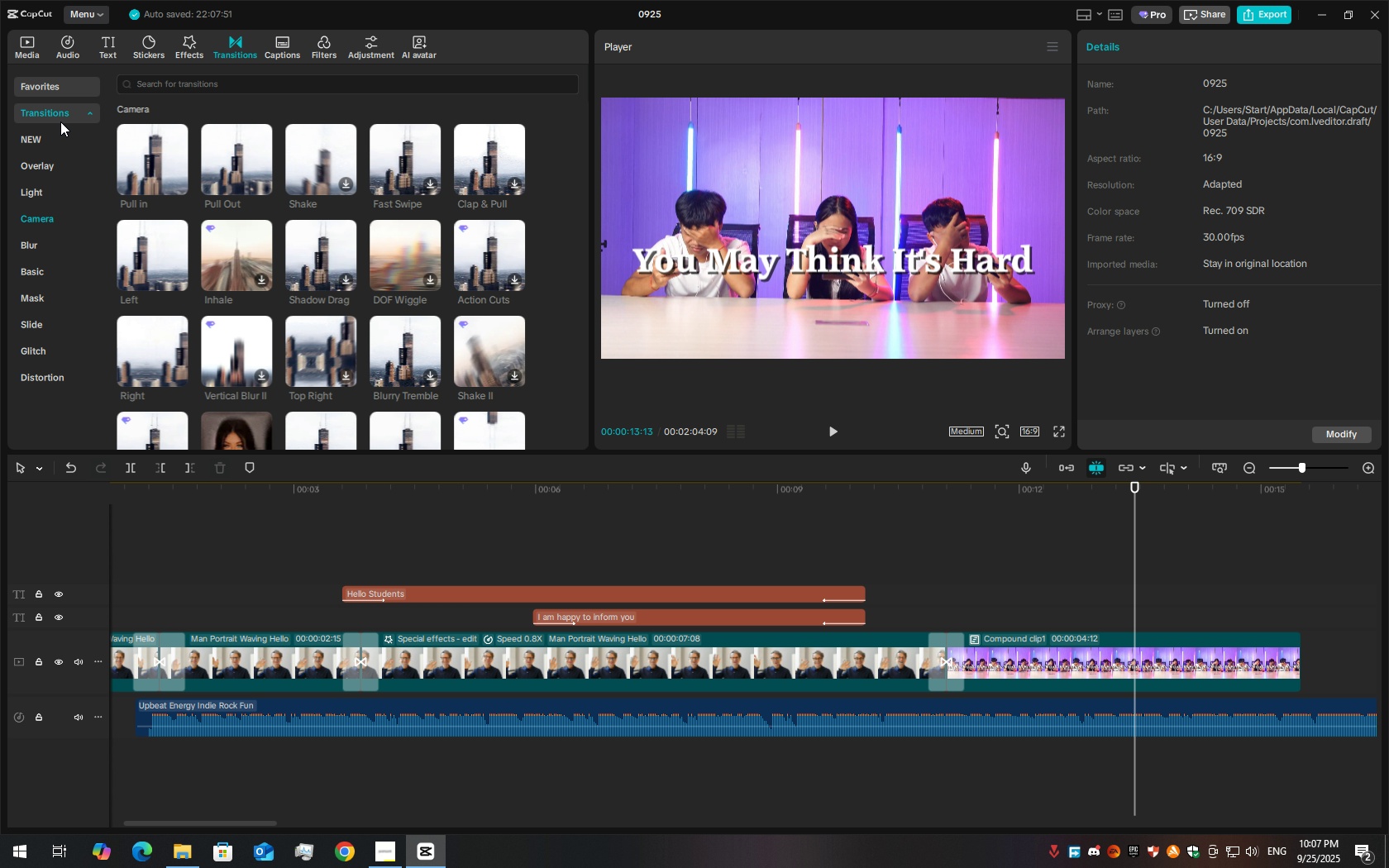 
left_click([9, 50])
 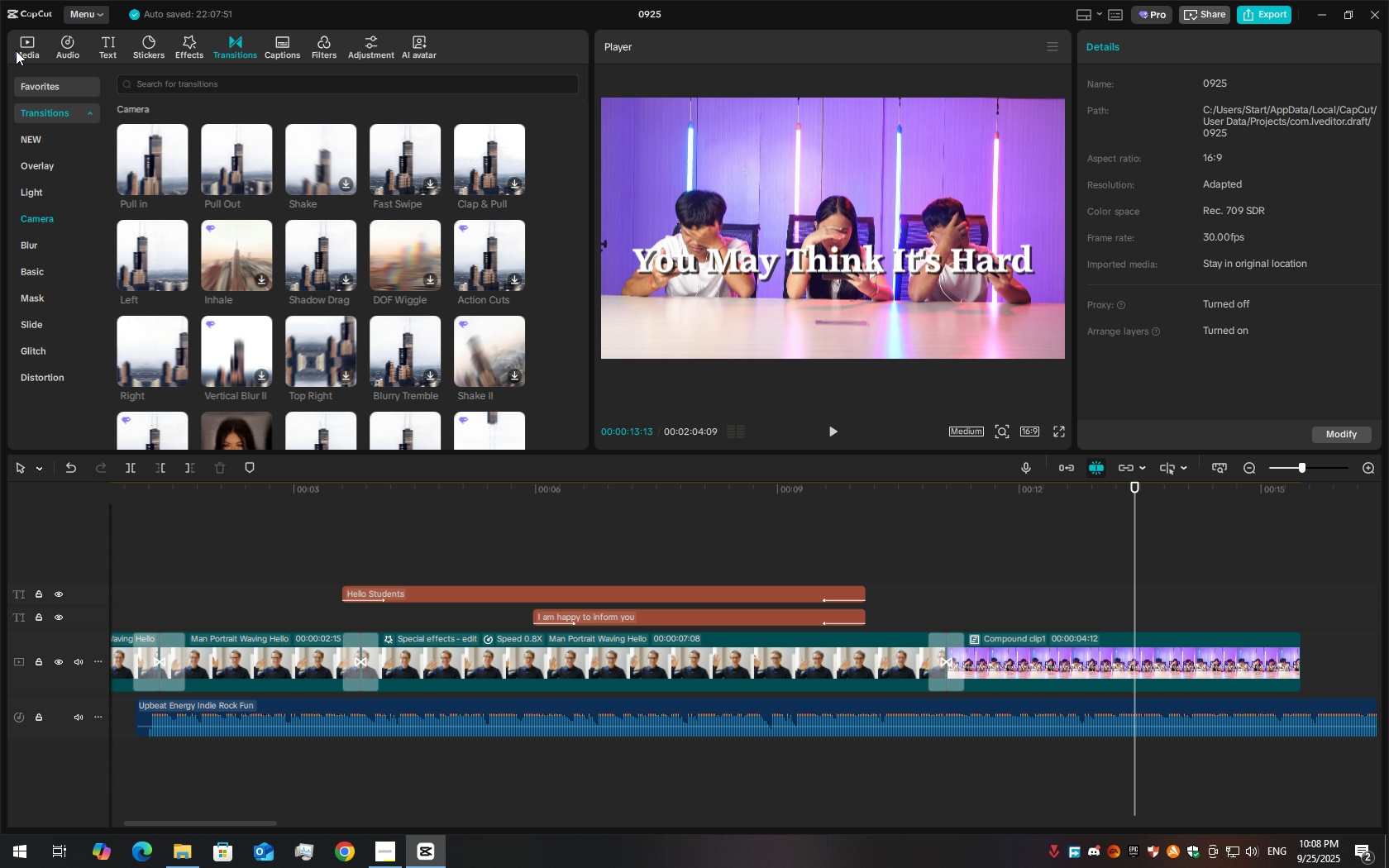 
left_click([16, 50])
 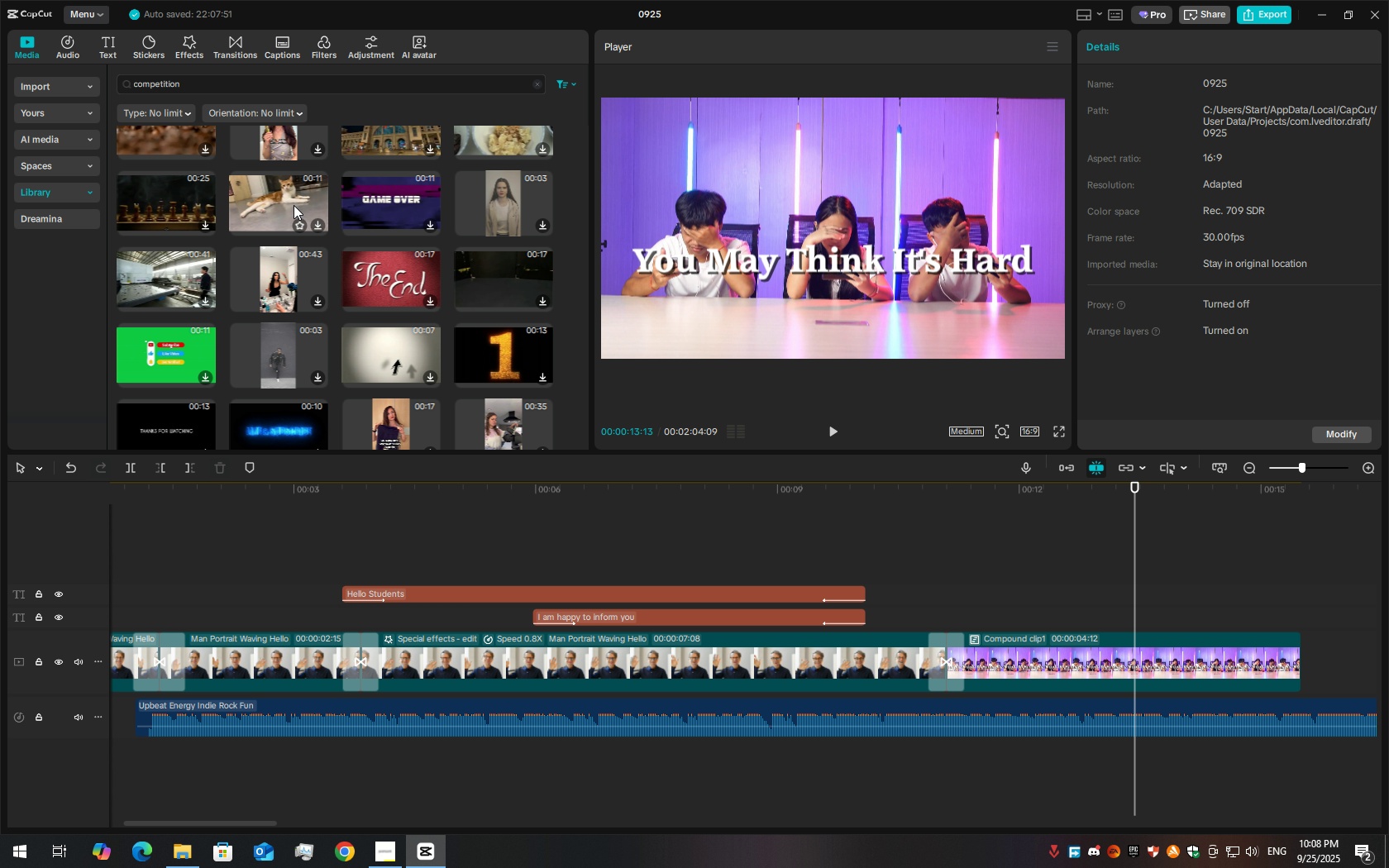 
scroll: coordinate [356, 267], scroll_direction: up, amount: 23.0
 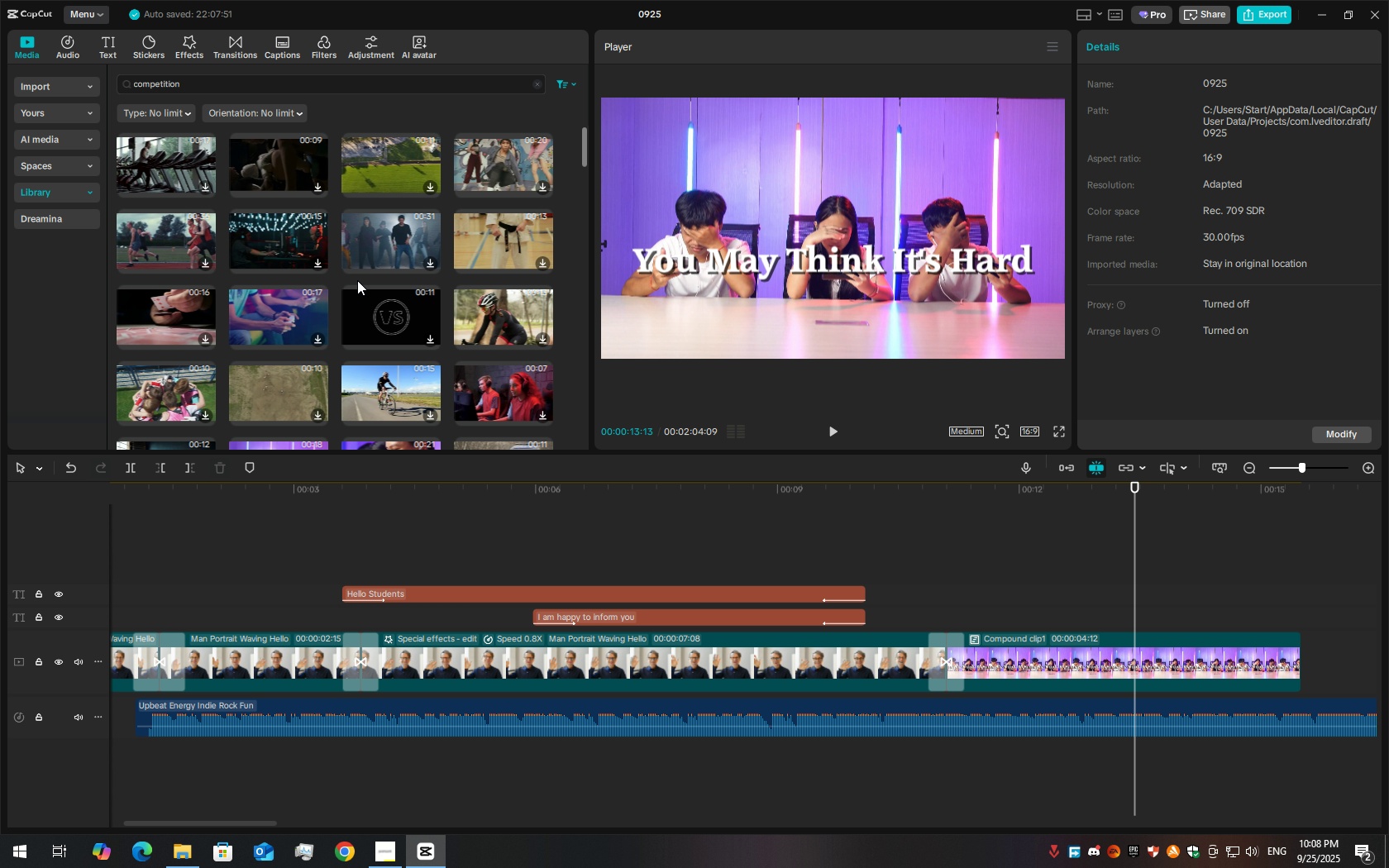 
scroll: coordinate [357, 280], scroll_direction: down, amount: 2.0
 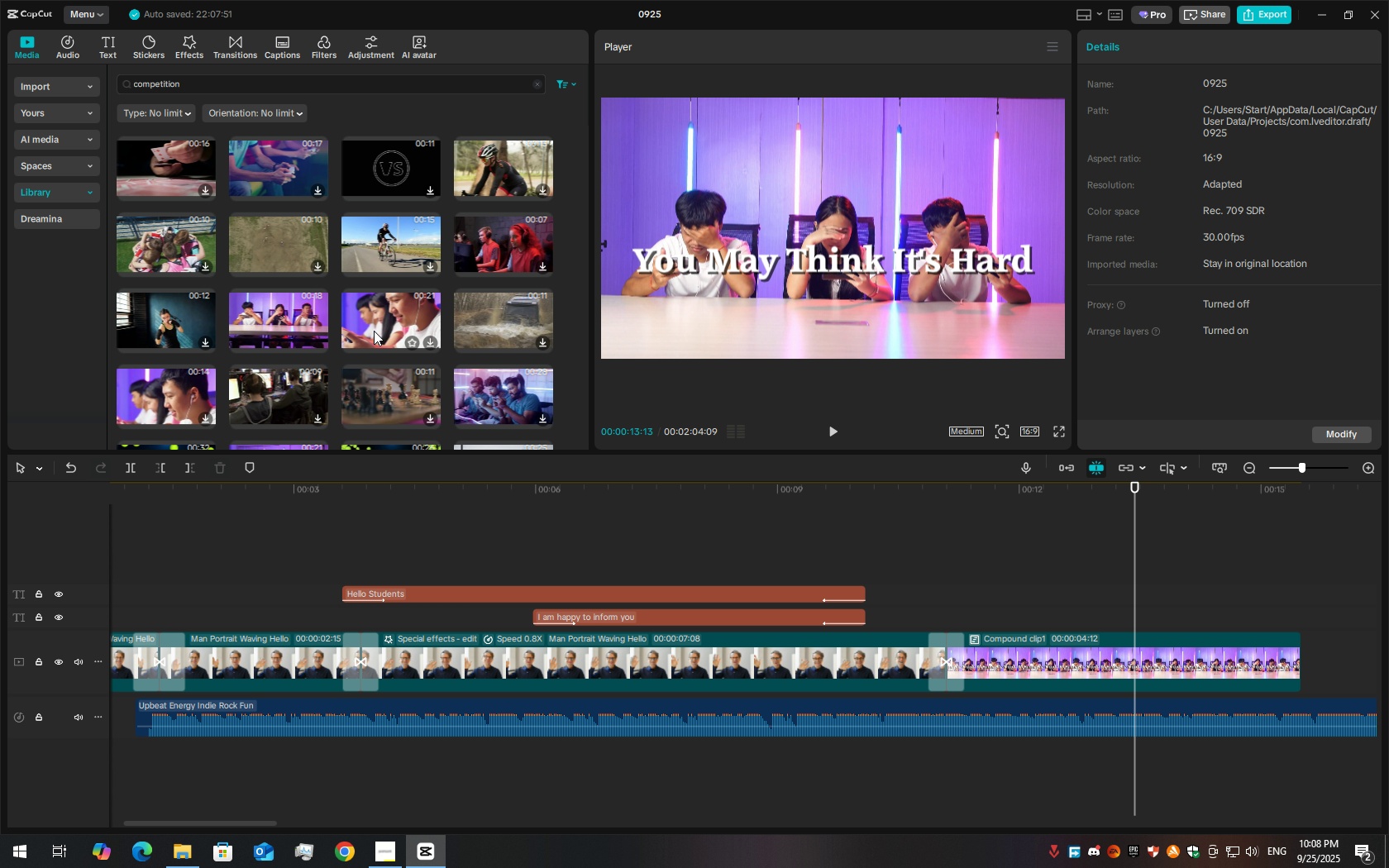 
left_click_drag(start_coordinate=[374, 331], to_coordinate=[1305, 661])
 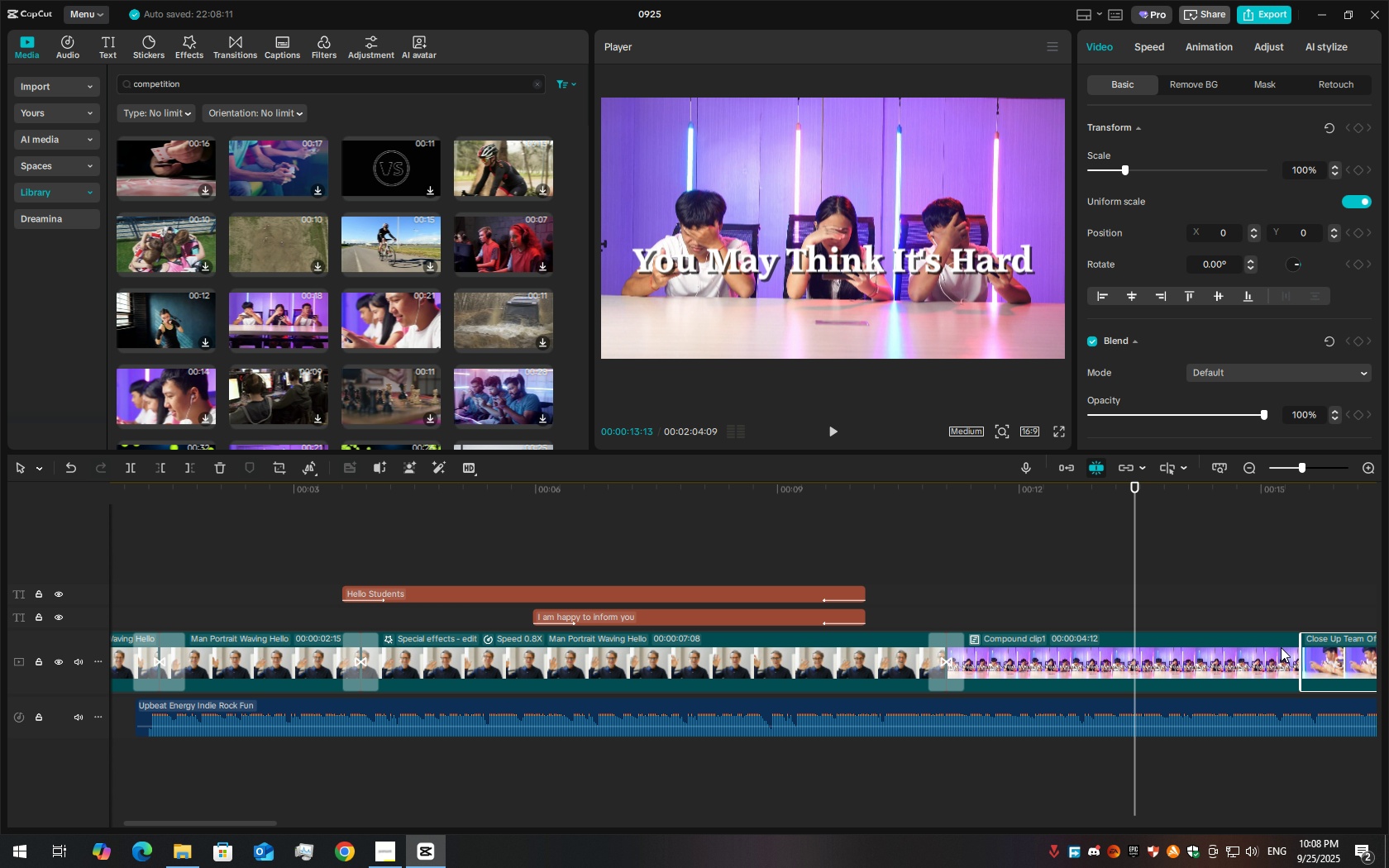 
left_click([1281, 647])
 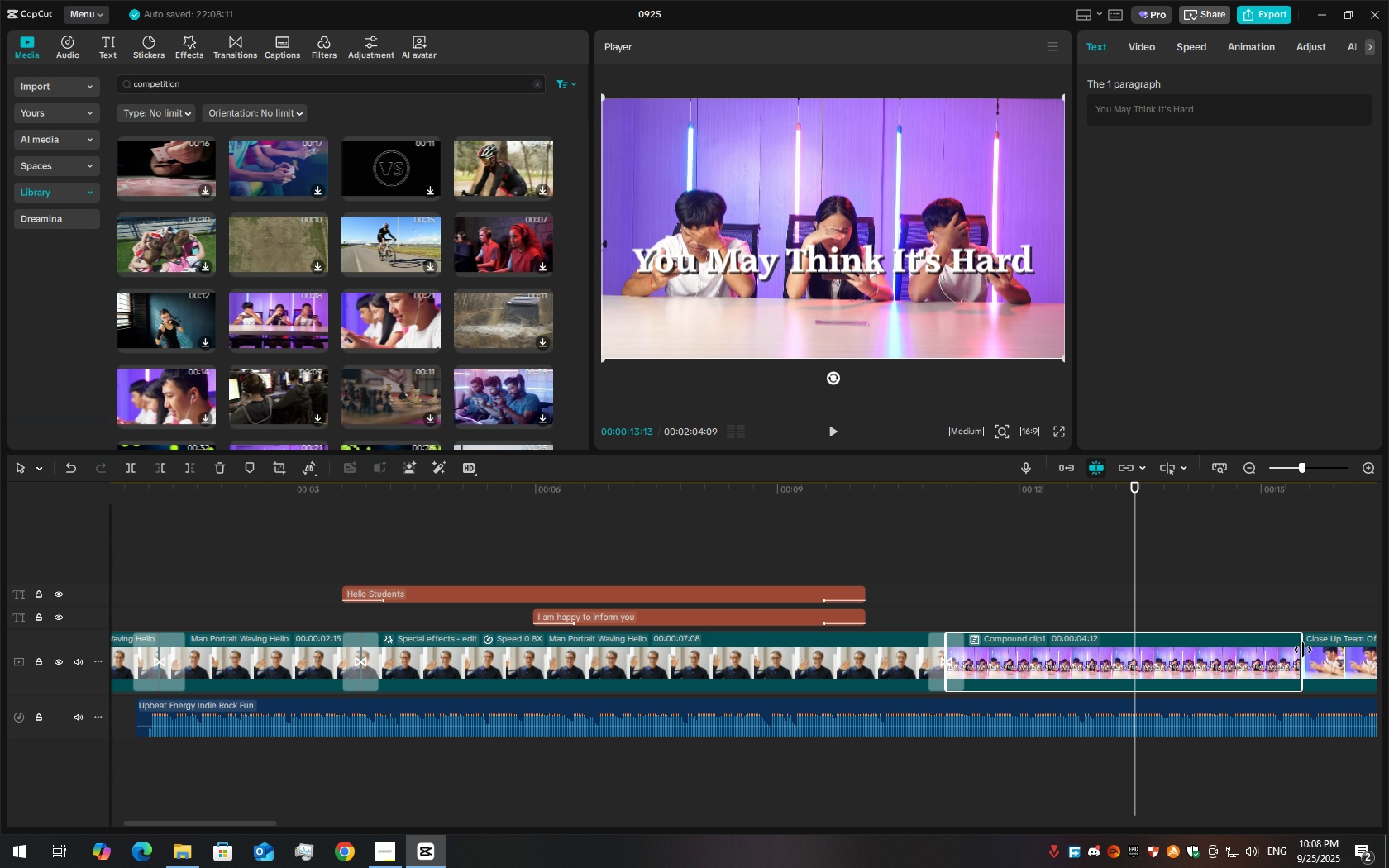 
left_click_drag(start_coordinate=[1303, 650], to_coordinate=[1134, 656])
 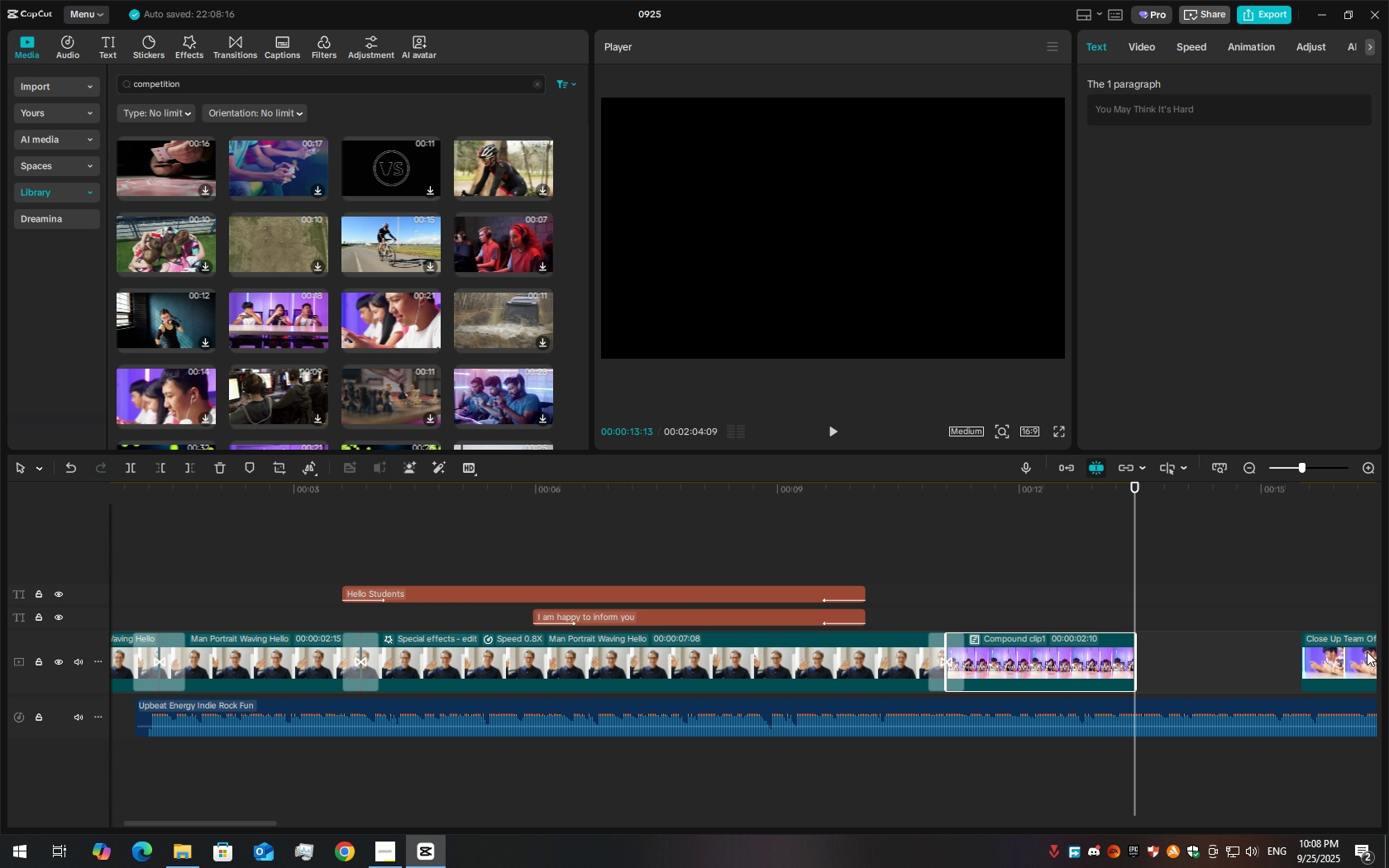 
left_click_drag(start_coordinate=[1366, 651], to_coordinate=[1201, 657])
 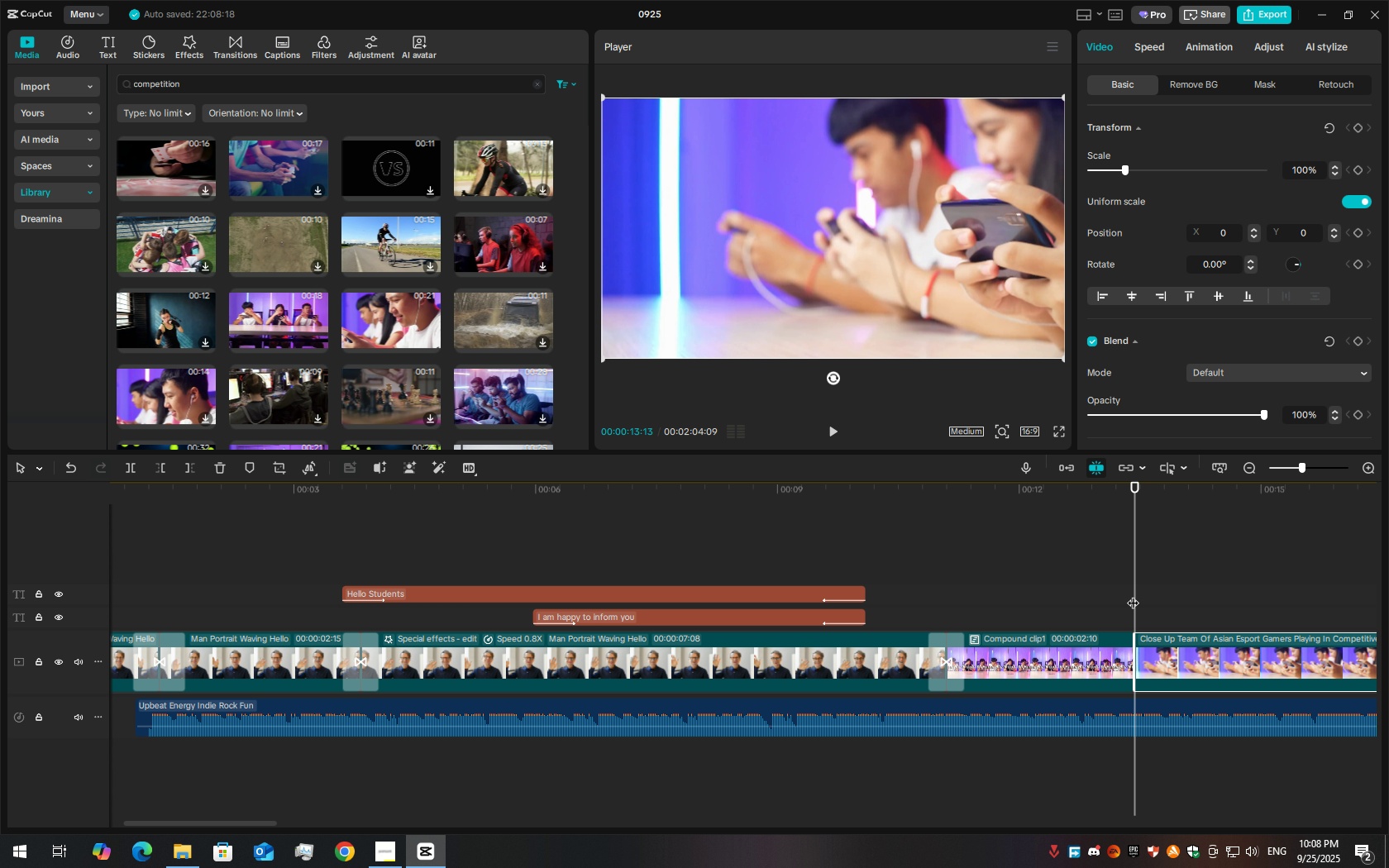 
key(Space)
 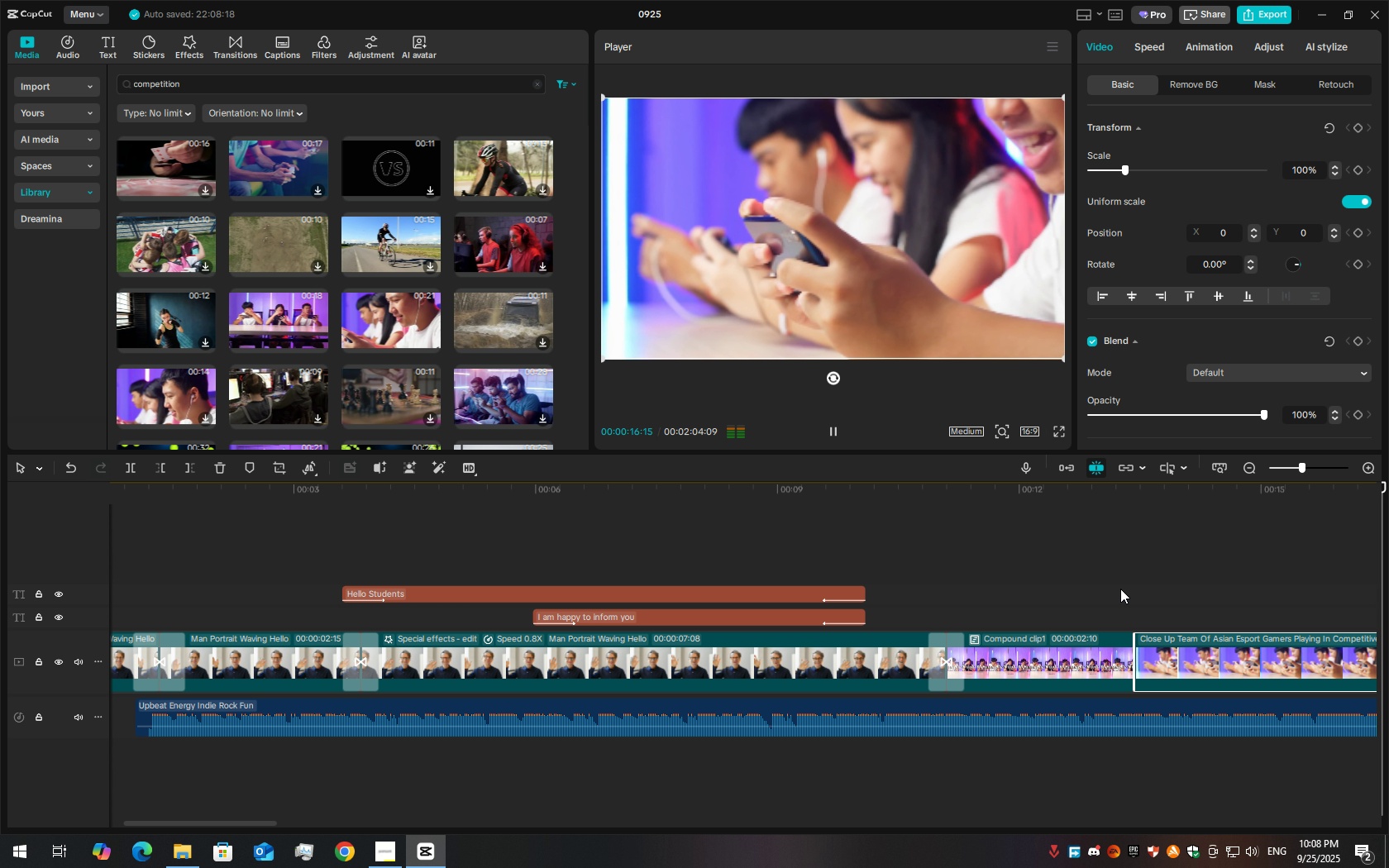 
key(Space)
 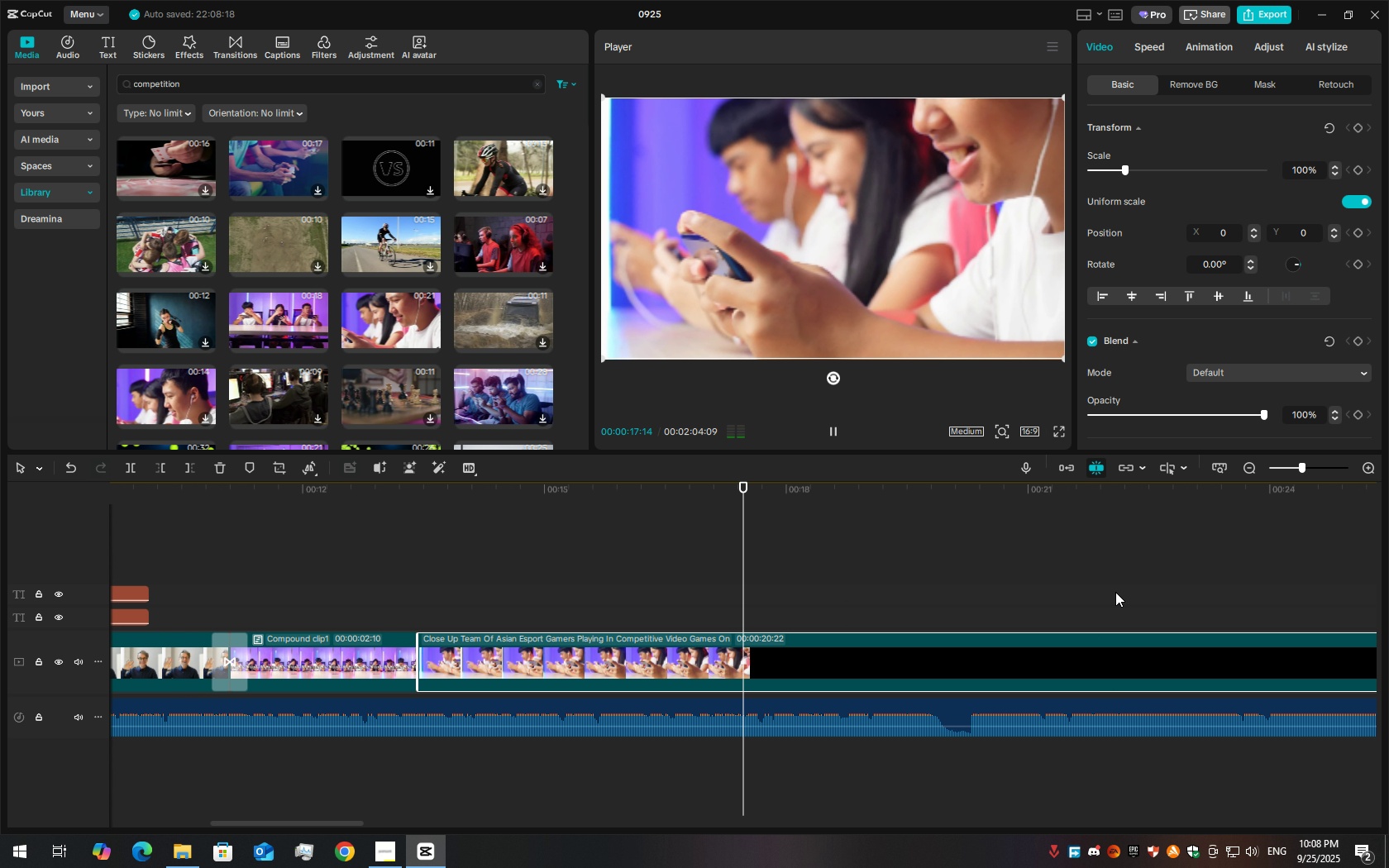 
key(Space)
 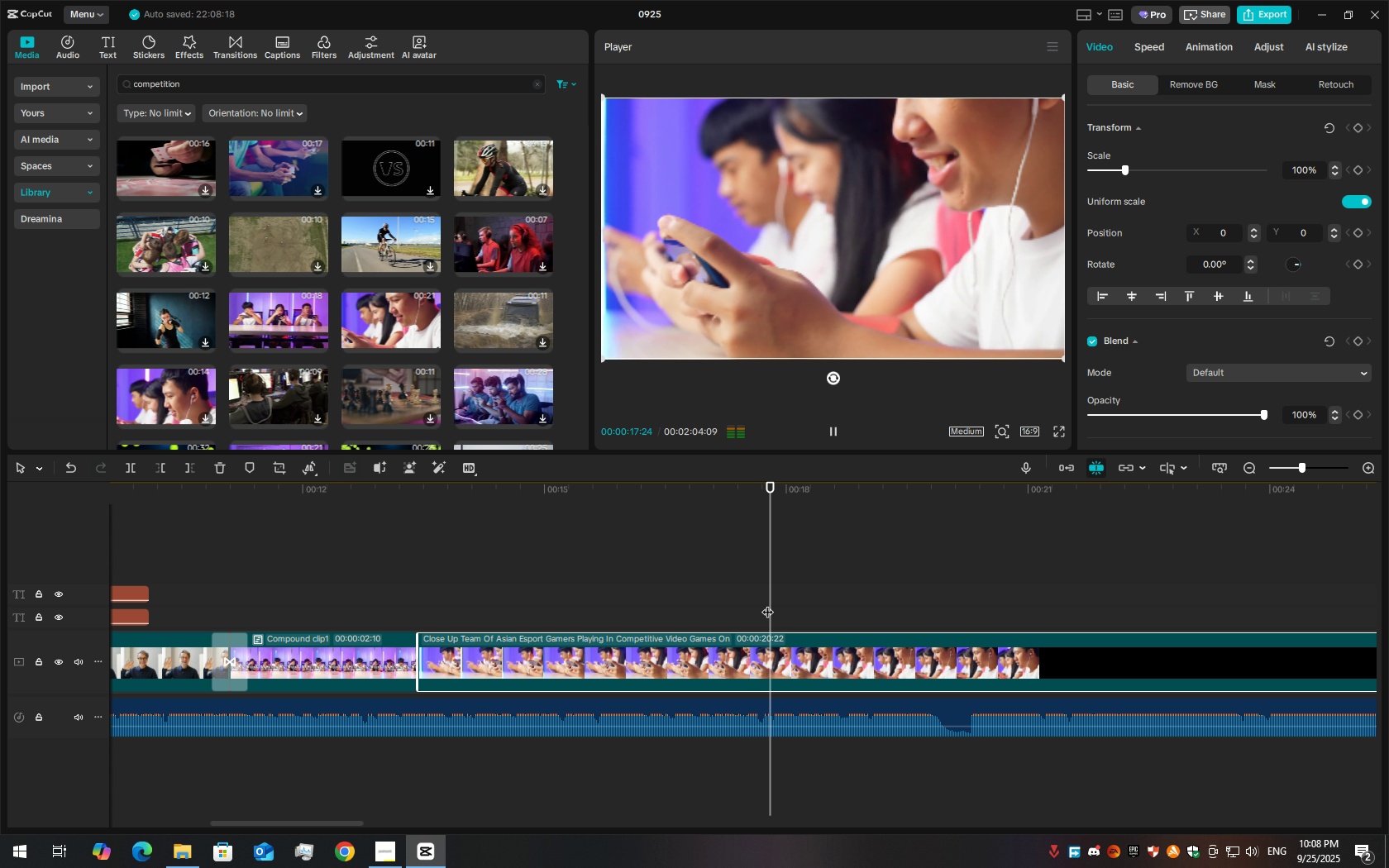 
key(Space)
 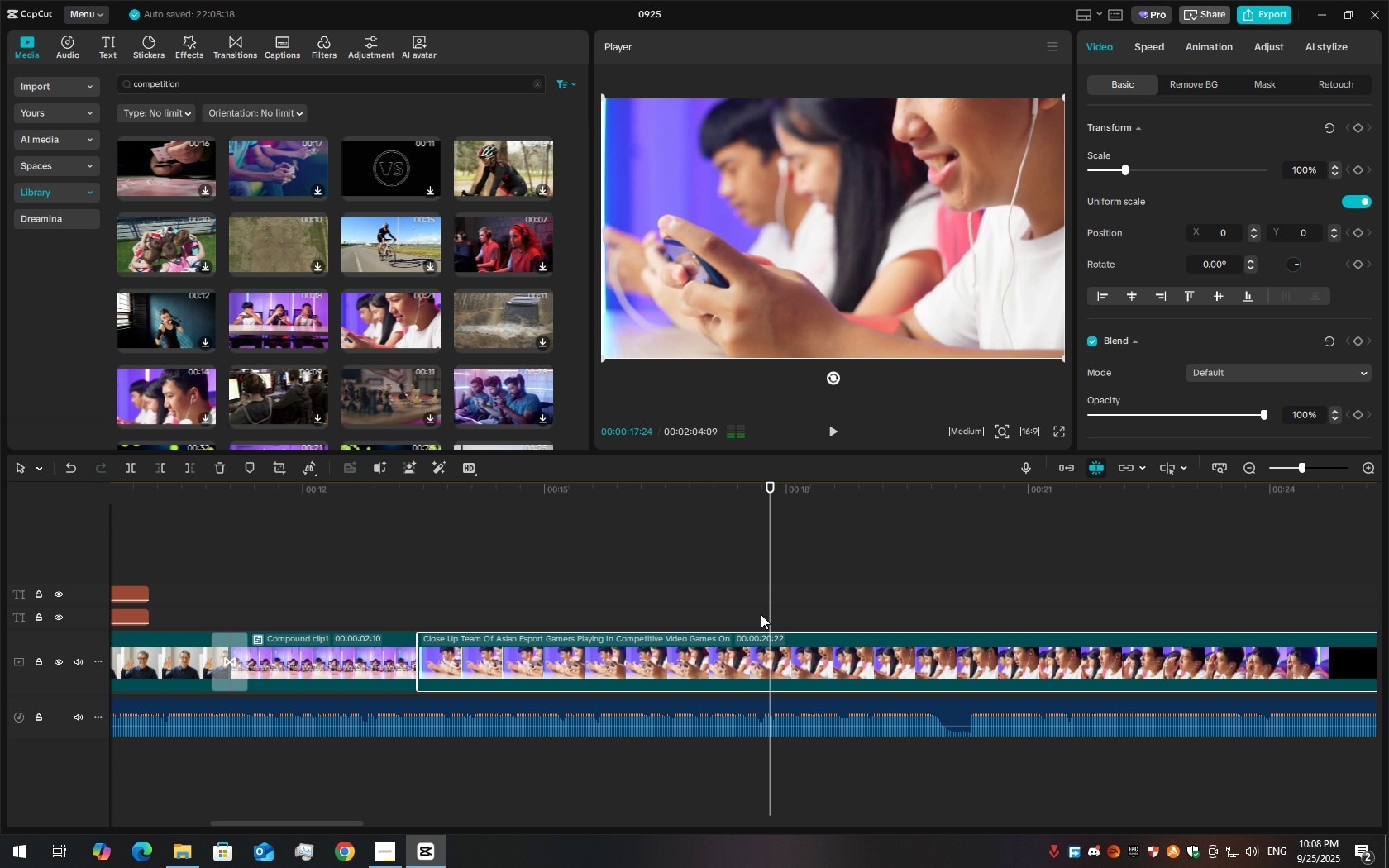 
hold_key(key=ControlLeft, duration=1.53)
scroll: coordinate [470, 648], scroll_direction: down, amount: 19.0
 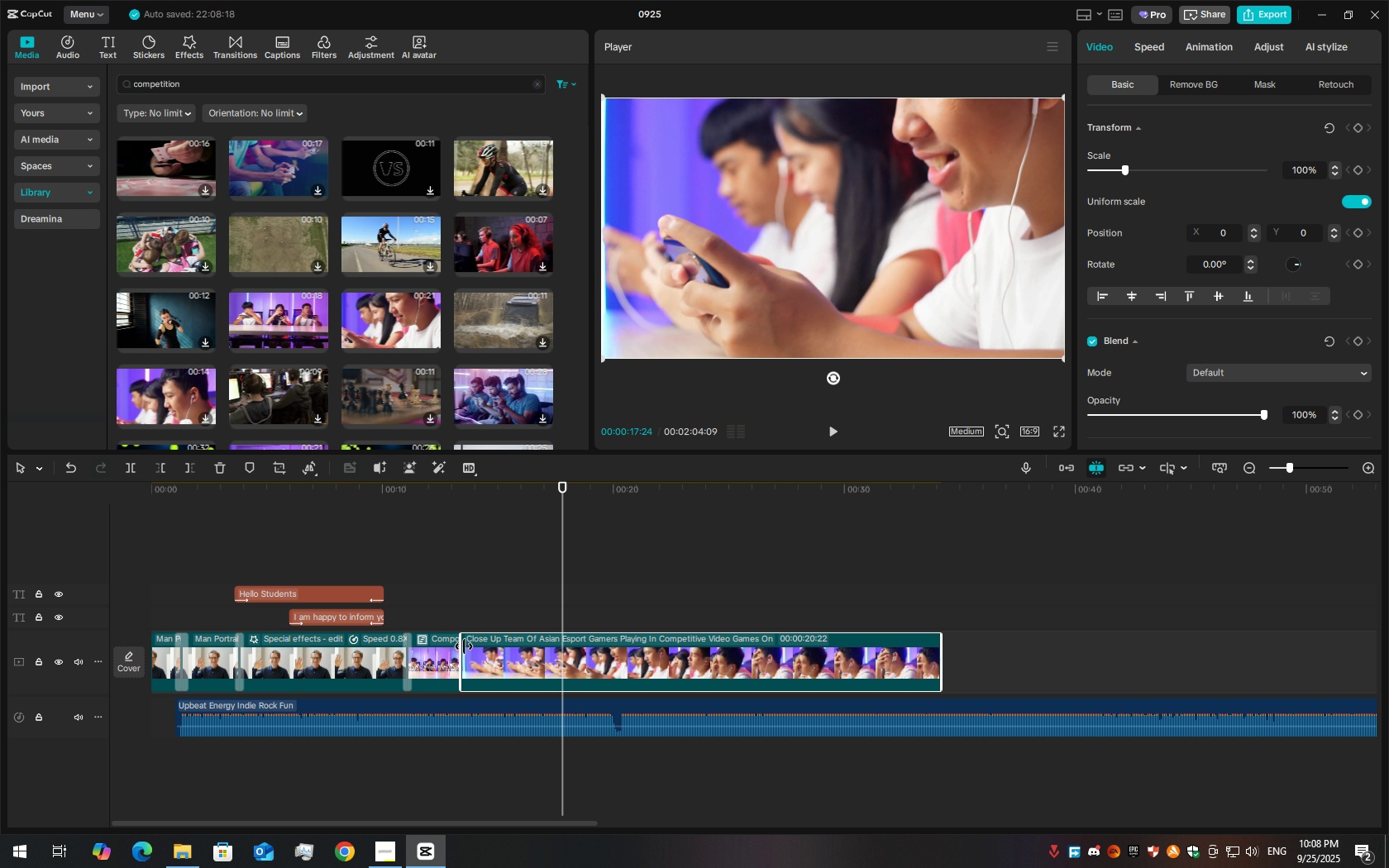 
key(Control+ControlLeft)
 